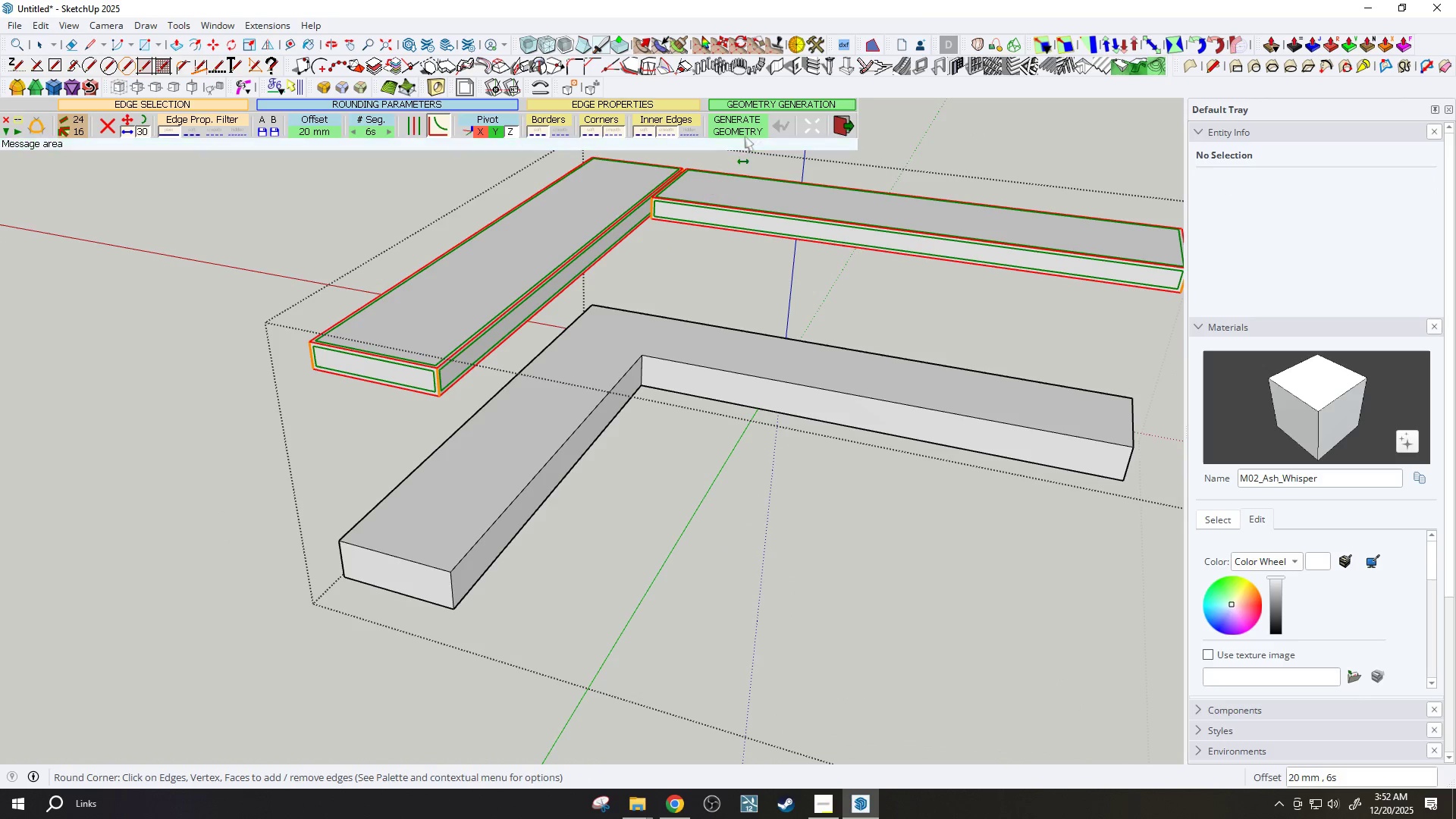 
left_click([739, 125])
 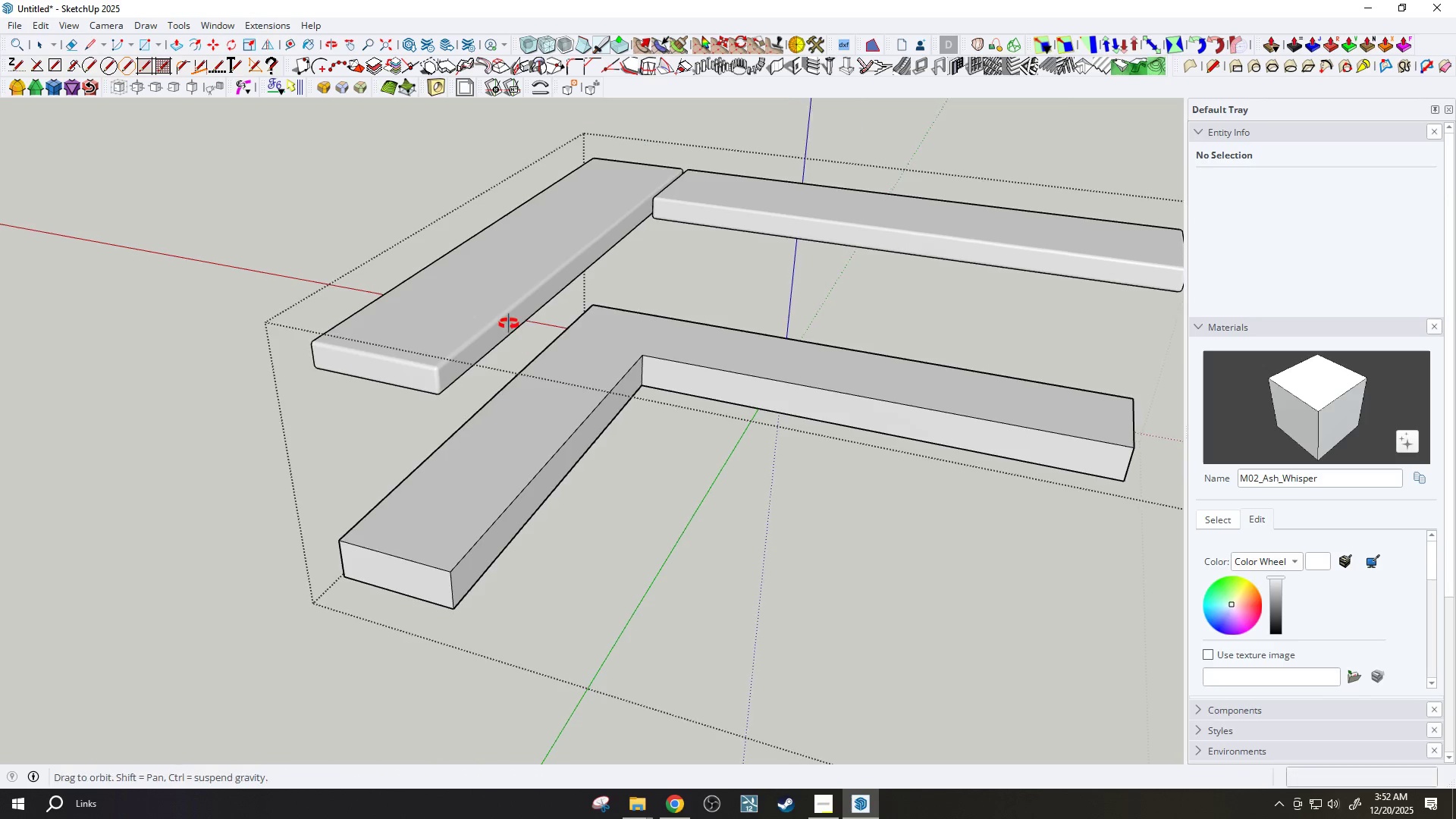 
key(Space)
 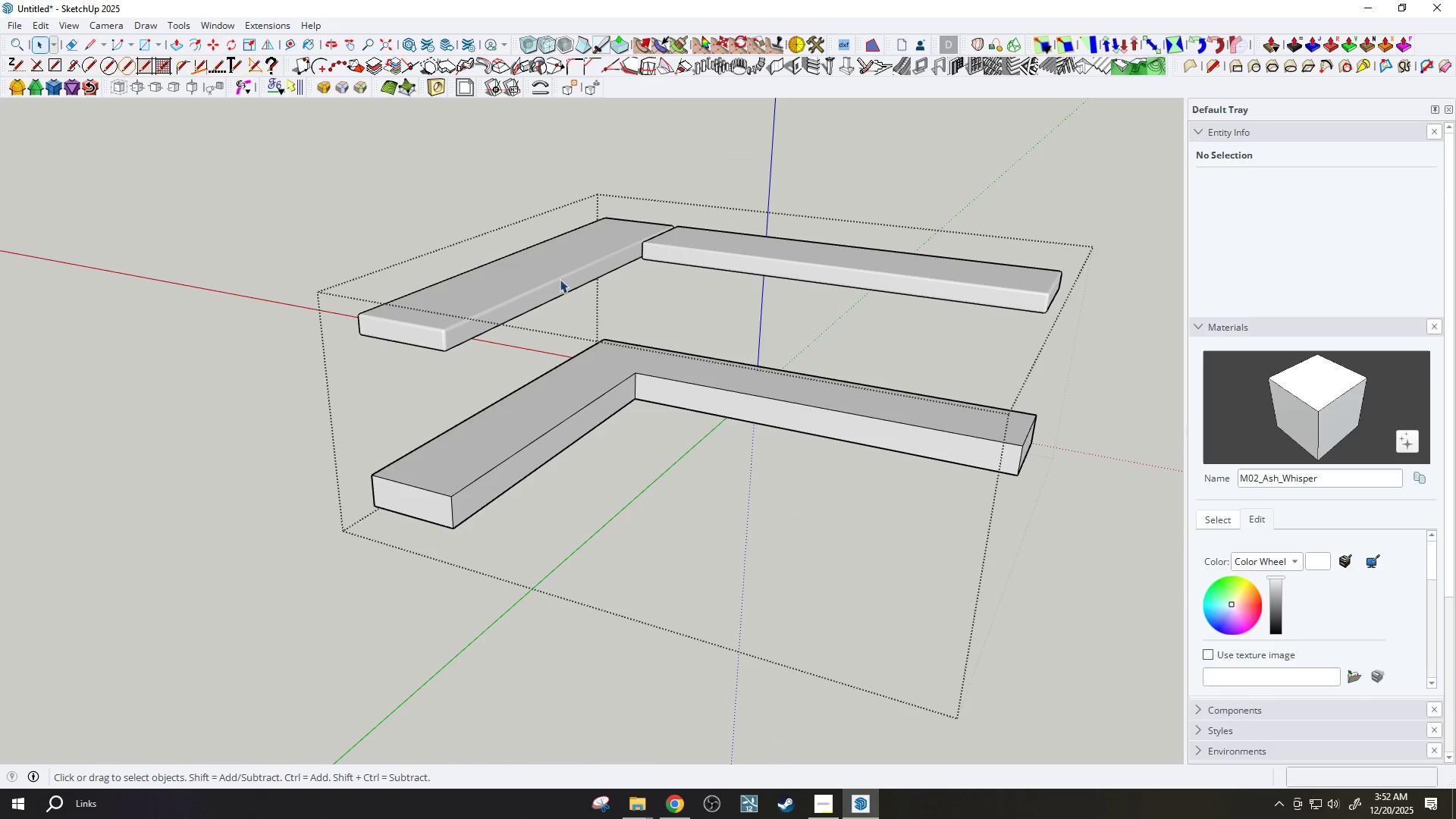 
scroll: coordinate [494, 300], scroll_direction: down, amount: 3.0
 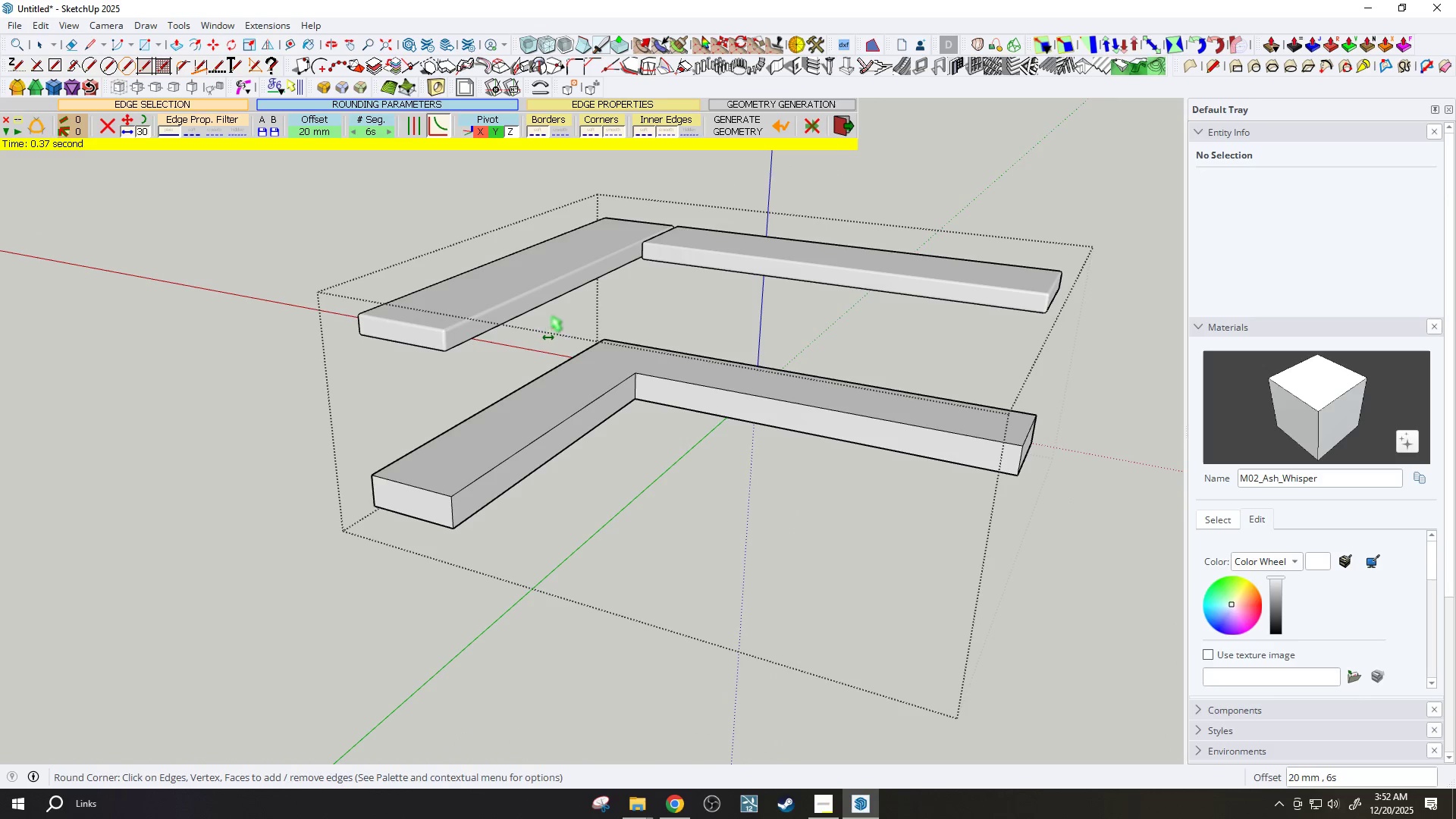 
left_click([557, 274])
 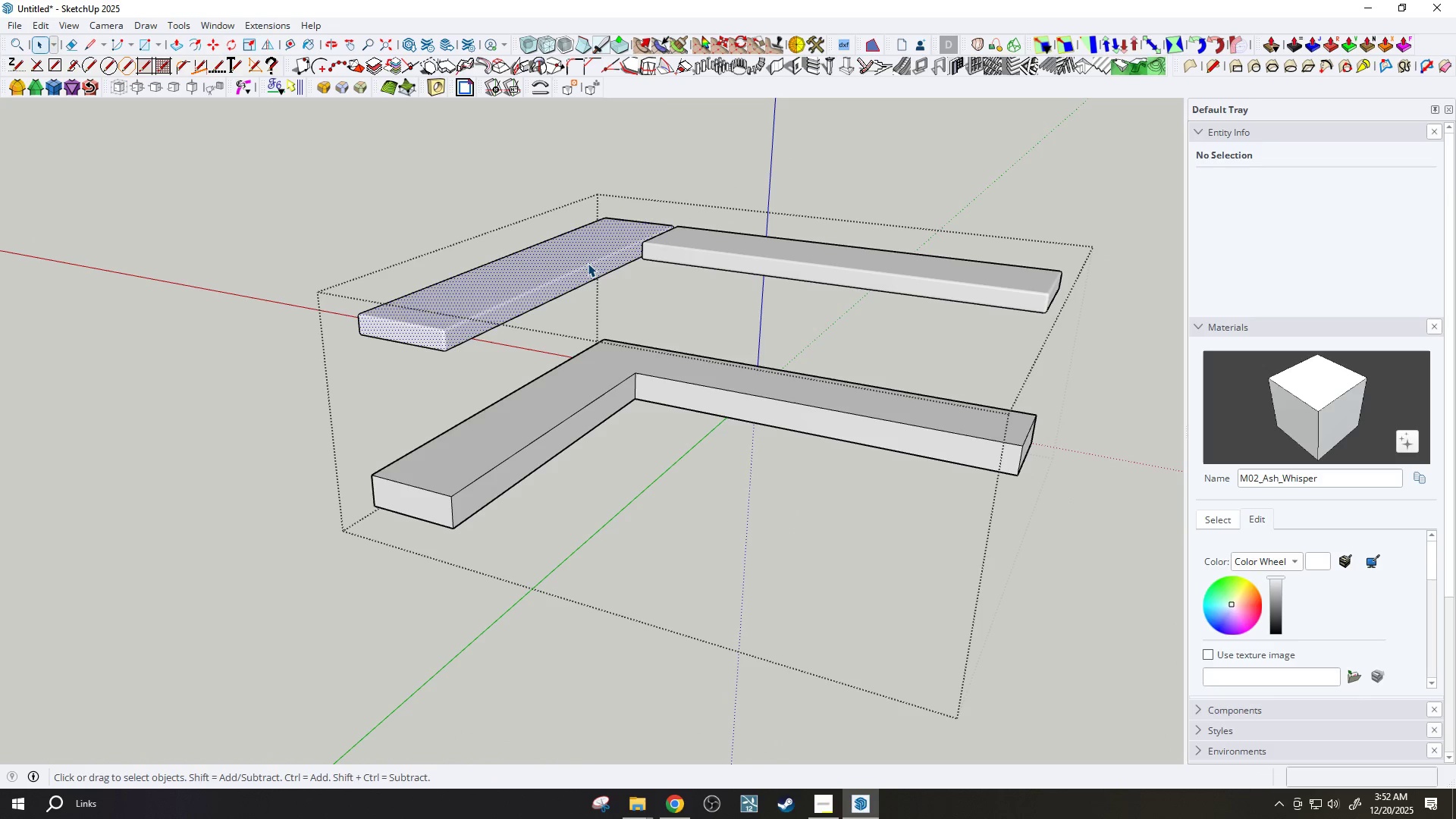 
double_click([588, 263])
 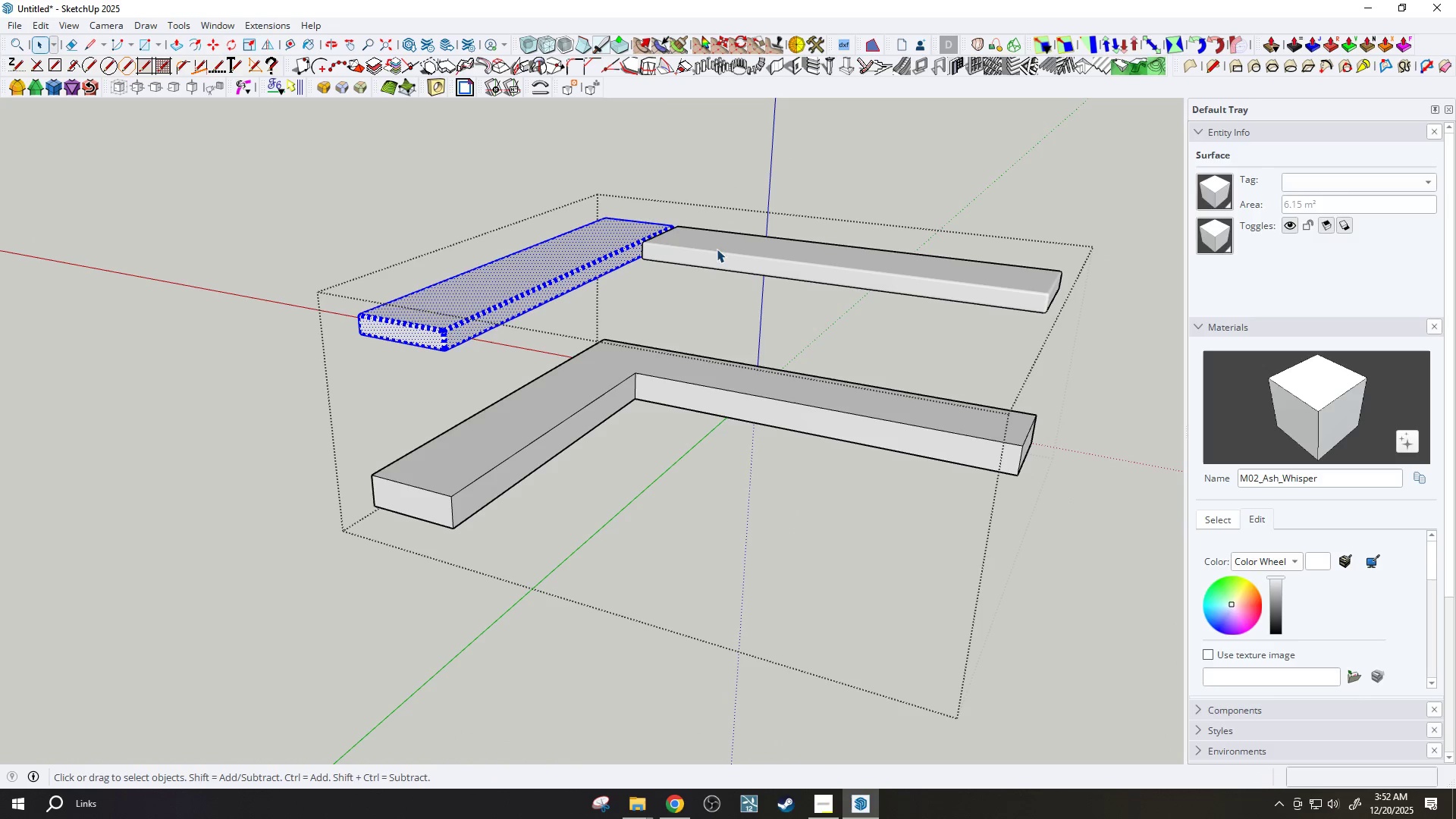 
hold_key(key=ControlLeft, duration=0.88)
double_click([721, 247])
 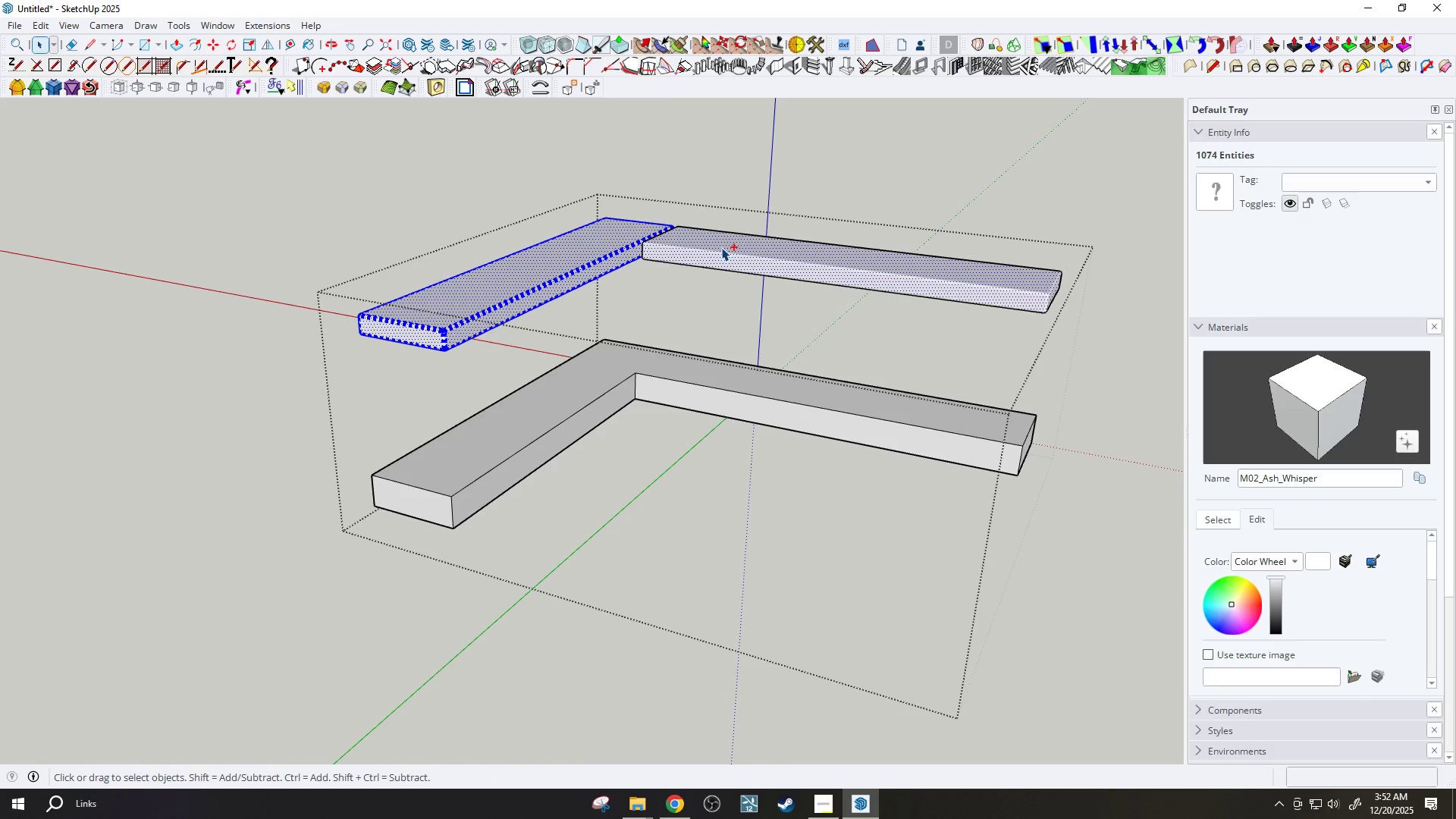 
triple_click([721, 247])
 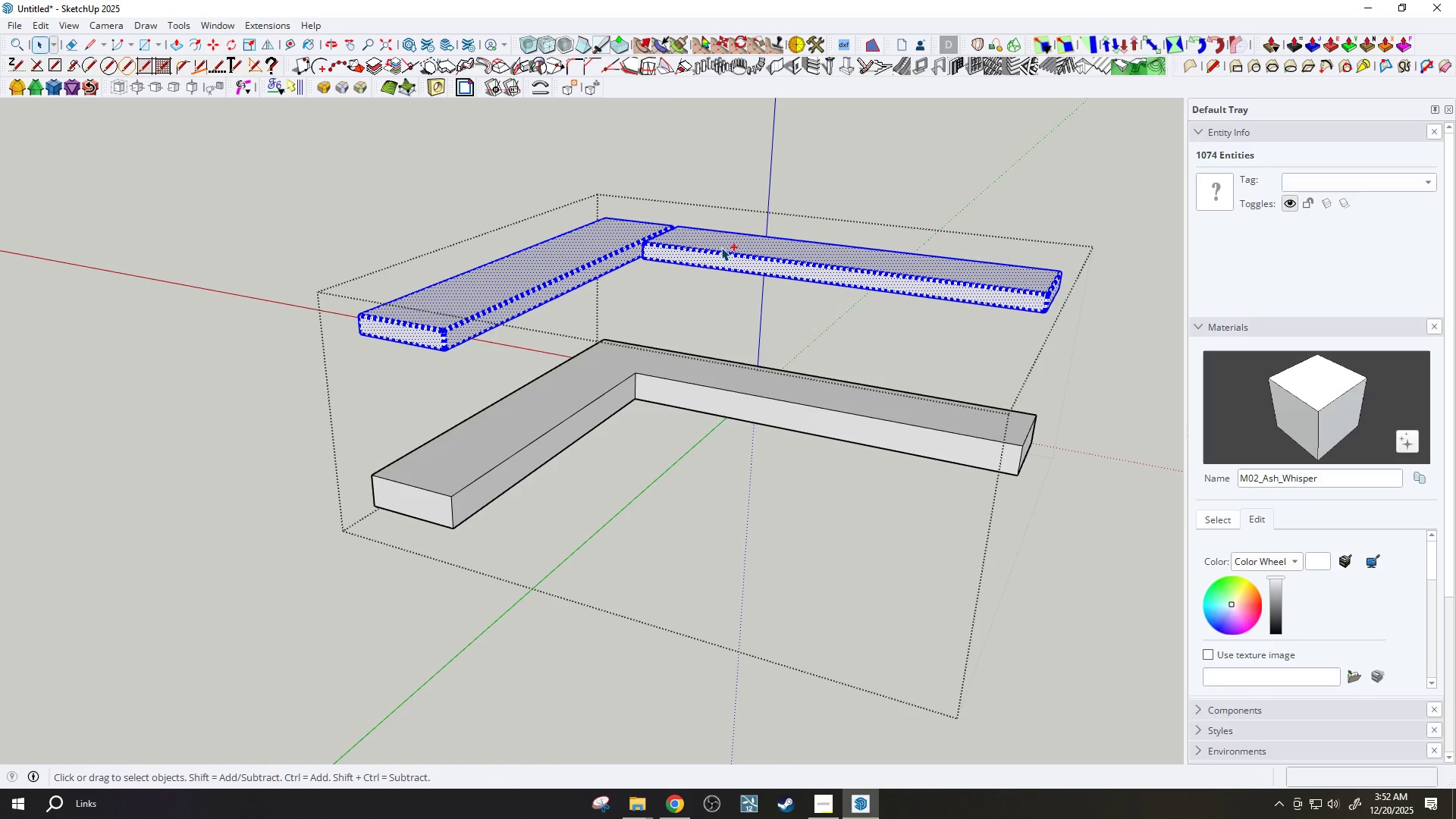 
right_click([721, 247])
 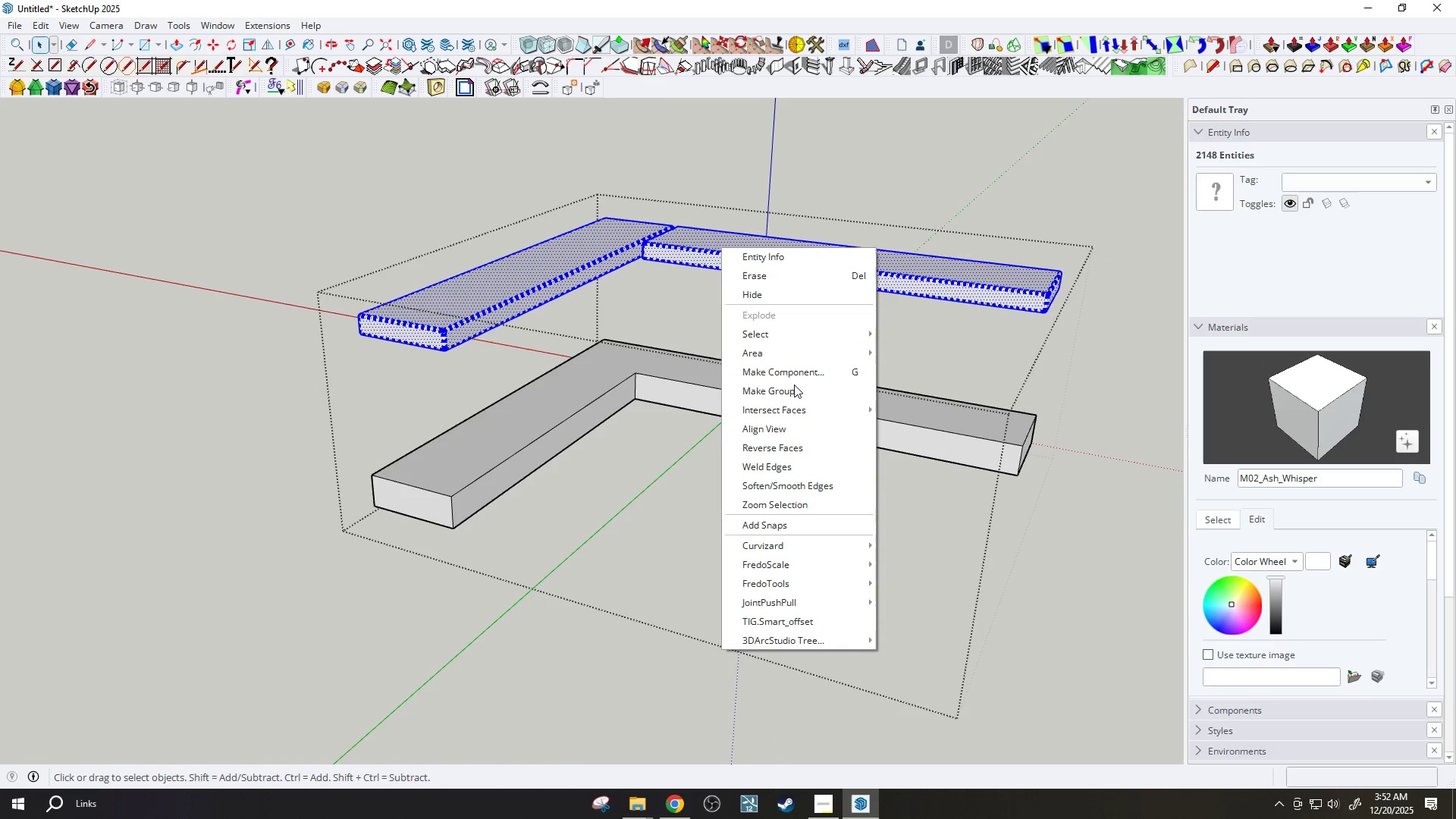 
left_click([795, 393])
 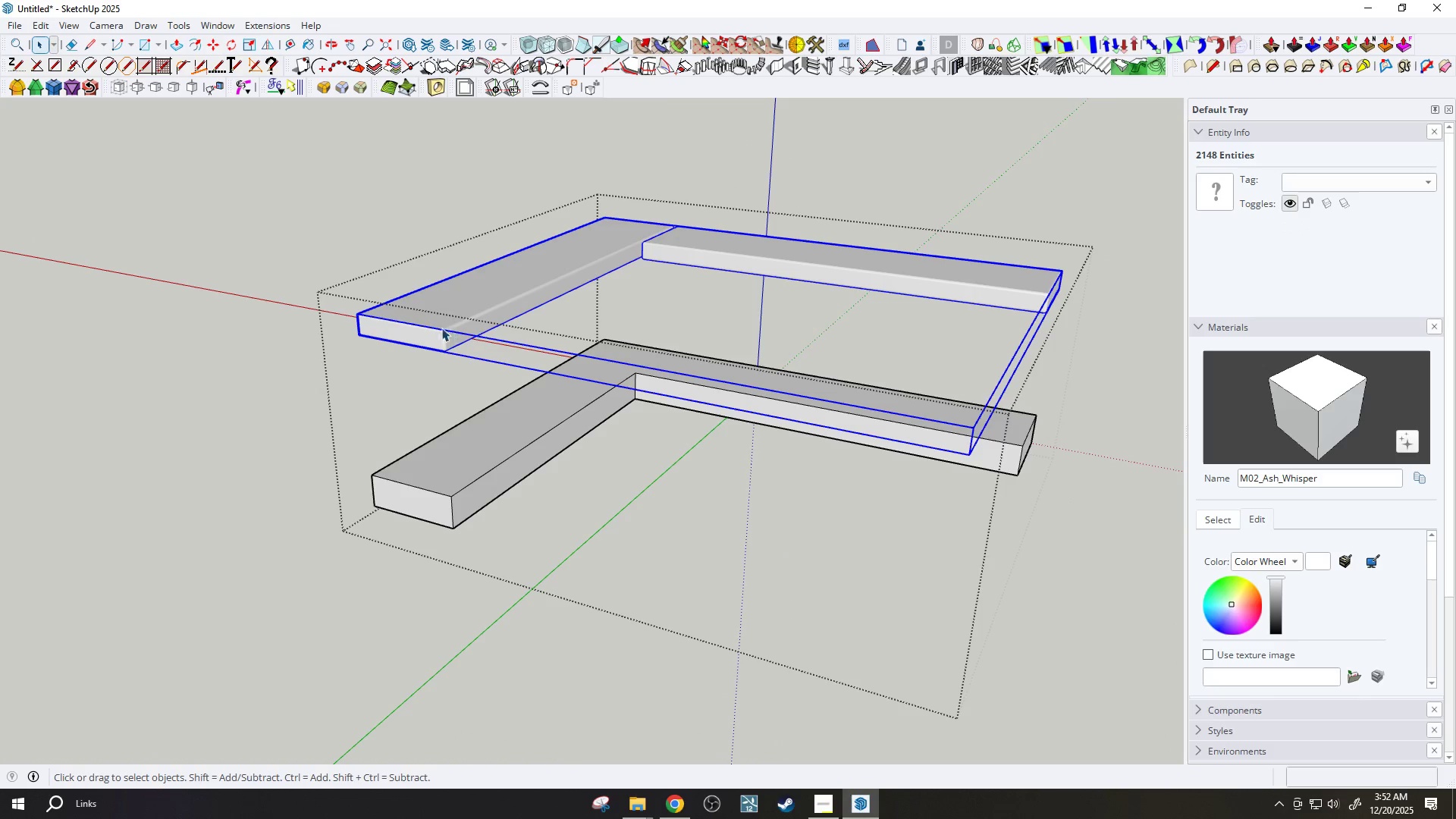 
scroll: coordinate [397, 331], scroll_direction: up, amount: 3.0
 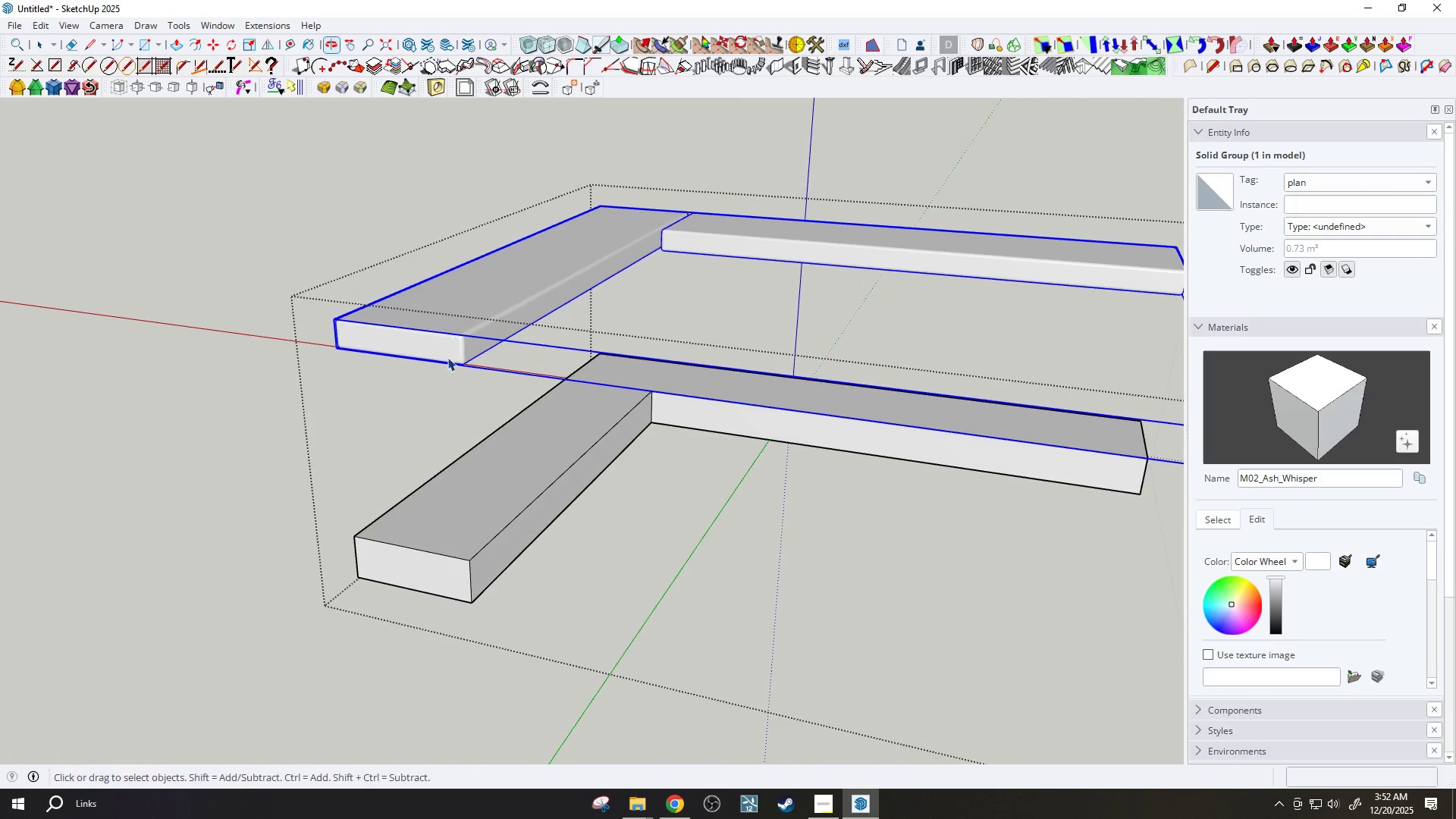 
key(M)
 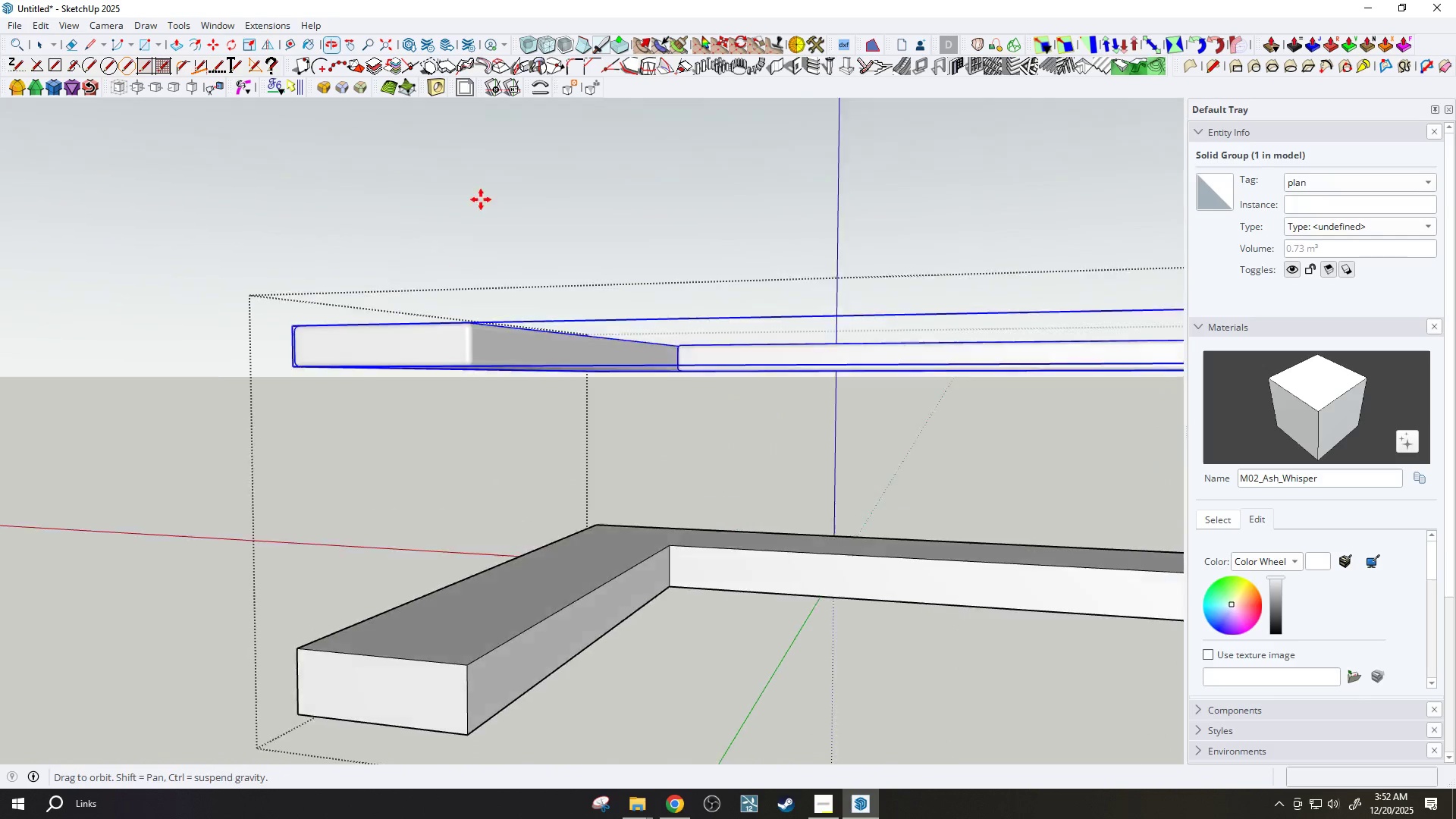 
scroll: coordinate [485, 397], scroll_direction: up, amount: 5.0
 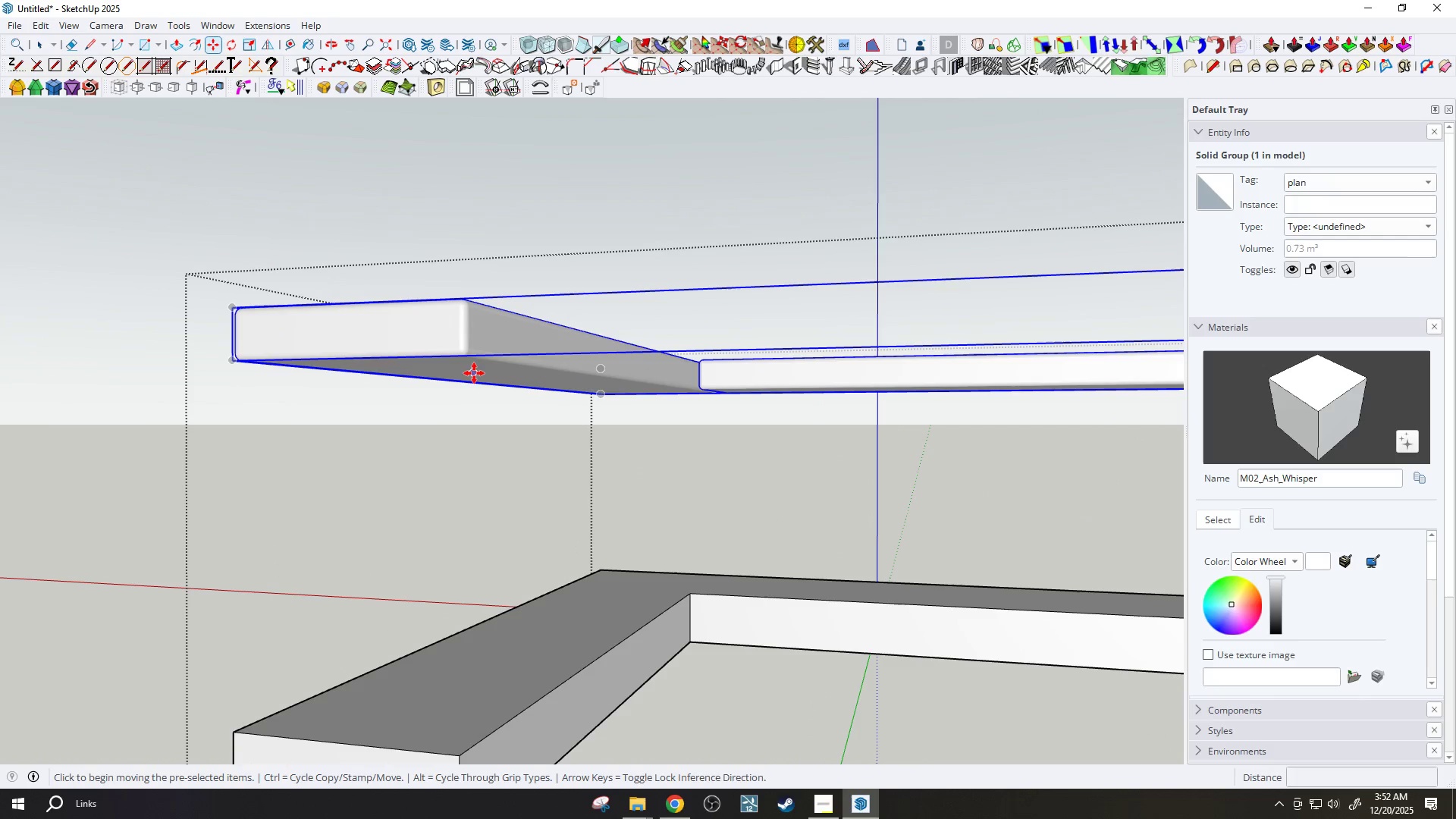 
left_click([474, 373])
 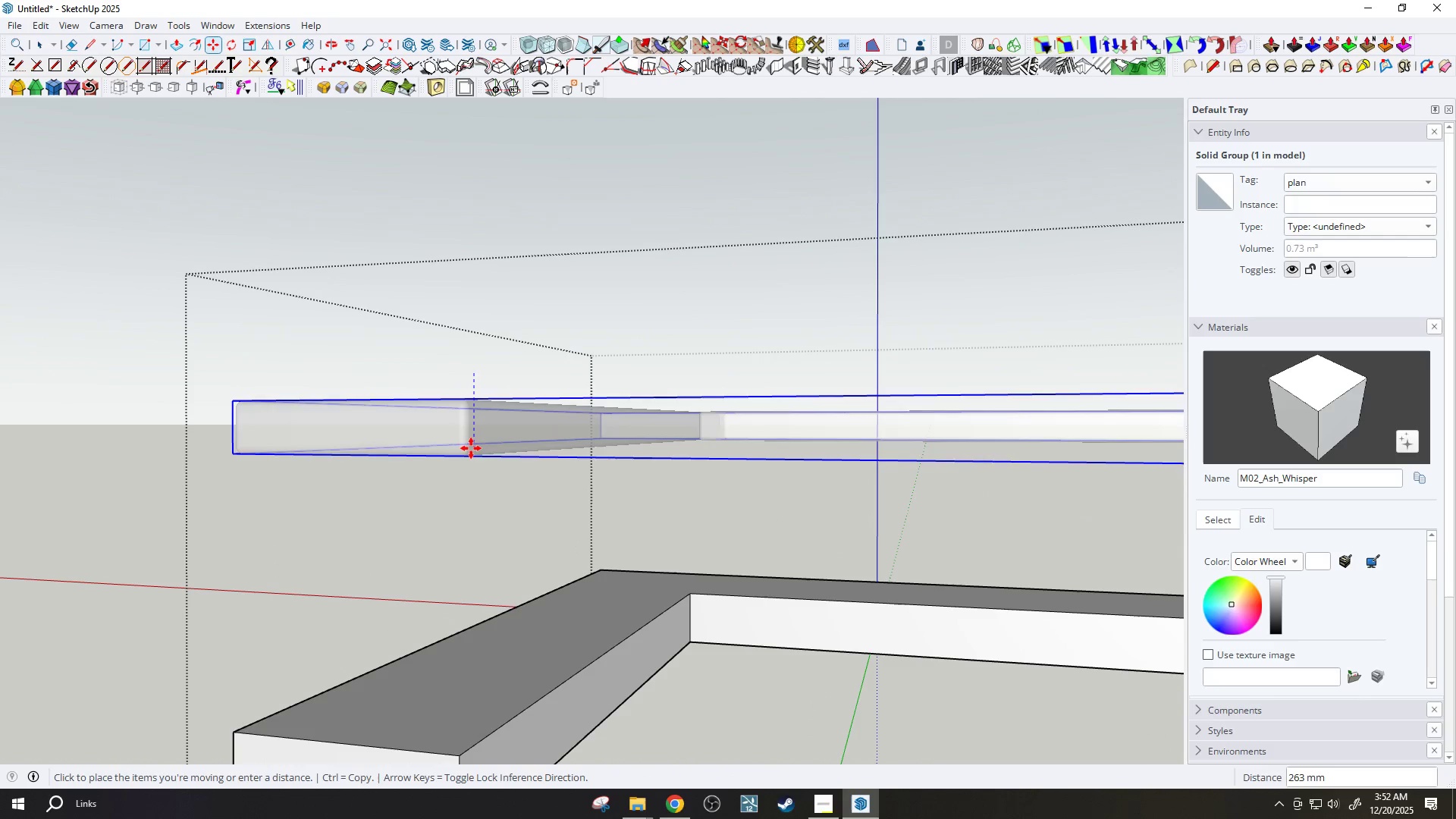 
hold_key(key=ShiftLeft, duration=1.5)
left_click([698, 595])
 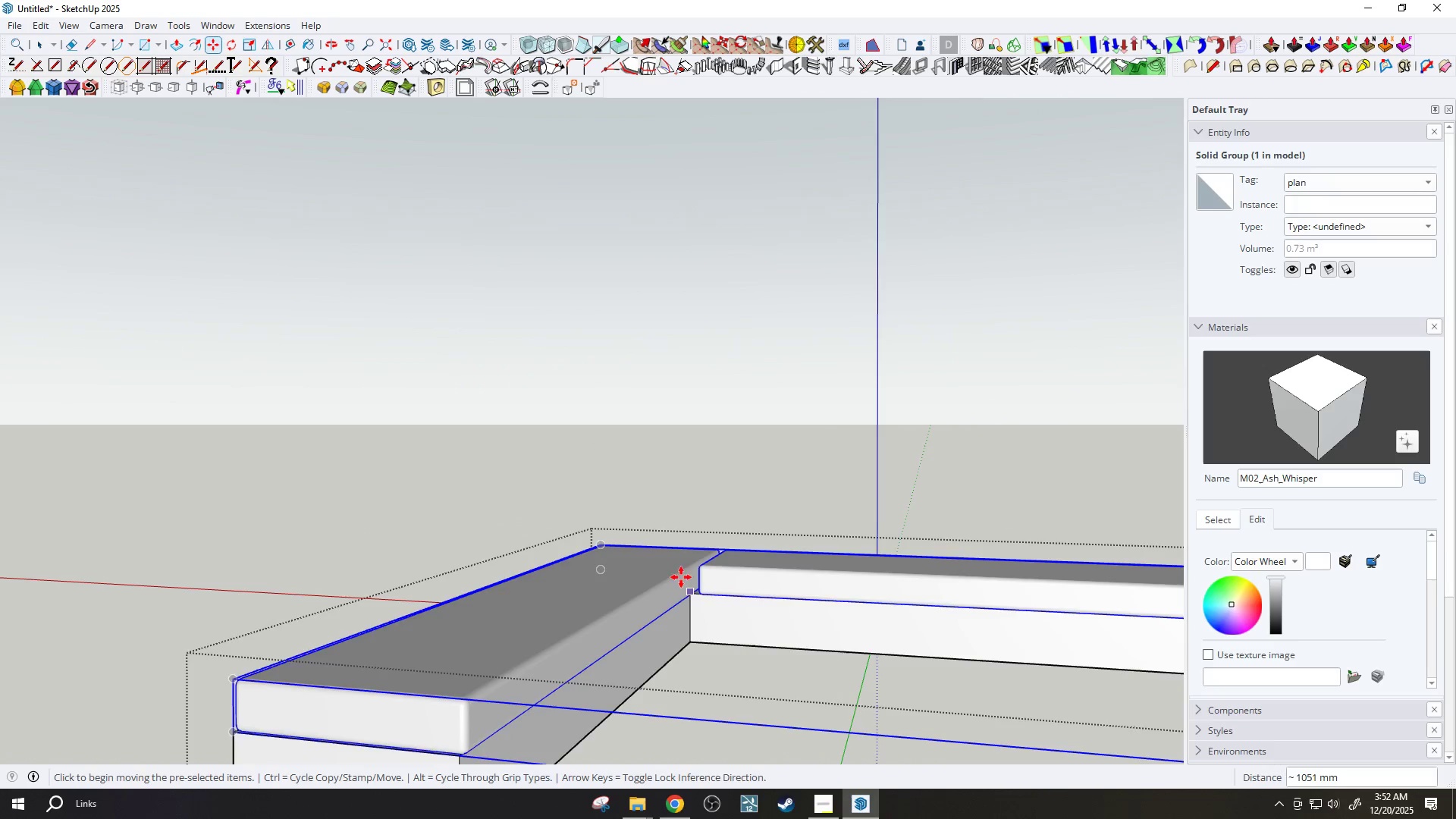 
scroll: coordinate [688, 566], scroll_direction: down, amount: 3.0
 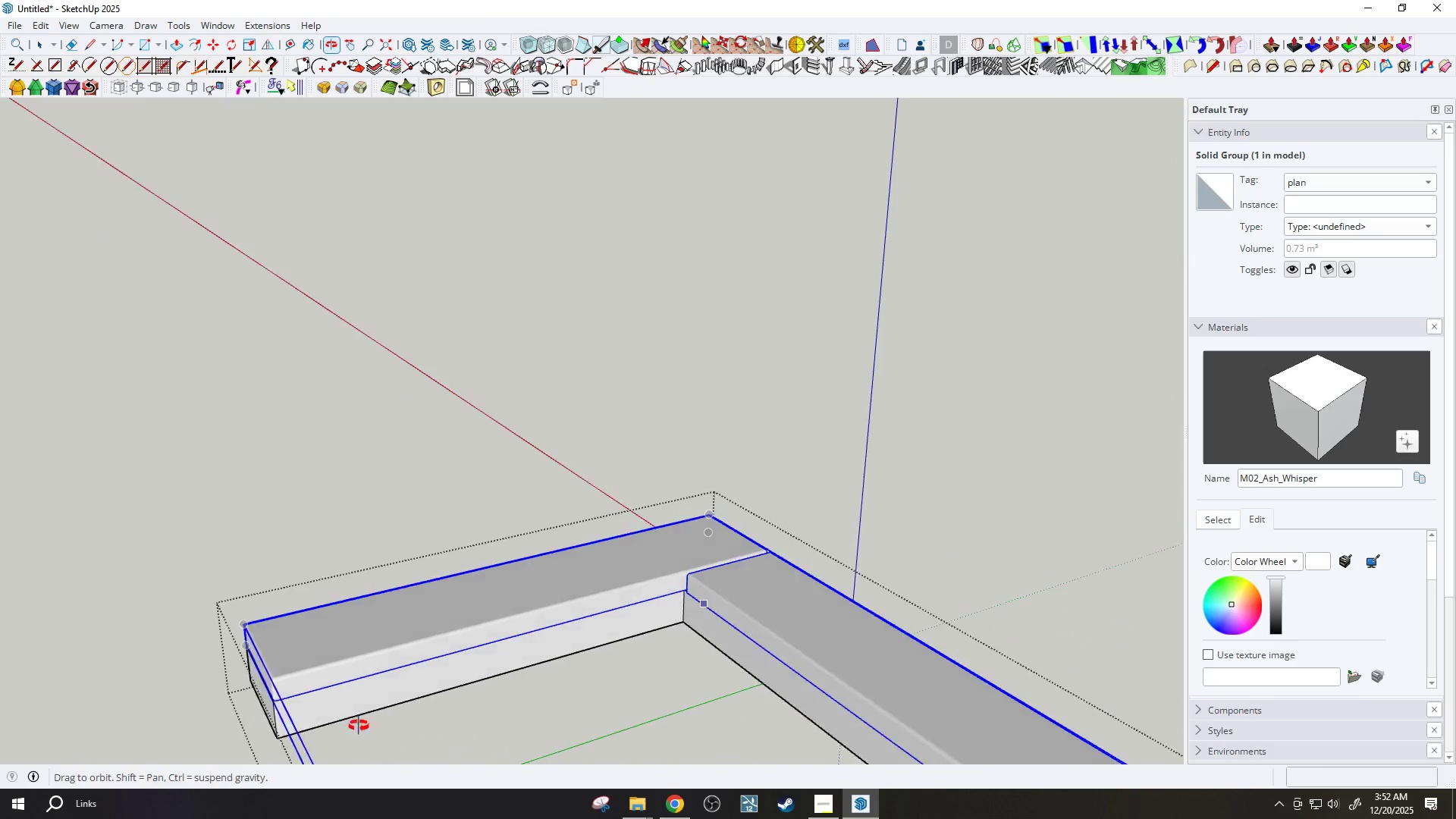 
key(Space)
 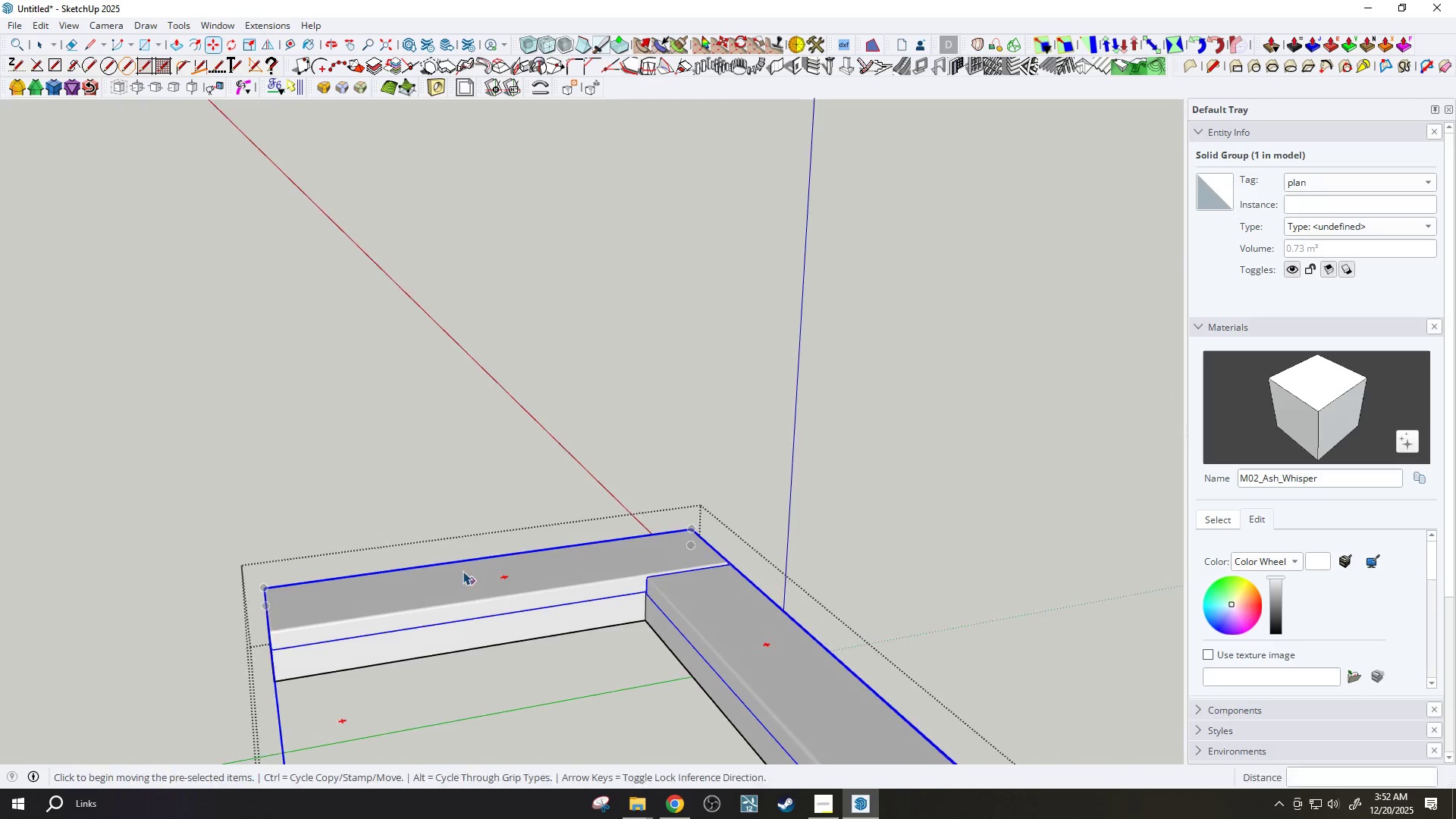 
key(Escape)
 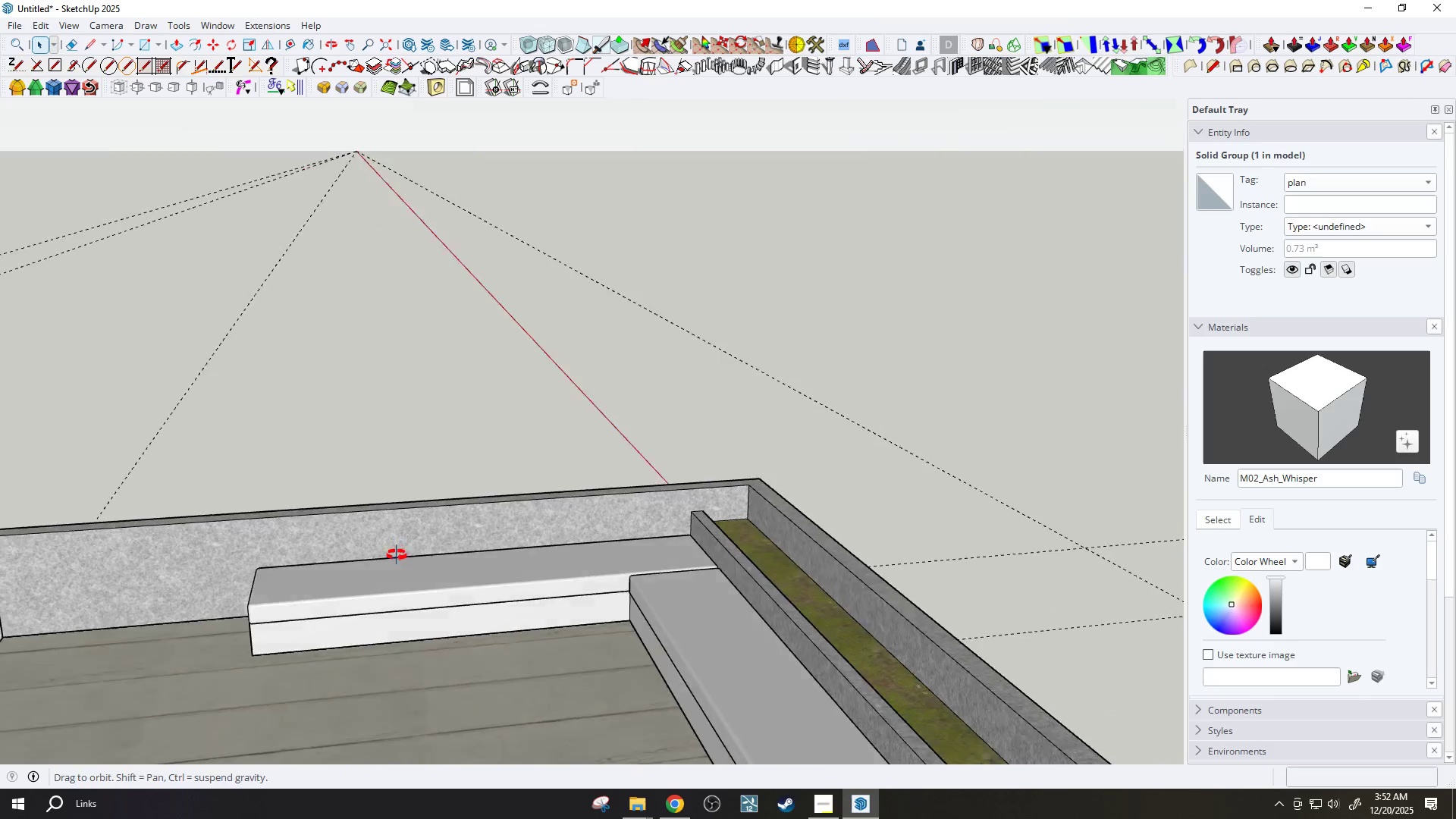 
scroll: coordinate [394, 544], scroll_direction: down, amount: 2.0
 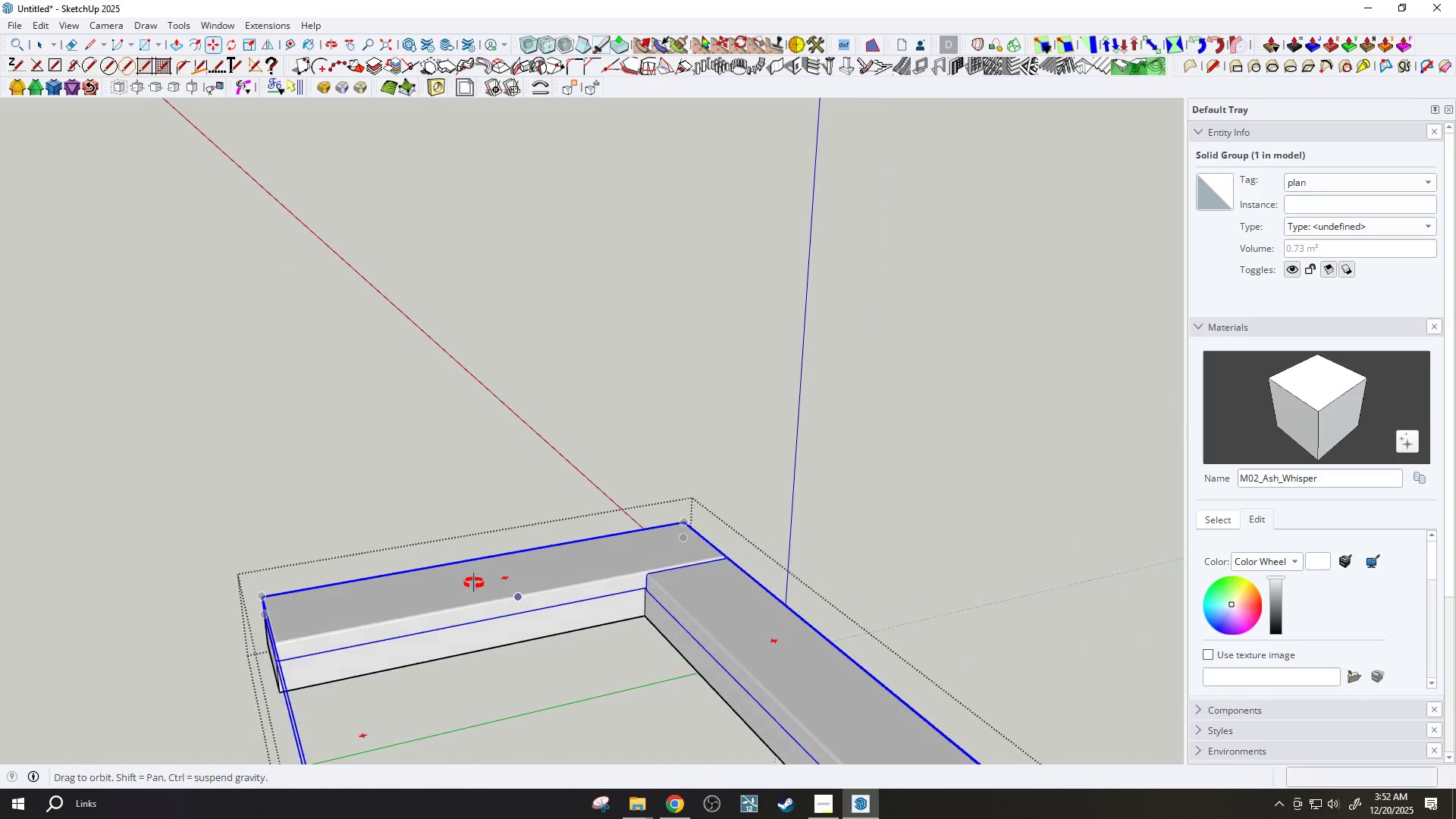 
key(Escape)
 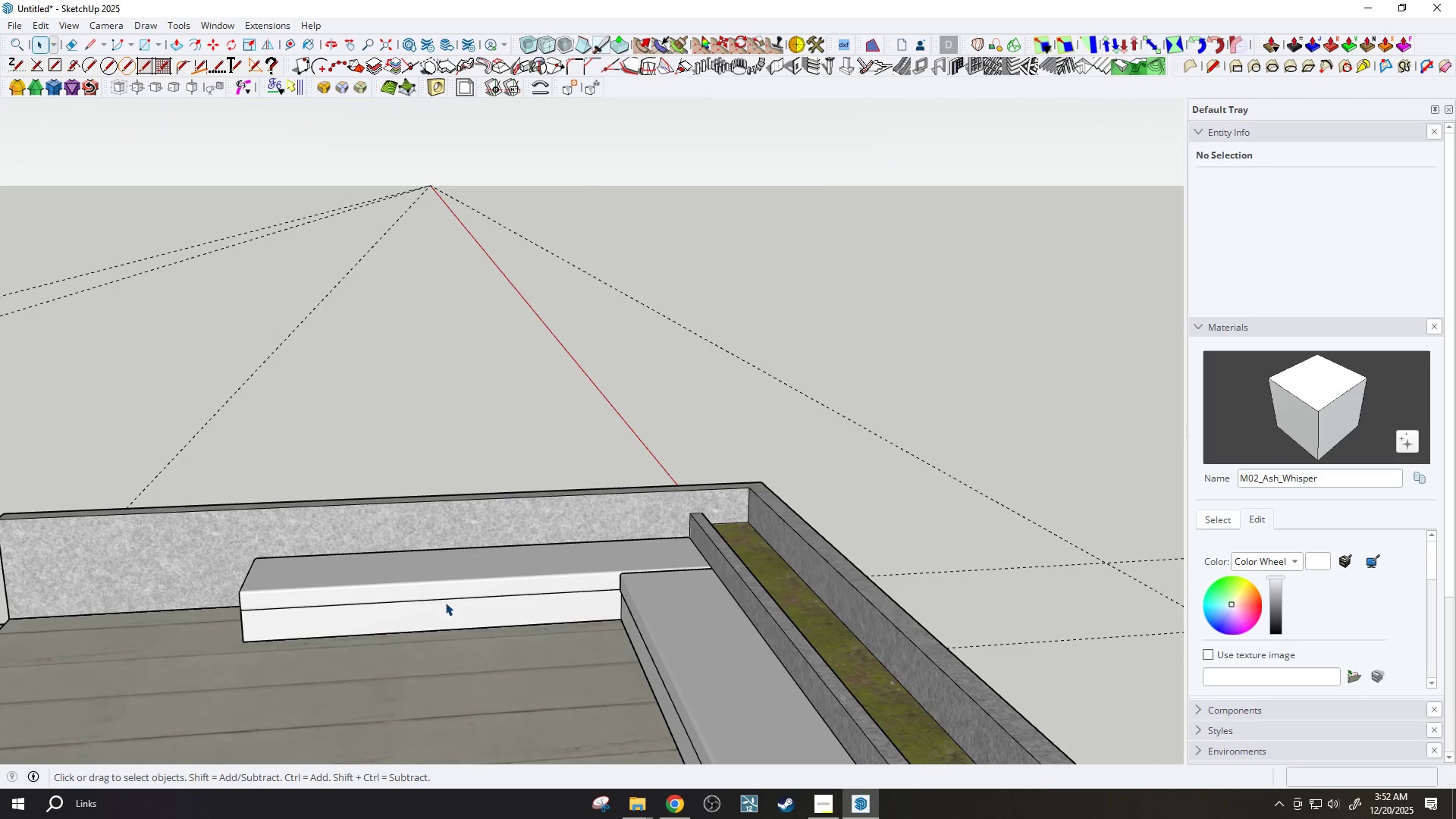 
key(Escape)
 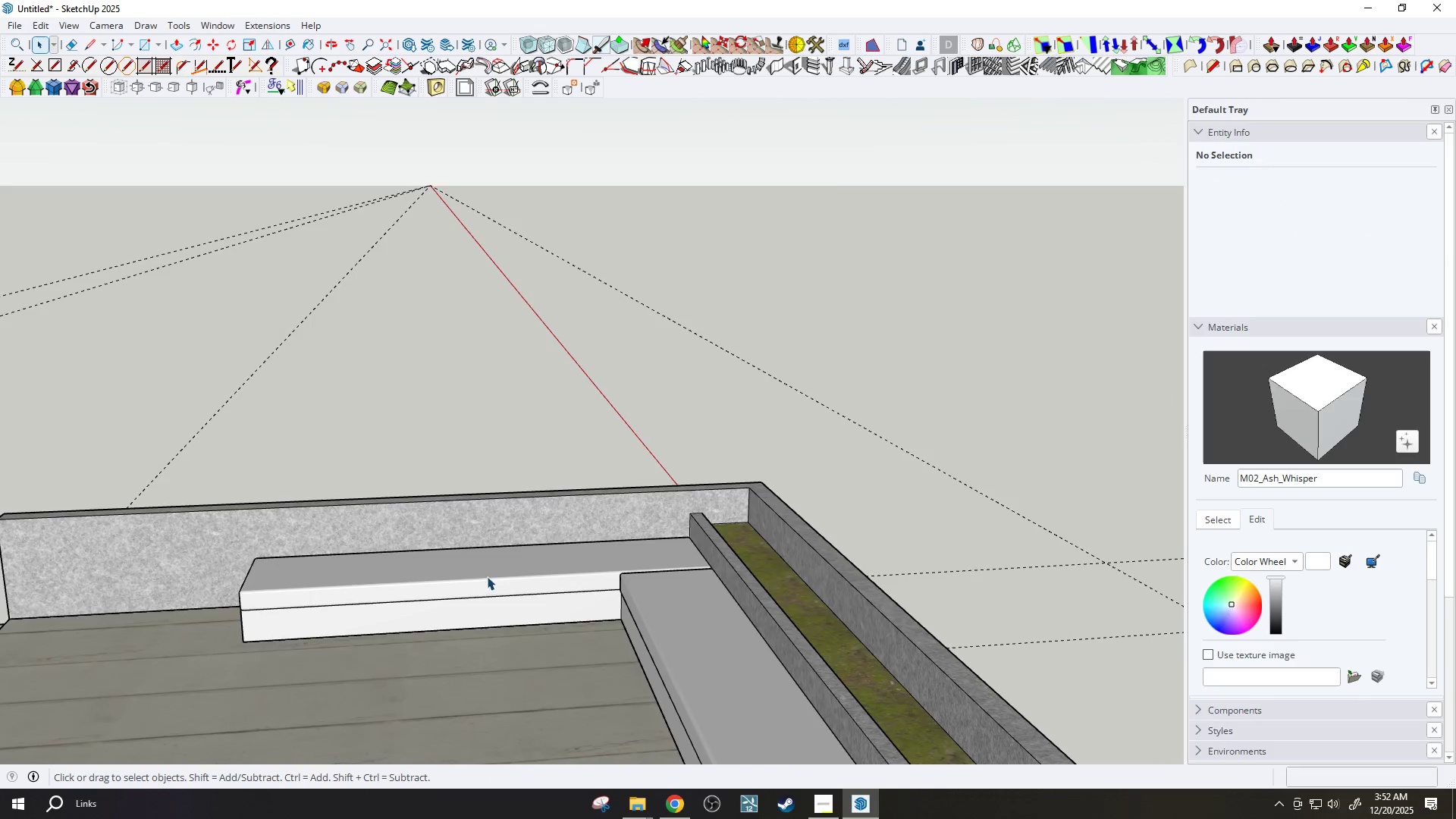 
key(H)
 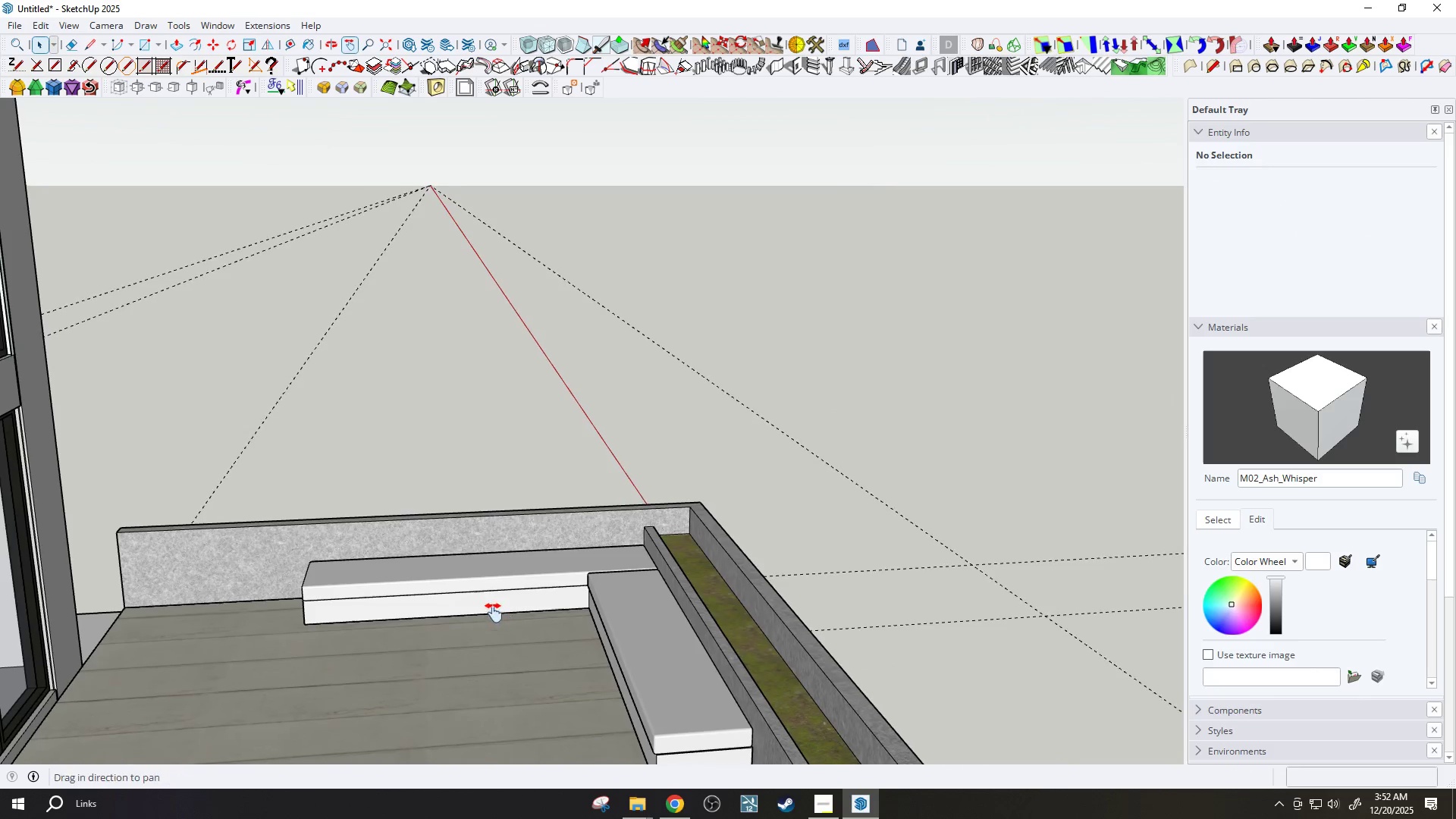 
scroll: coordinate [489, 575], scroll_direction: down, amount: 3.0
 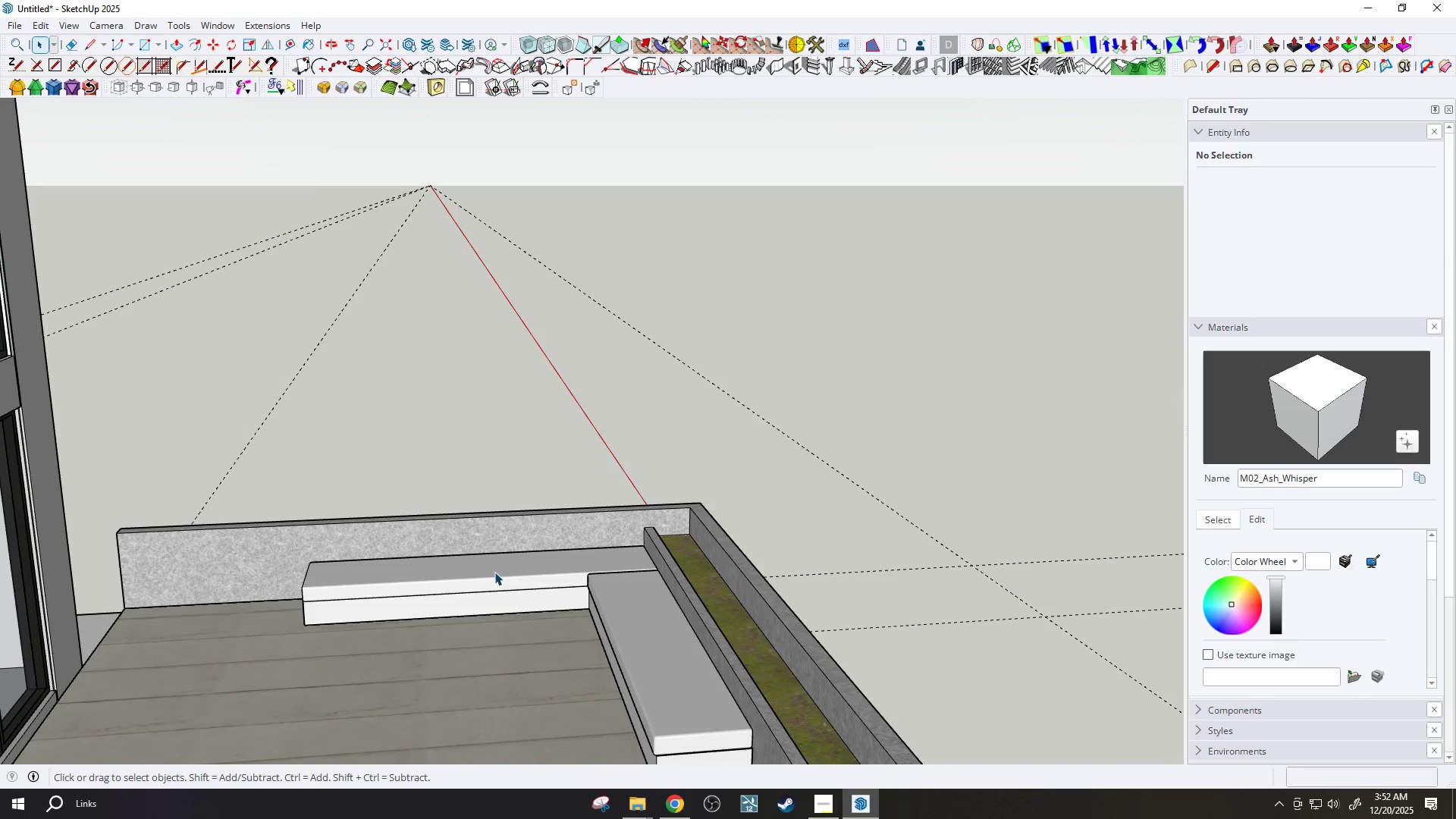 
left_click_drag(start_coordinate=[488, 629], to_coordinate=[543, 554])
 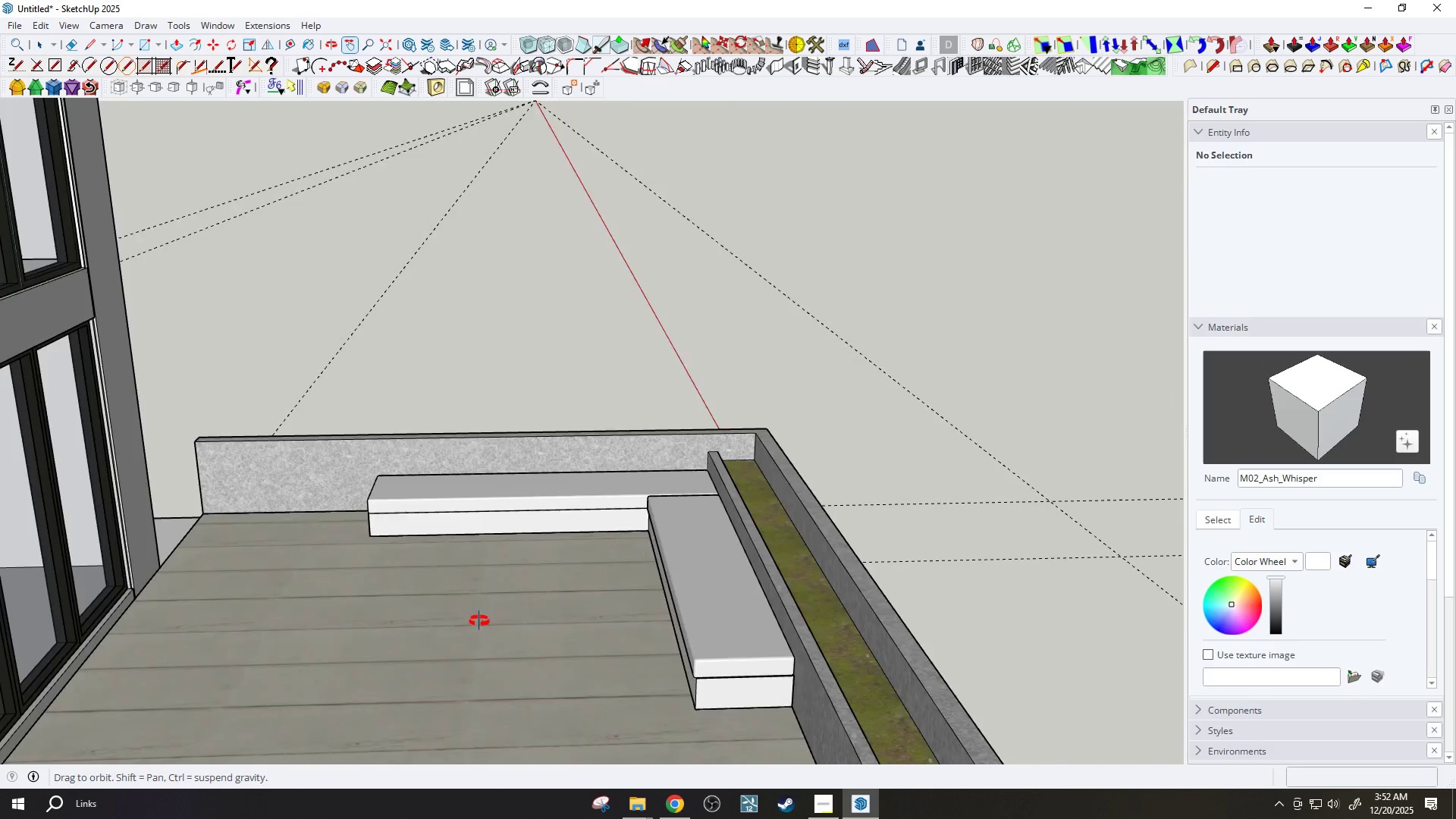 
left_click_drag(start_coordinate=[460, 619], to_coordinate=[604, 462])
 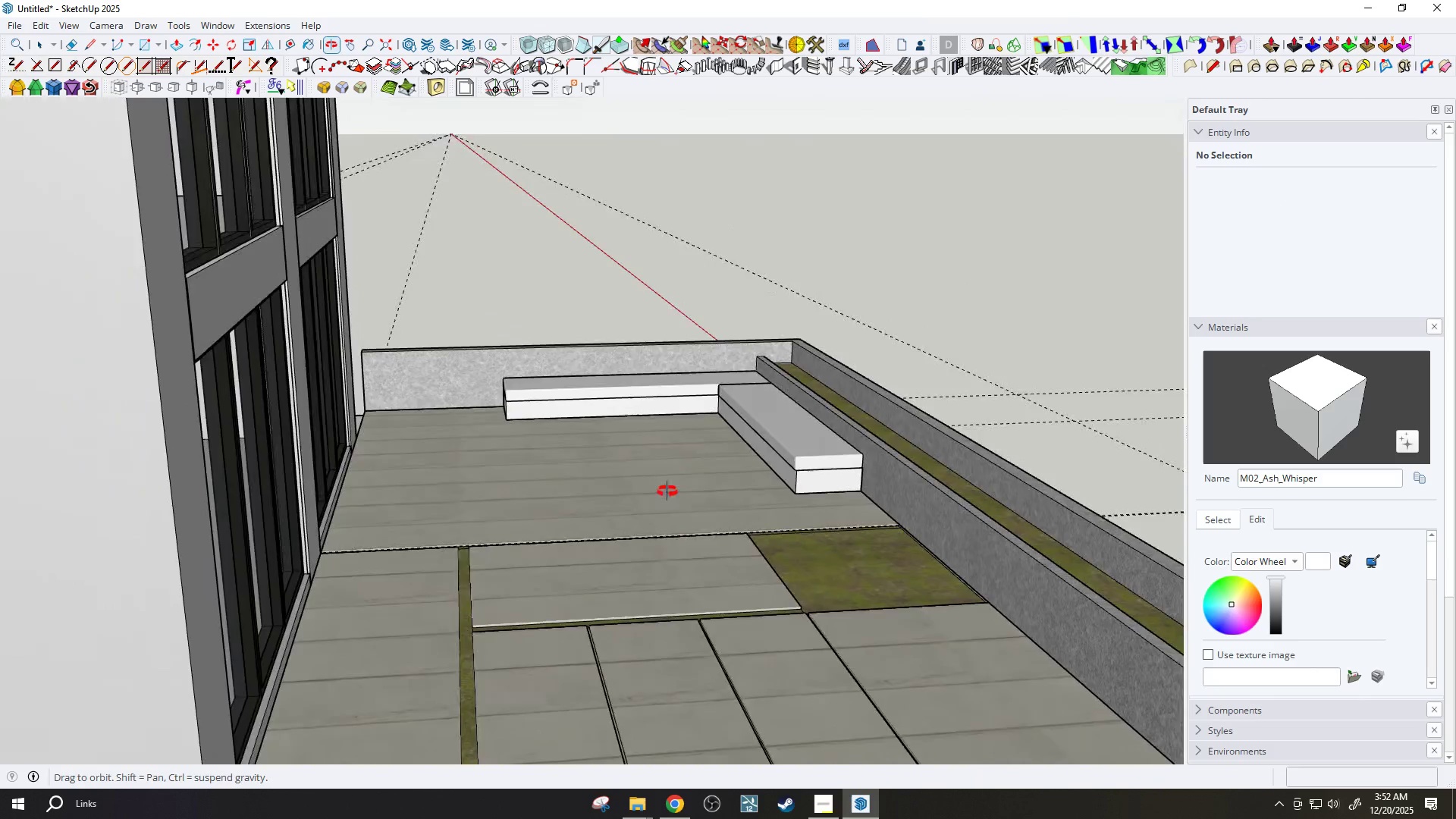 
scroll: coordinate [578, 540], scroll_direction: down, amount: 4.0
 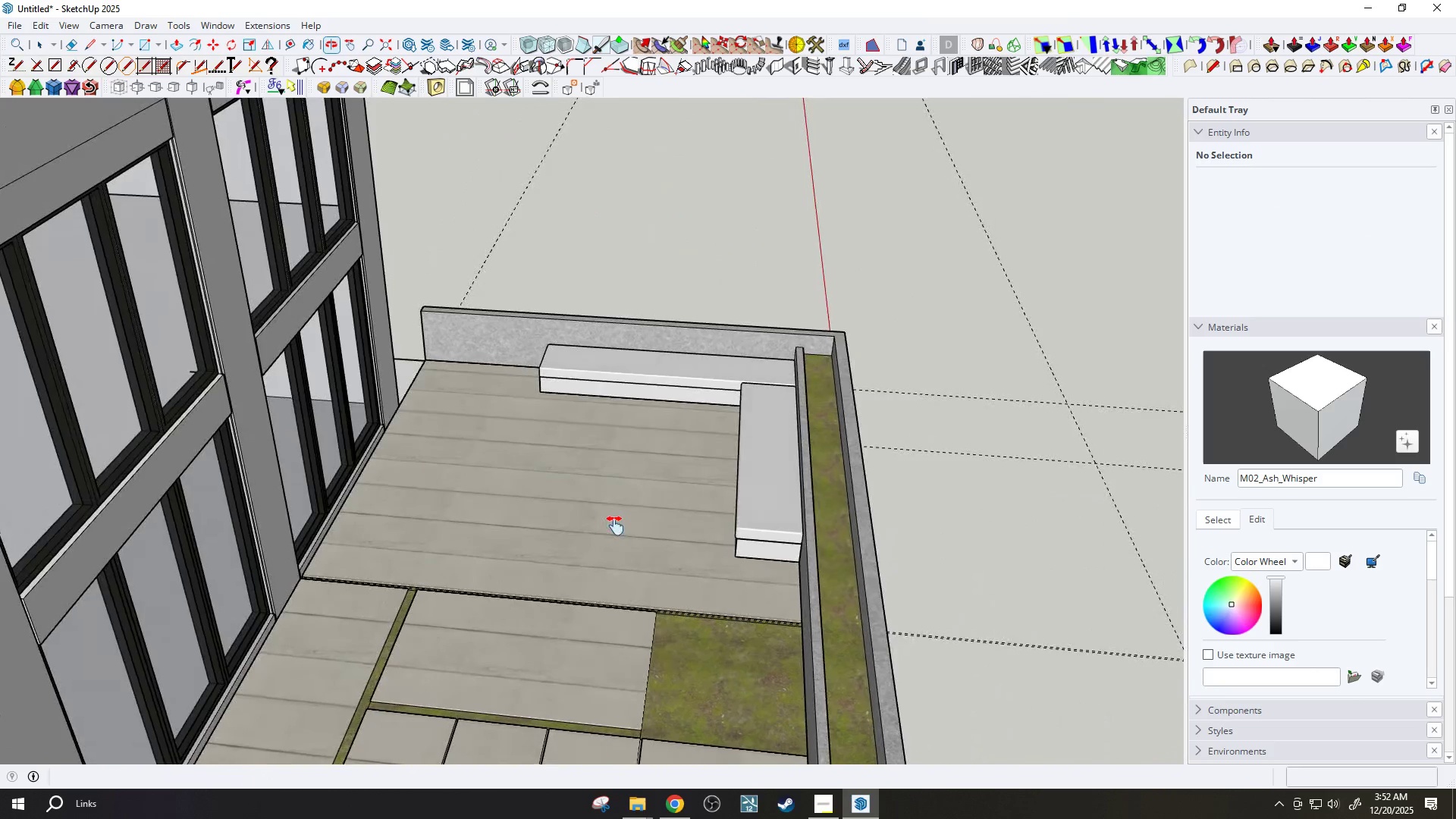 
left_click_drag(start_coordinate=[574, 525], to_coordinate=[650, 569])
 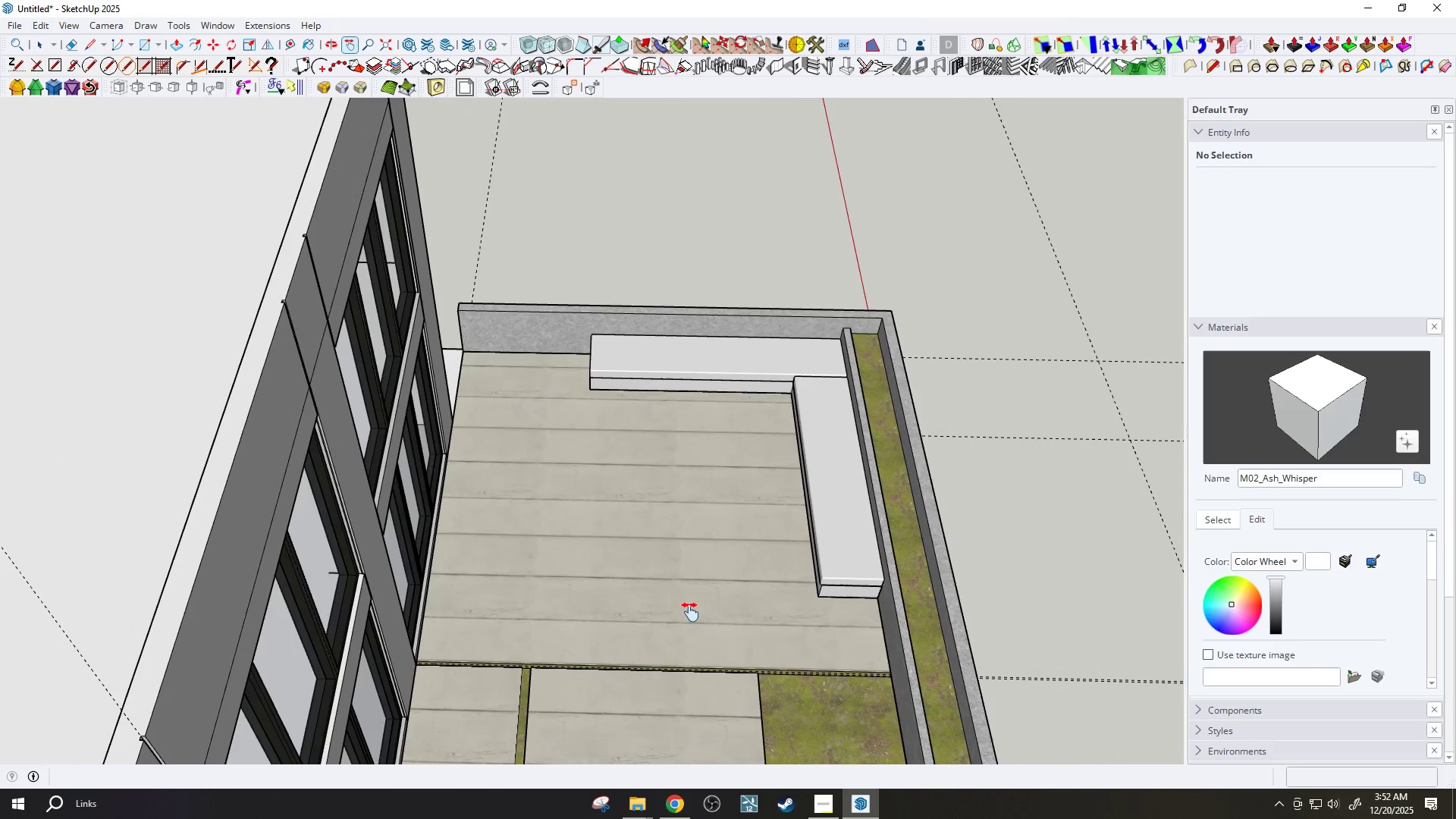 
key(E)
 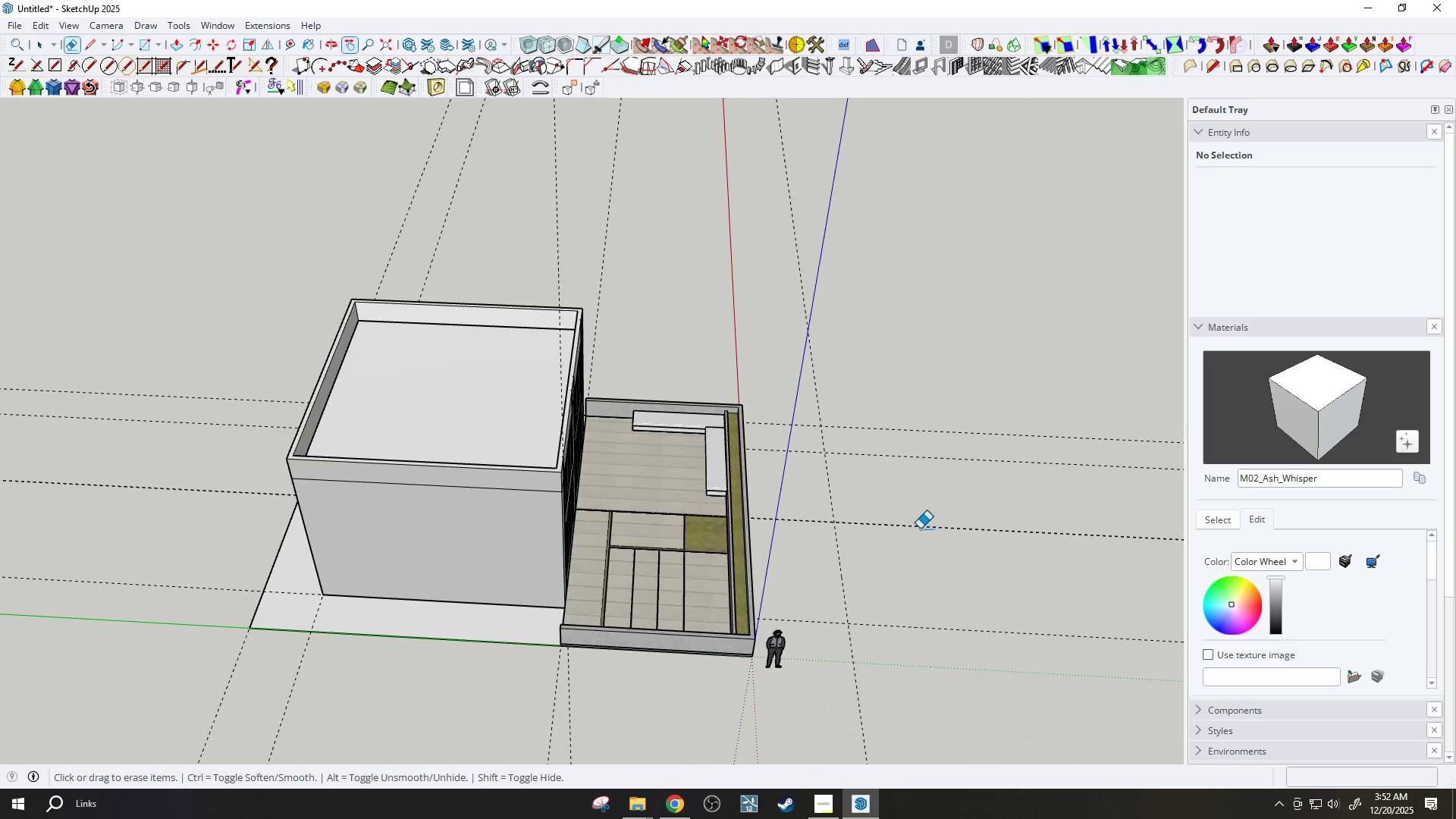 
left_click_drag(start_coordinate=[919, 533], to_coordinate=[921, 544])
 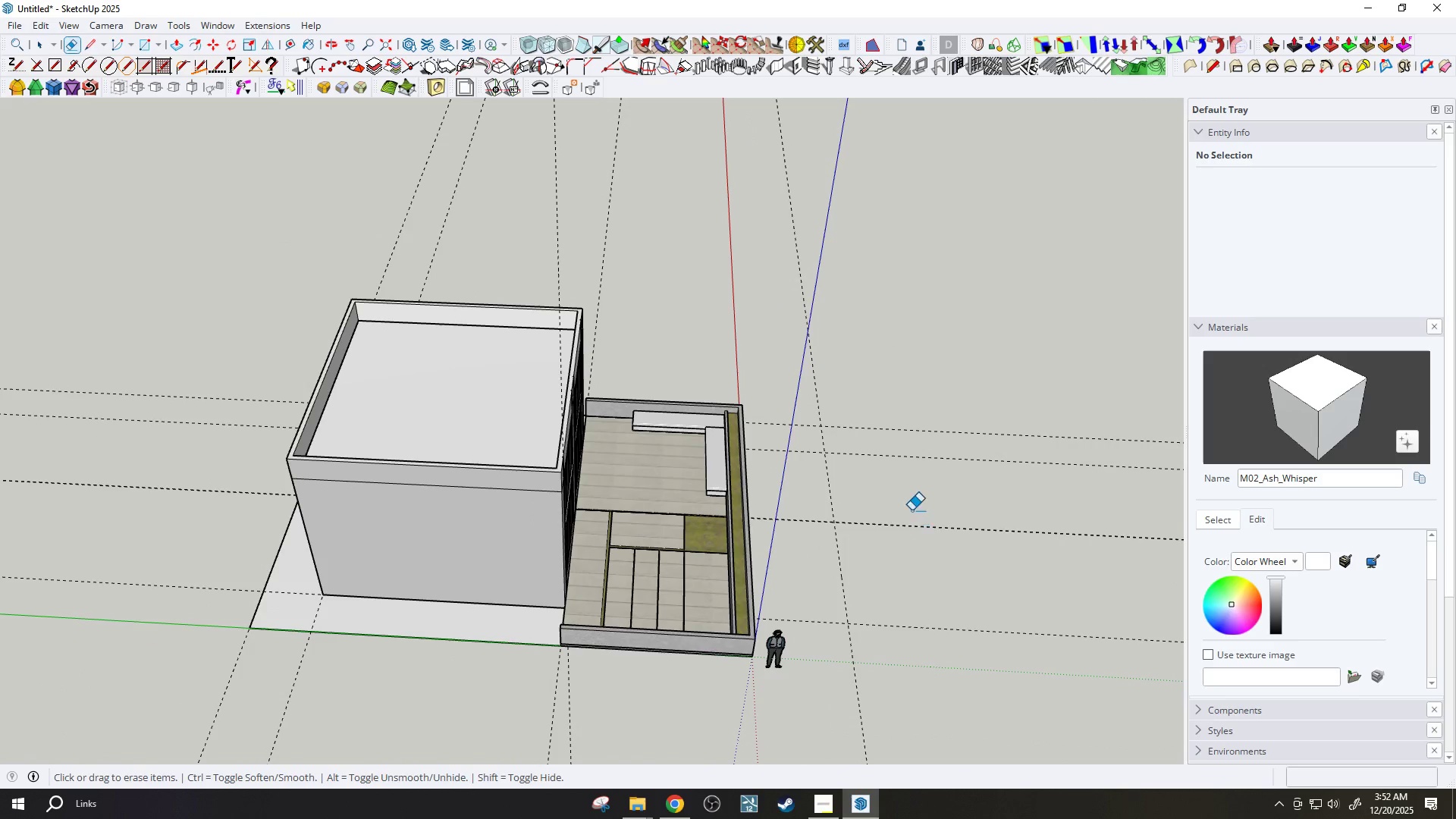 
scroll: coordinate [639, 434], scroll_direction: down, amount: 11.0
 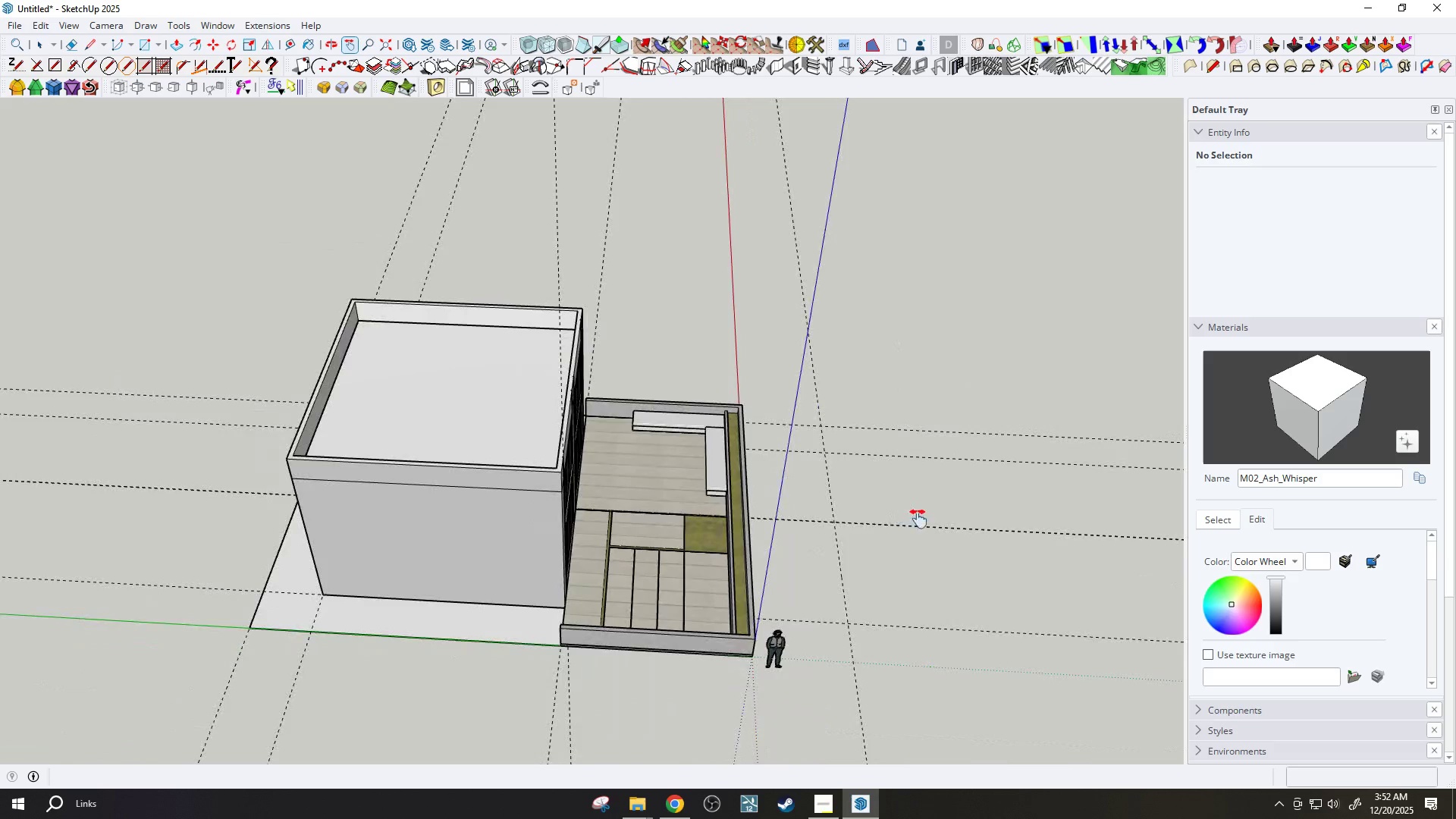 
left_click_drag(start_coordinate=[912, 515], to_coordinate=[891, 568])
 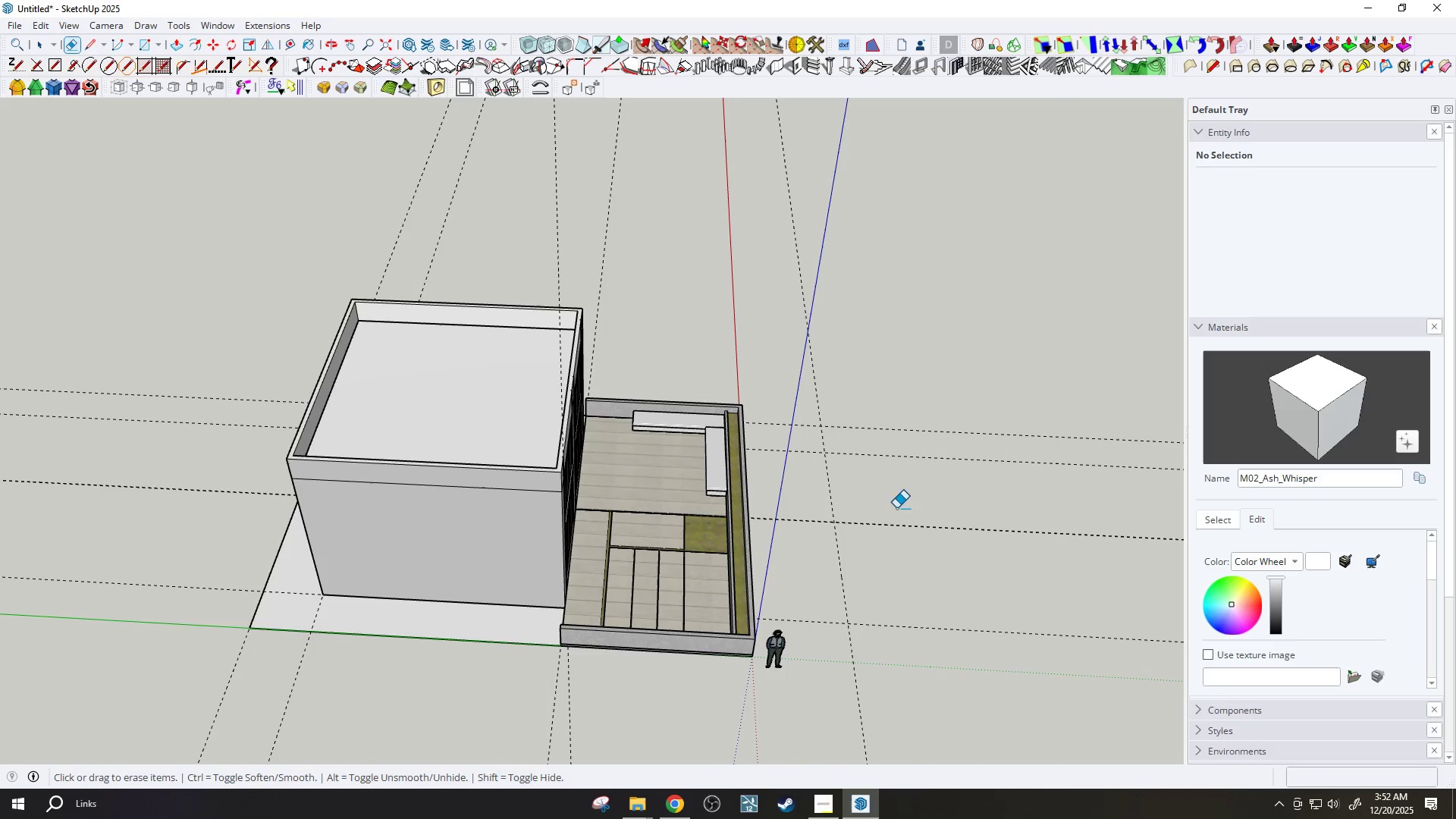 
left_click_drag(start_coordinate=[896, 505], to_coordinate=[904, 543])
 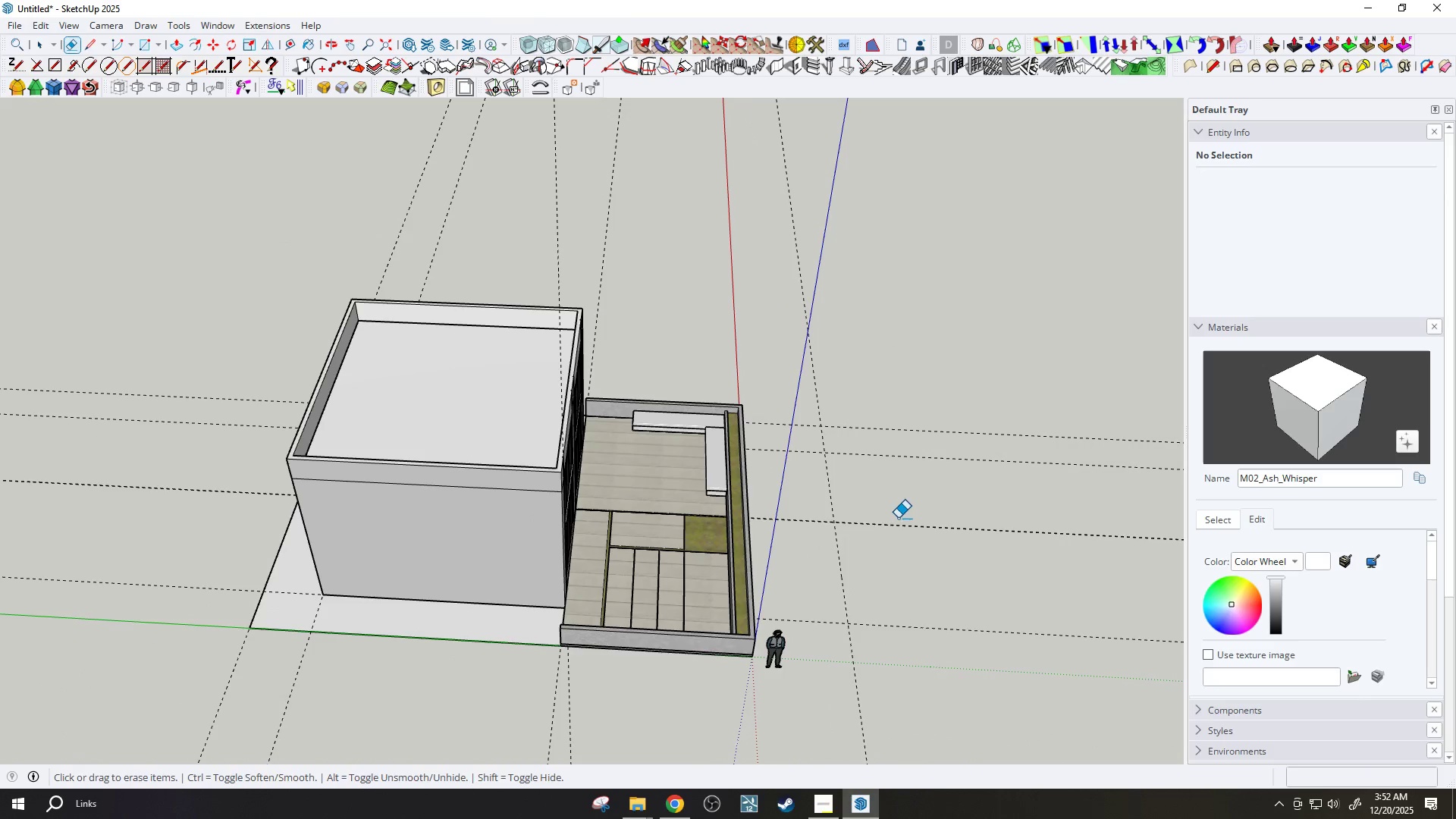 
key(Space)
 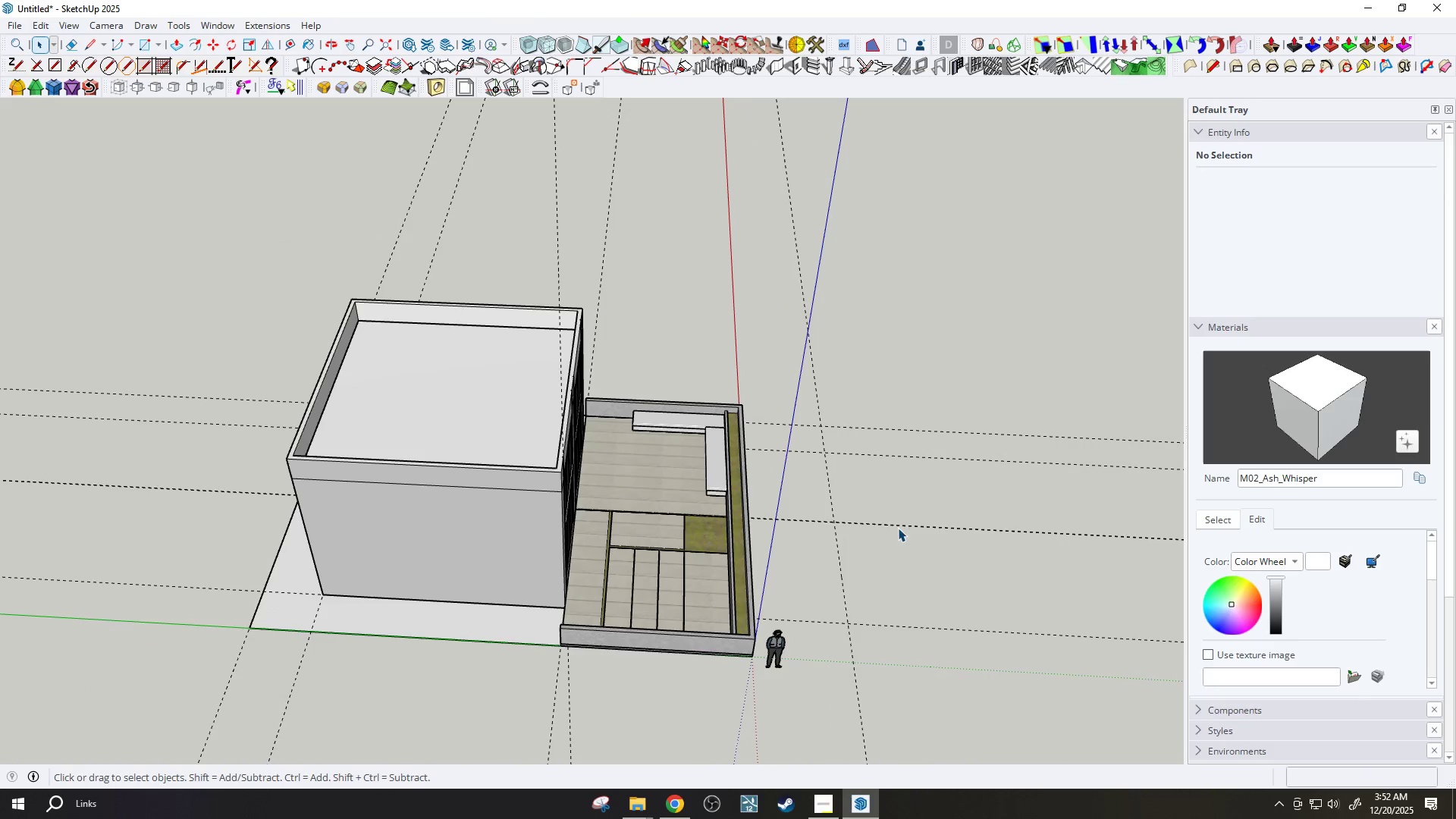 
left_click([898, 528])
 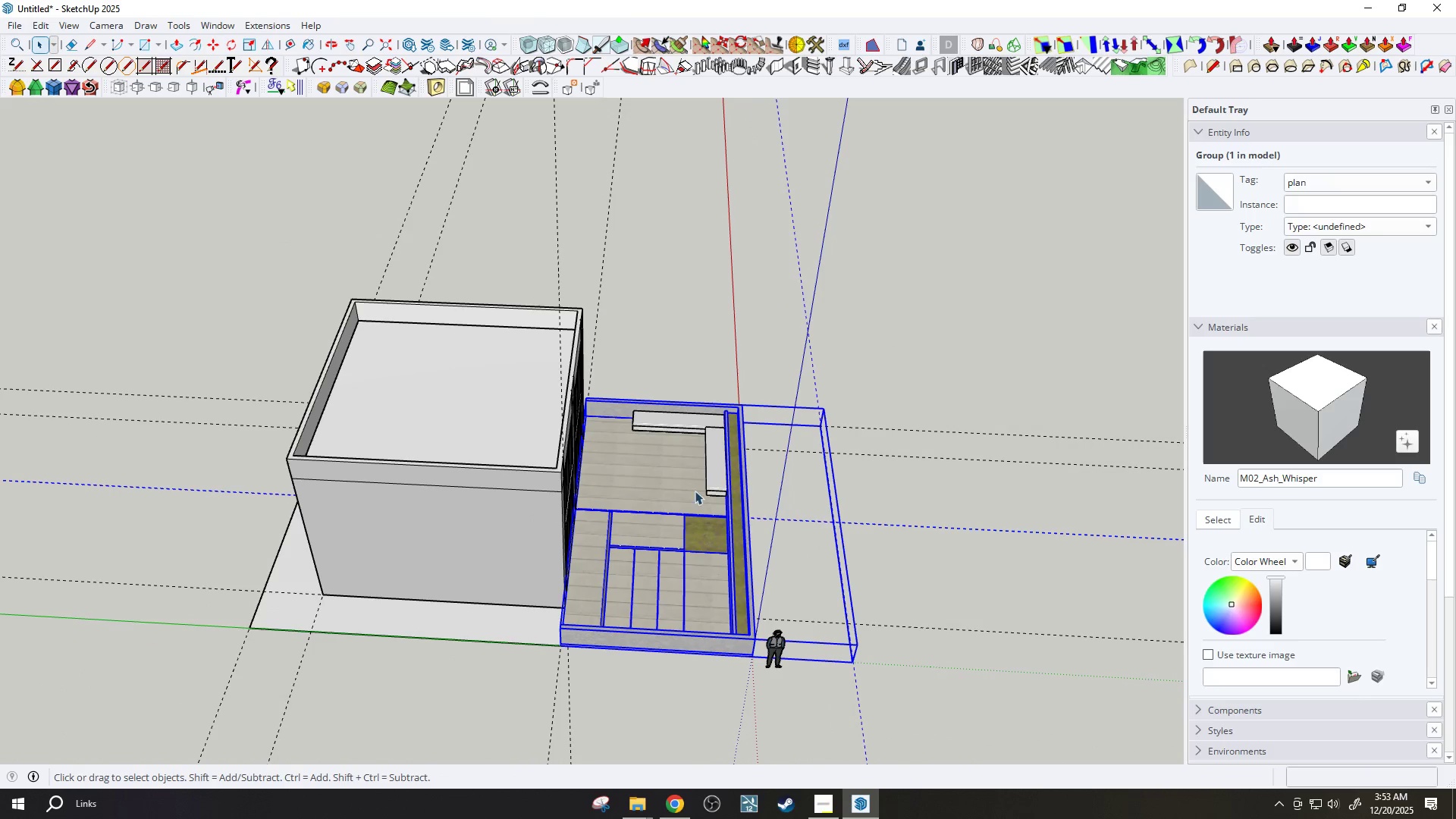 
double_click([686, 490])
 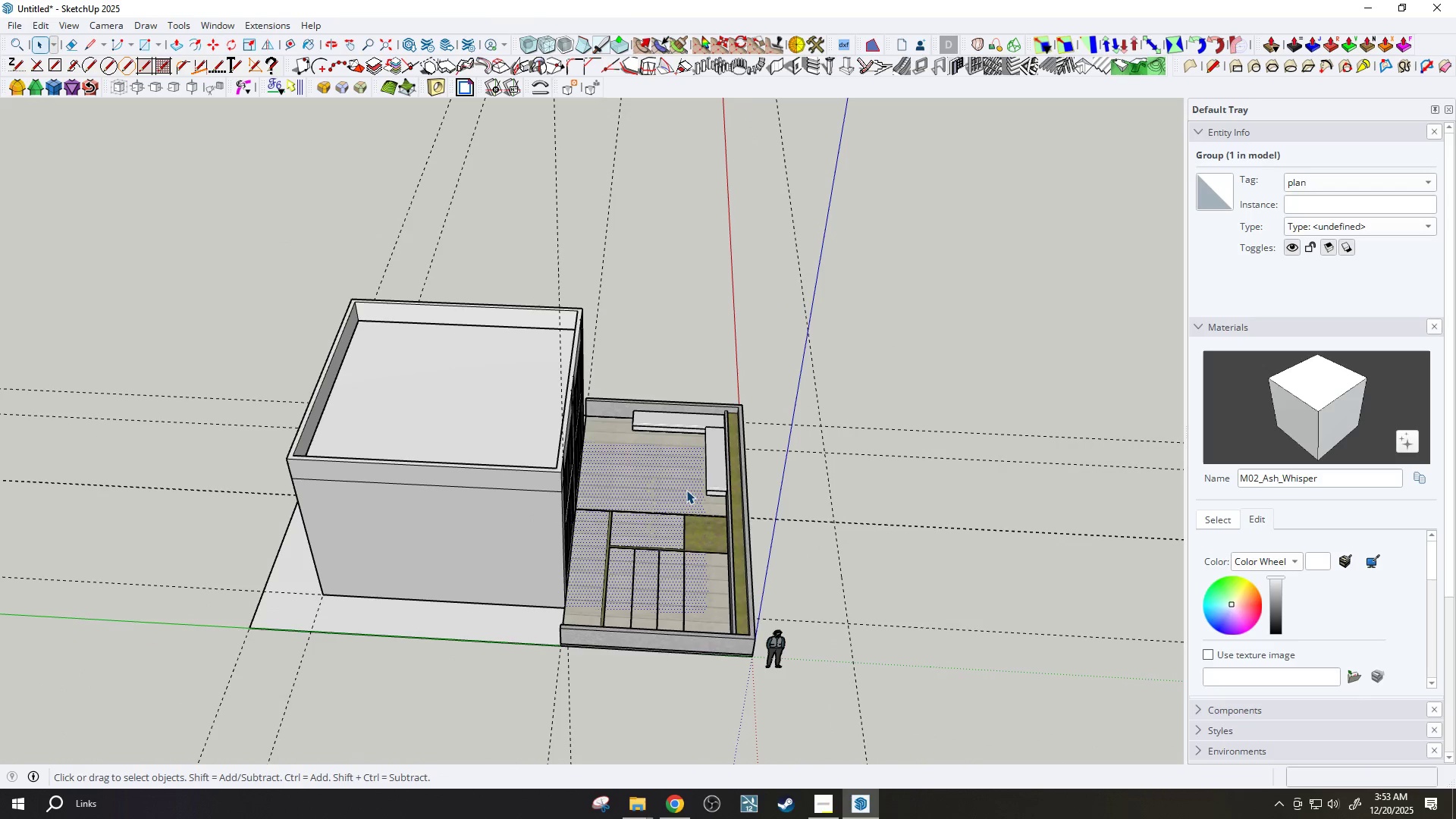 
left_click([681, 488])
 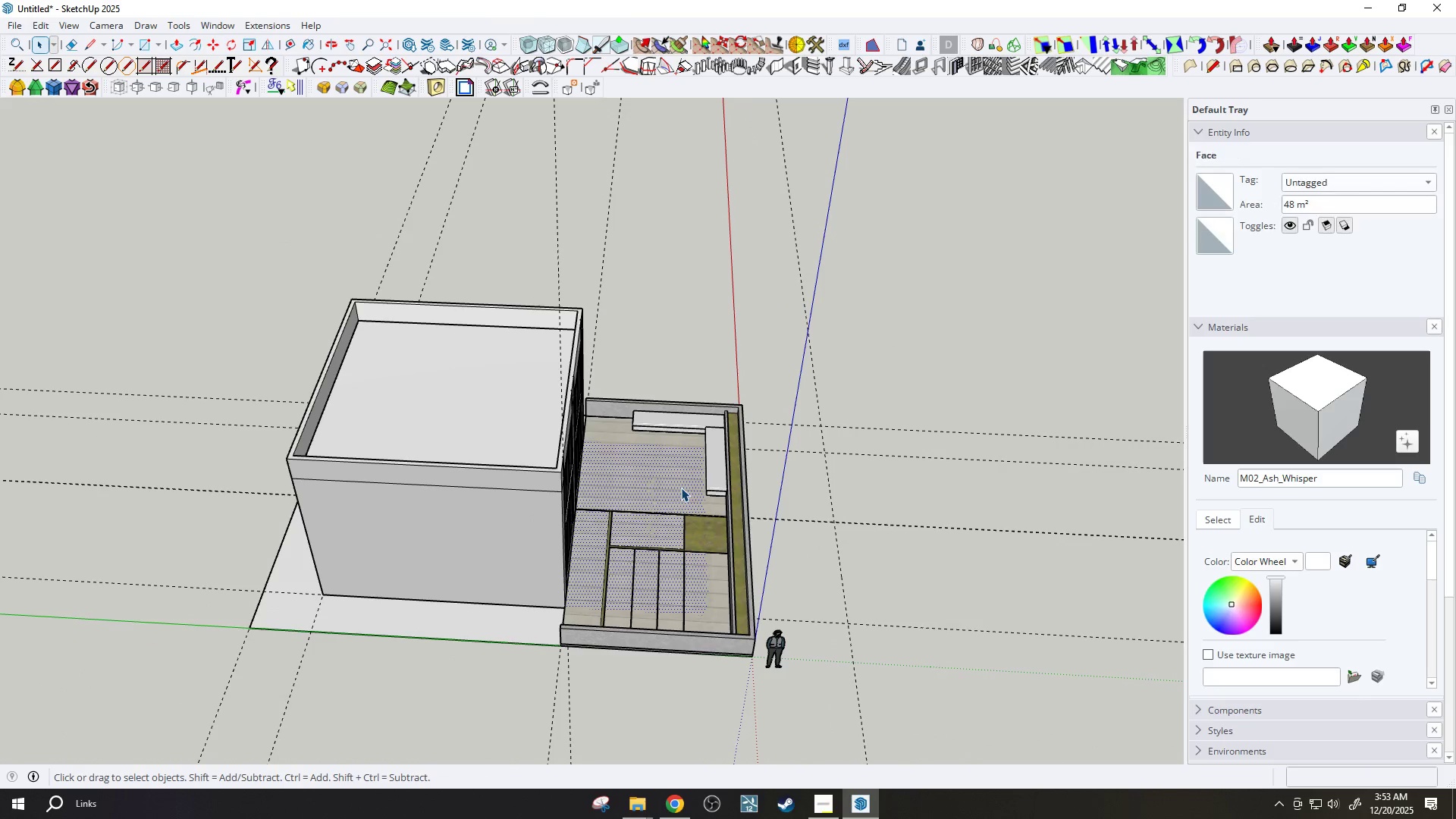 
key(Slash)
 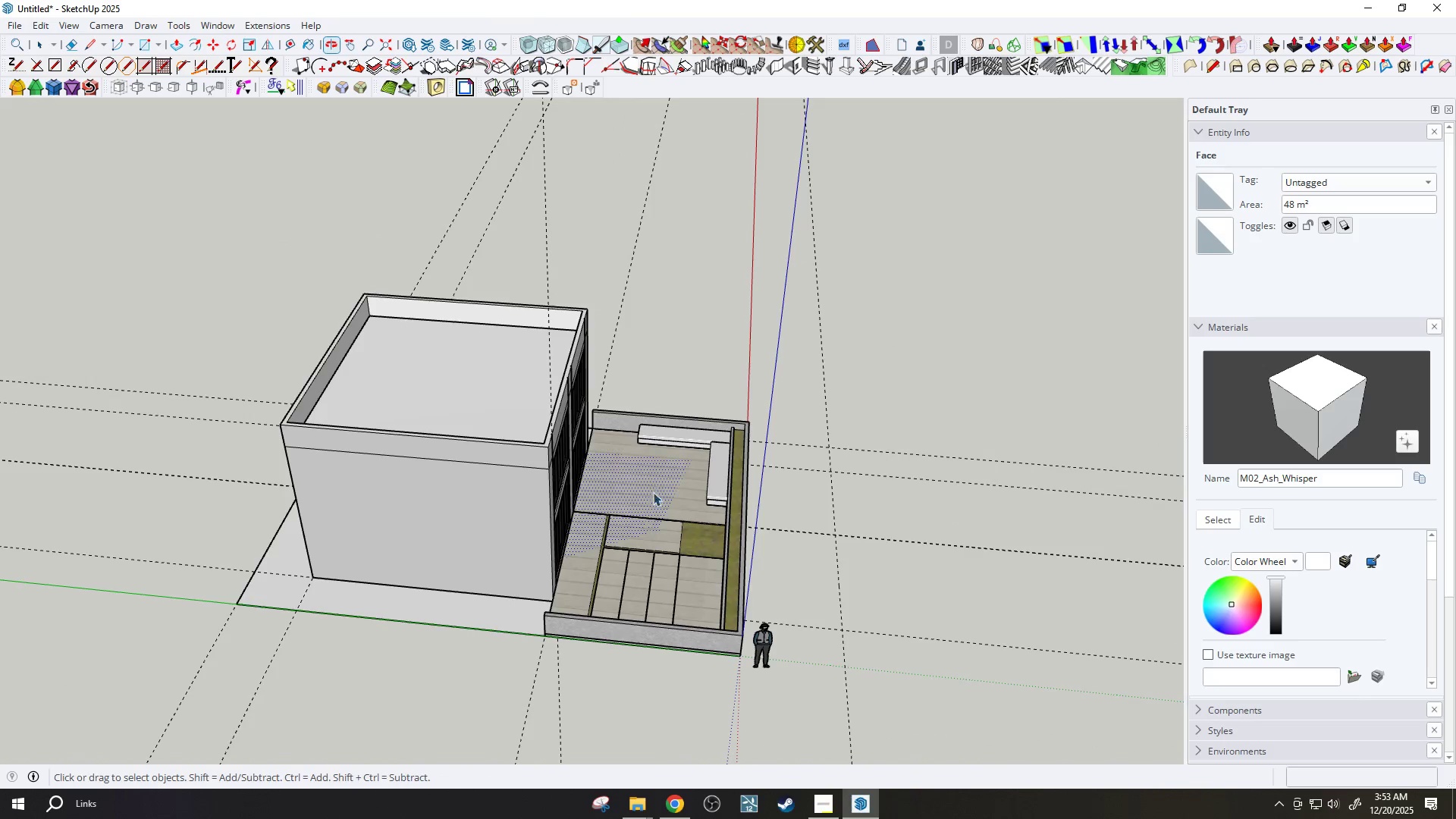 
key(Escape)
 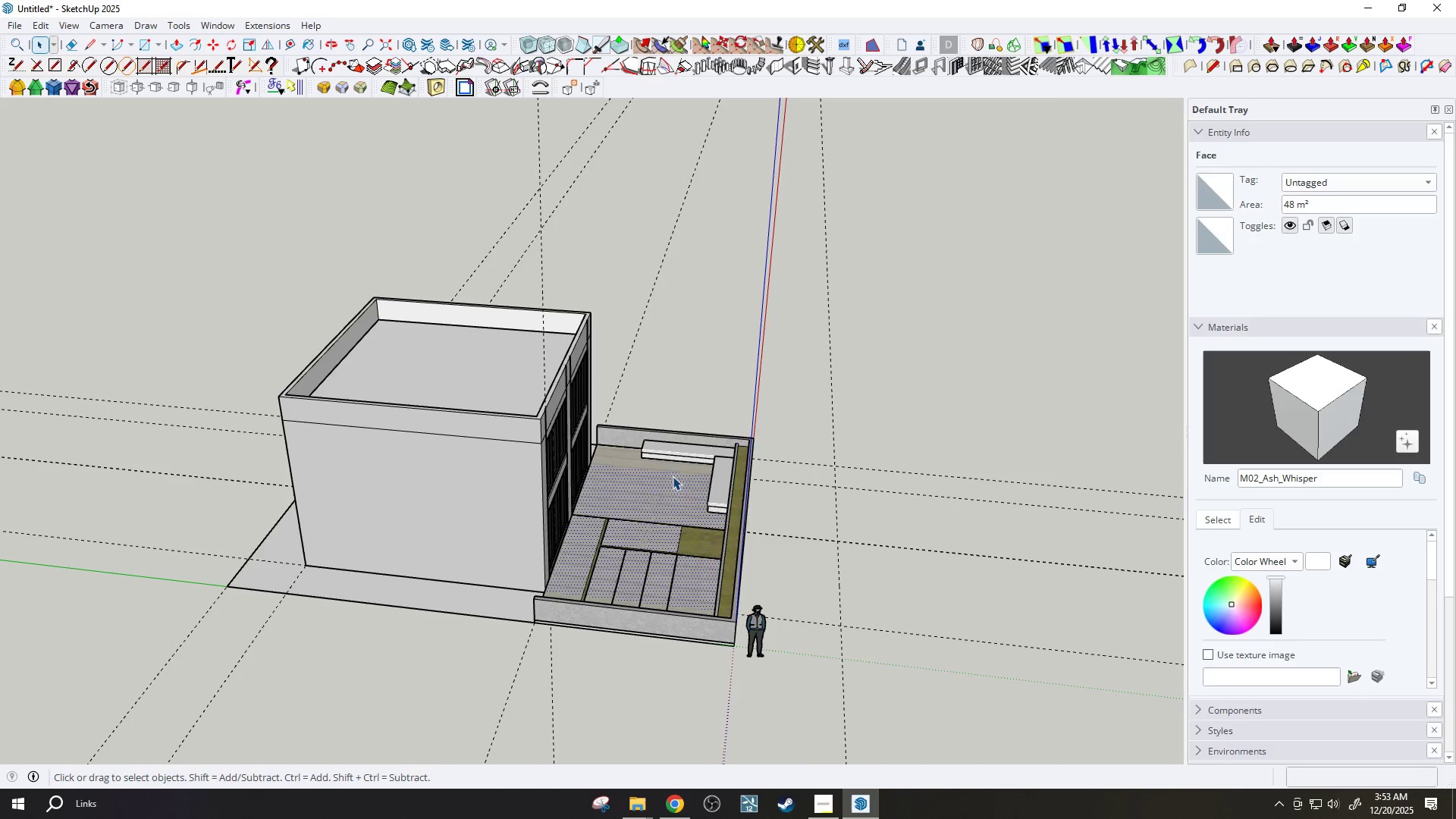 
left_click([673, 473])
 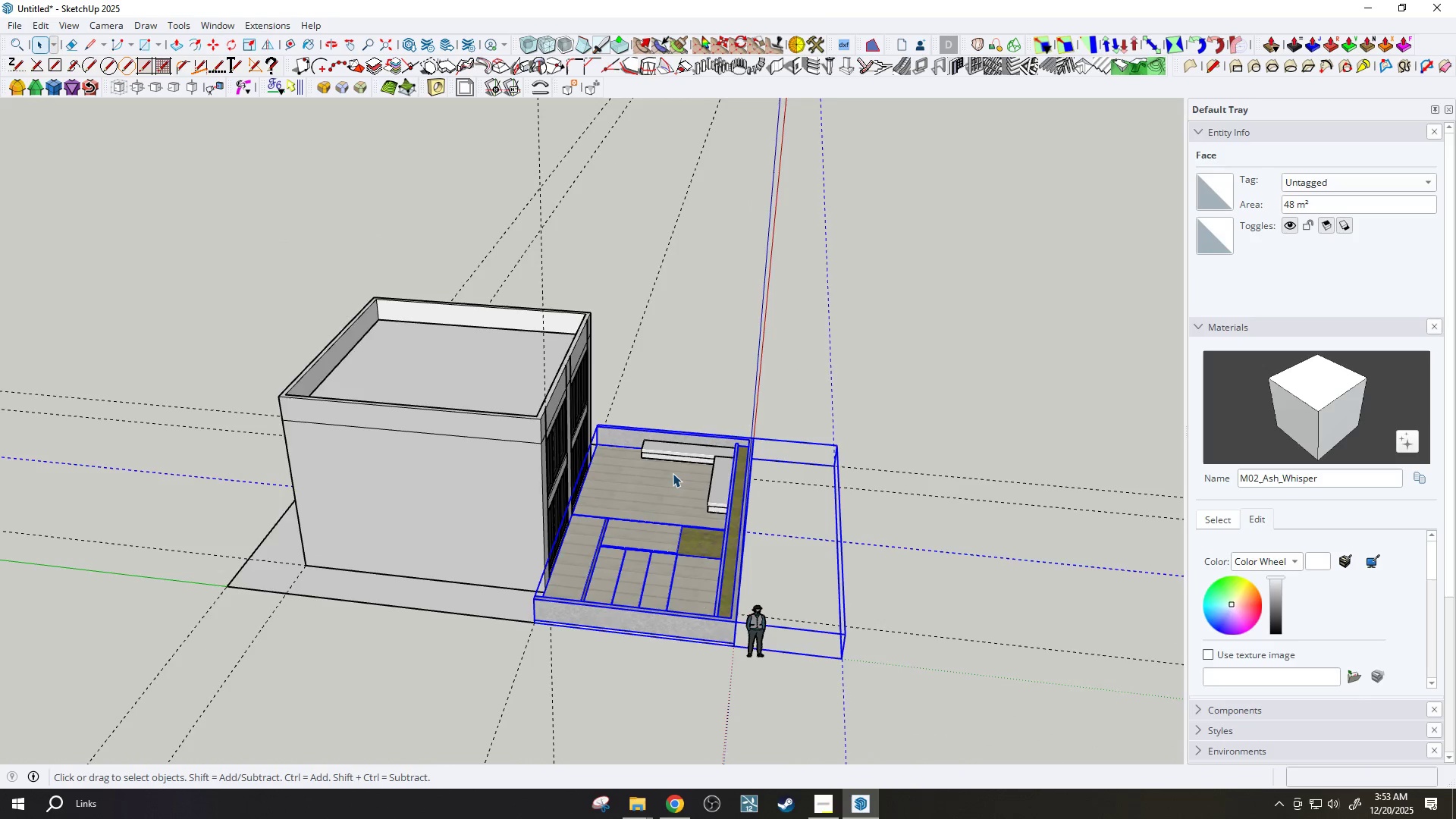 
left_click([673, 473])
 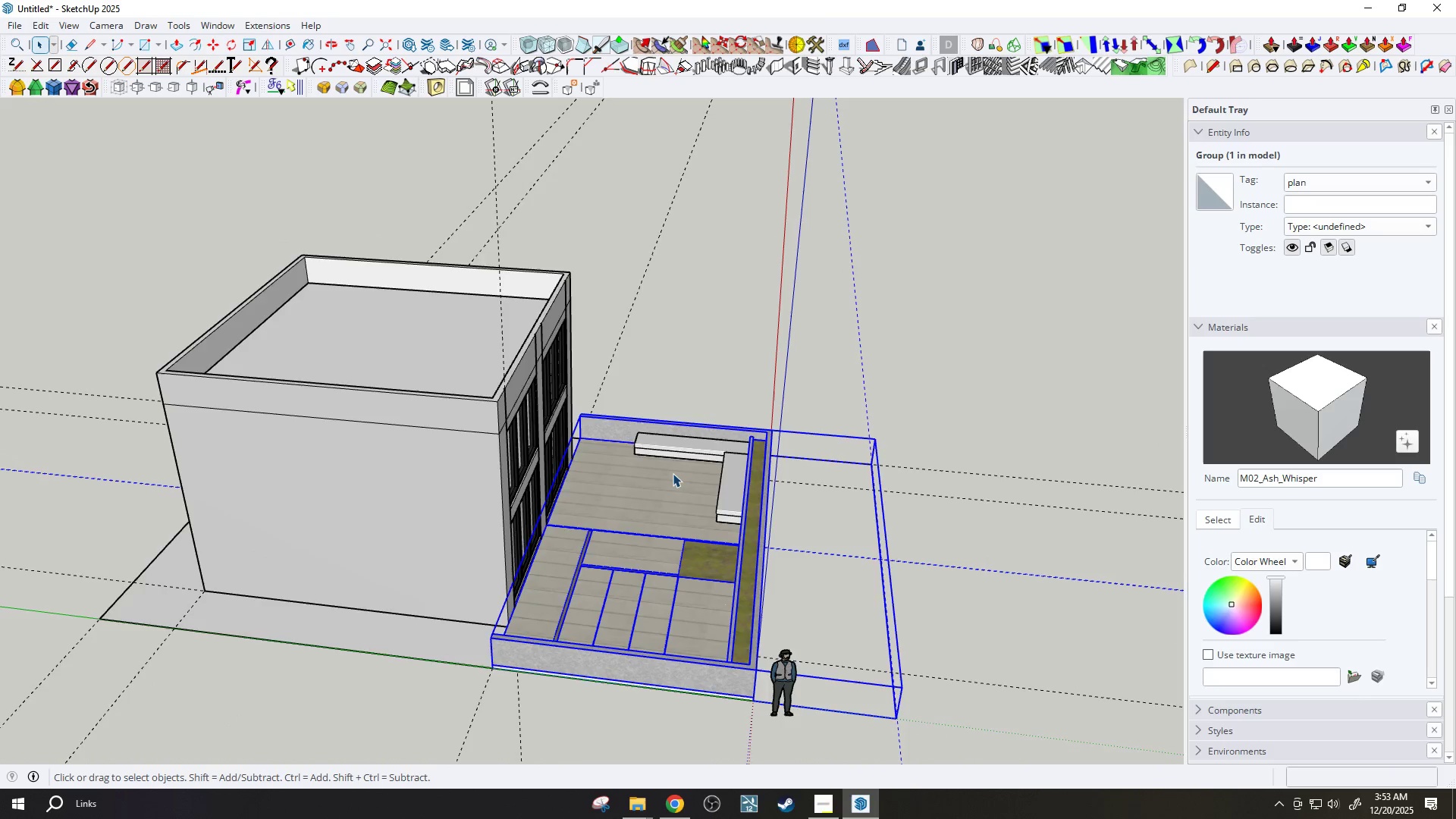 
scroll: coordinate [673, 473], scroll_direction: up, amount: 2.0
 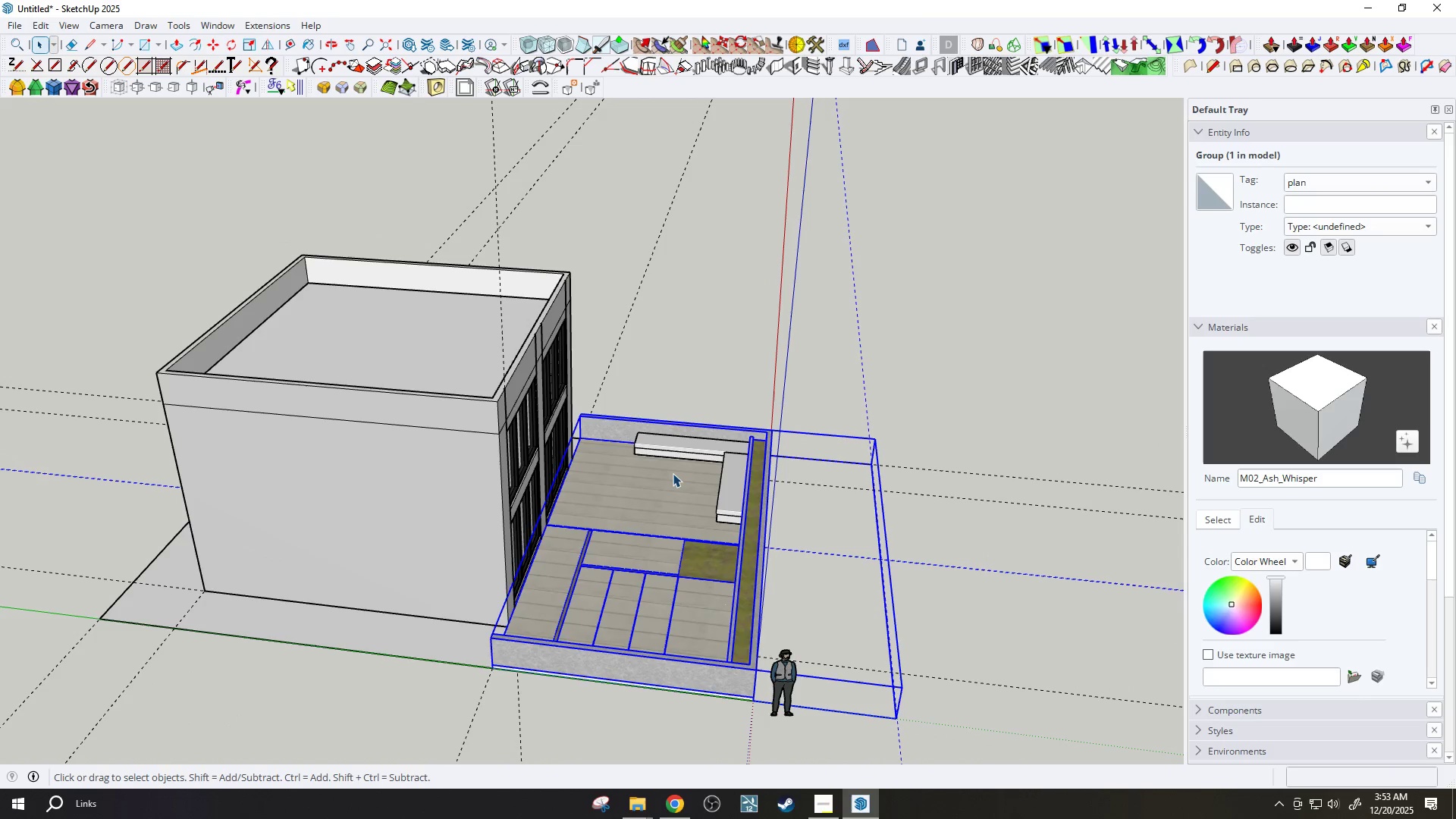 
double_click([673, 473])
 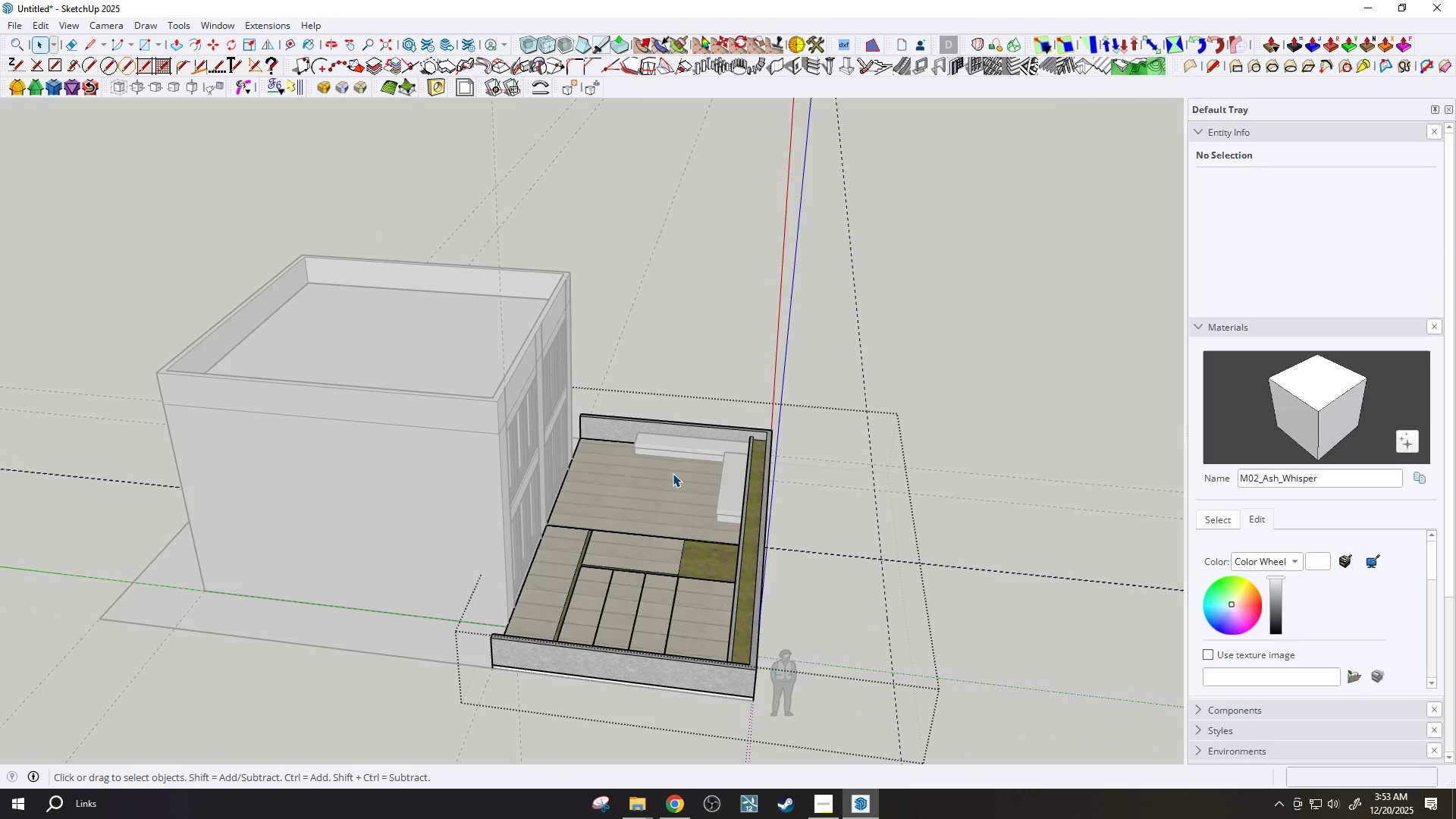 
key(Slash)
 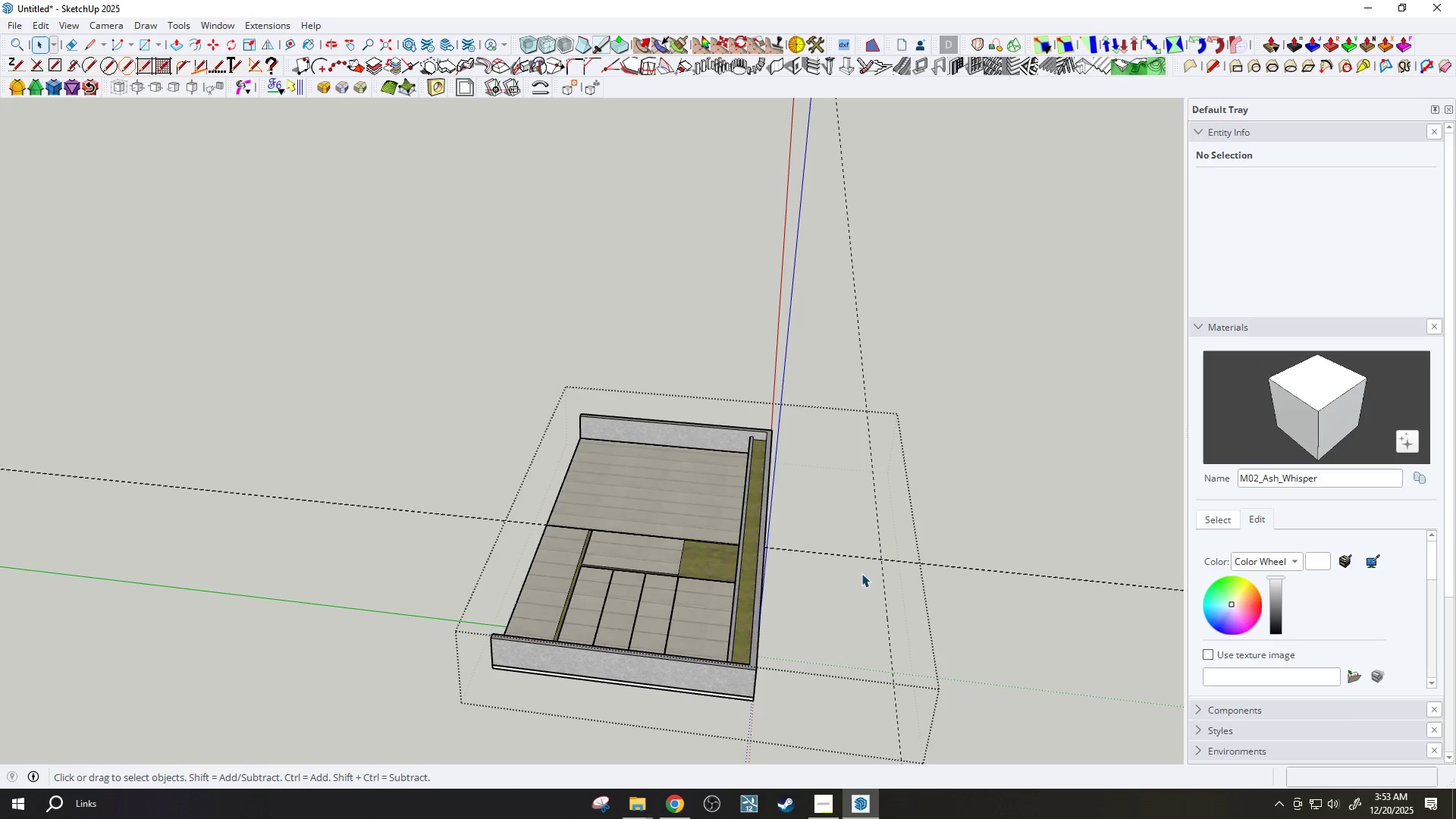 
key(E)
 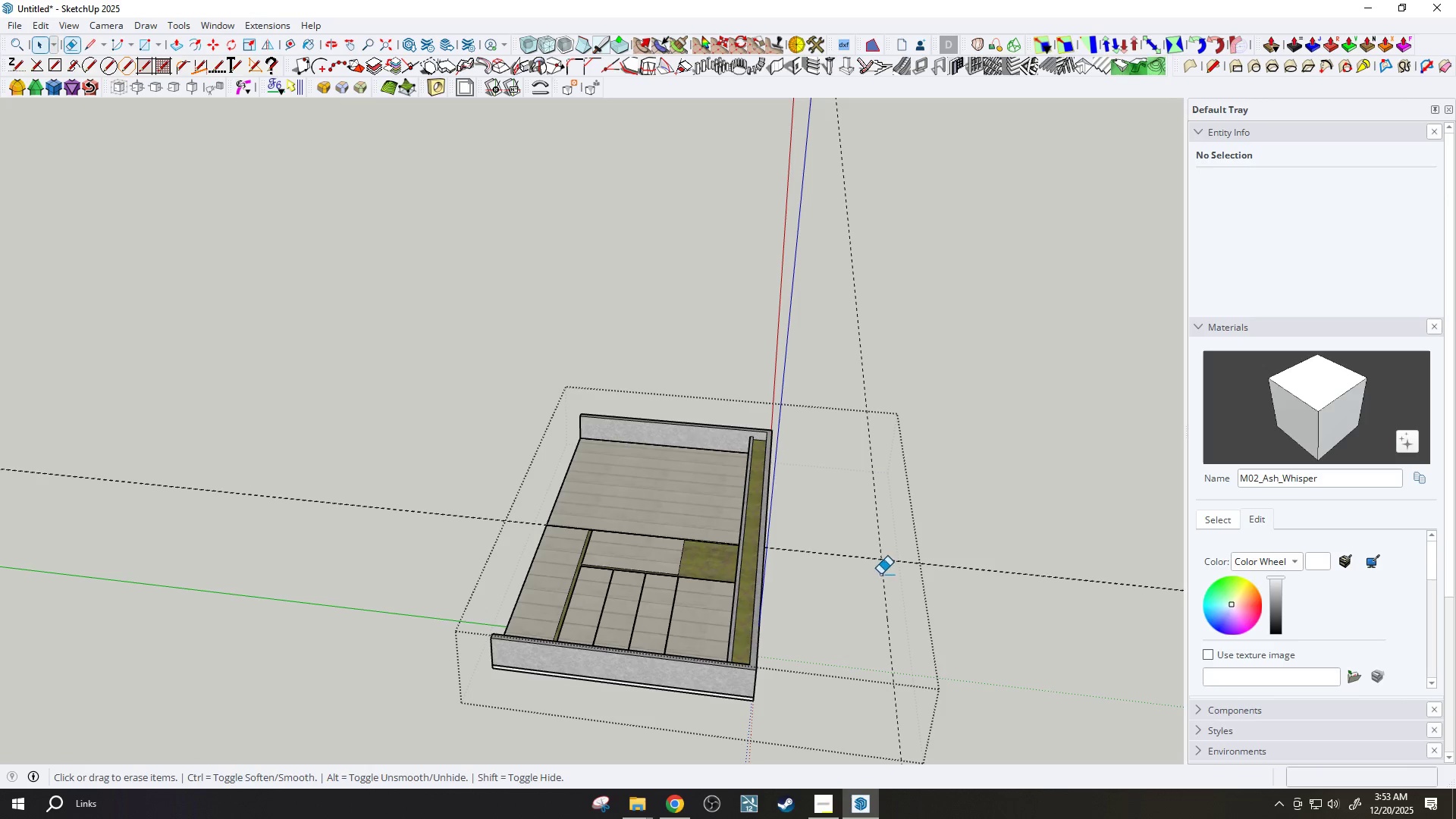 
left_click_drag(start_coordinate=[880, 573], to_coordinate=[892, 543])
 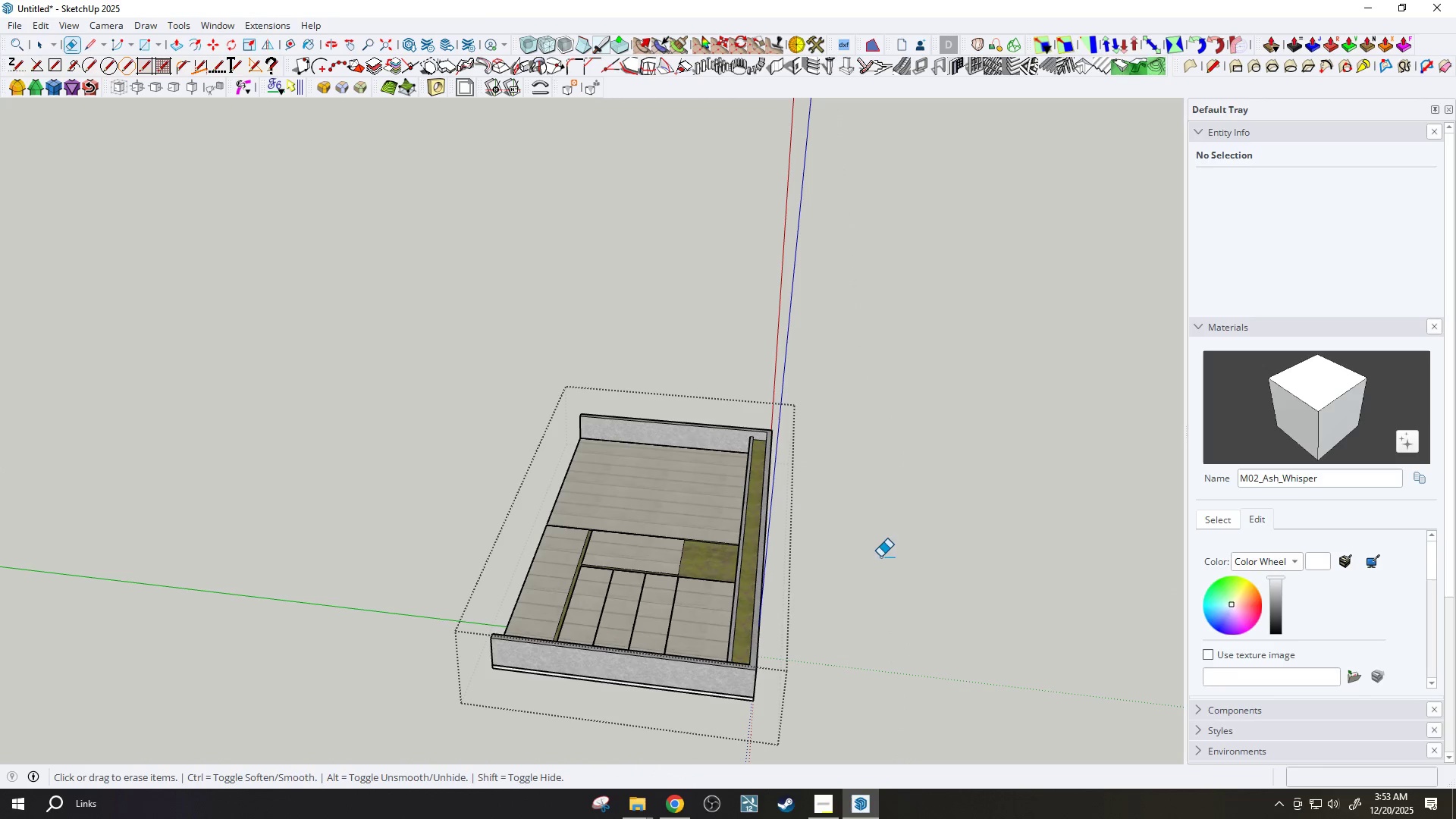 
left_click_drag(start_coordinate=[880, 557], to_coordinate=[855, 554])
 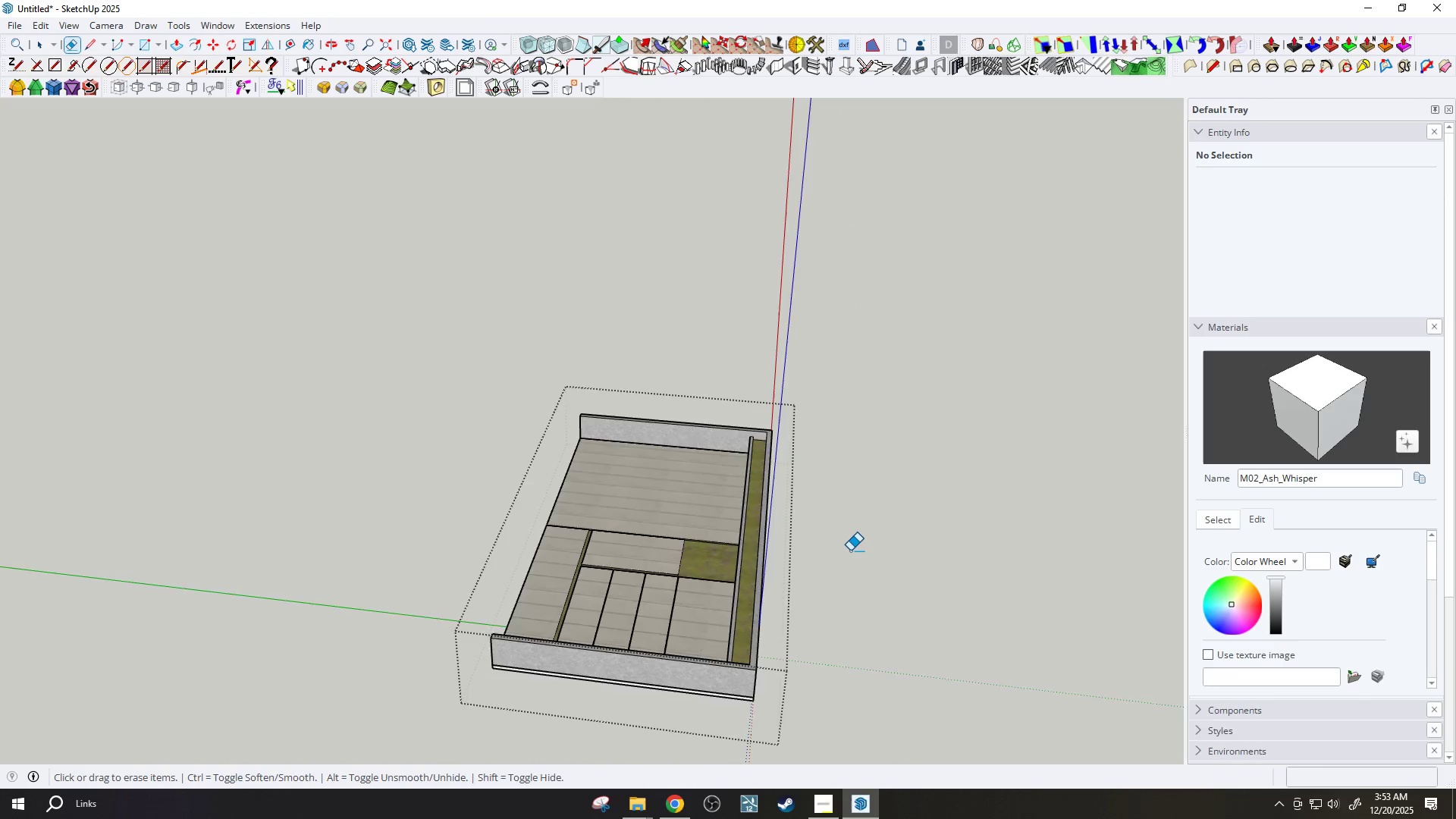 
key(Space)
 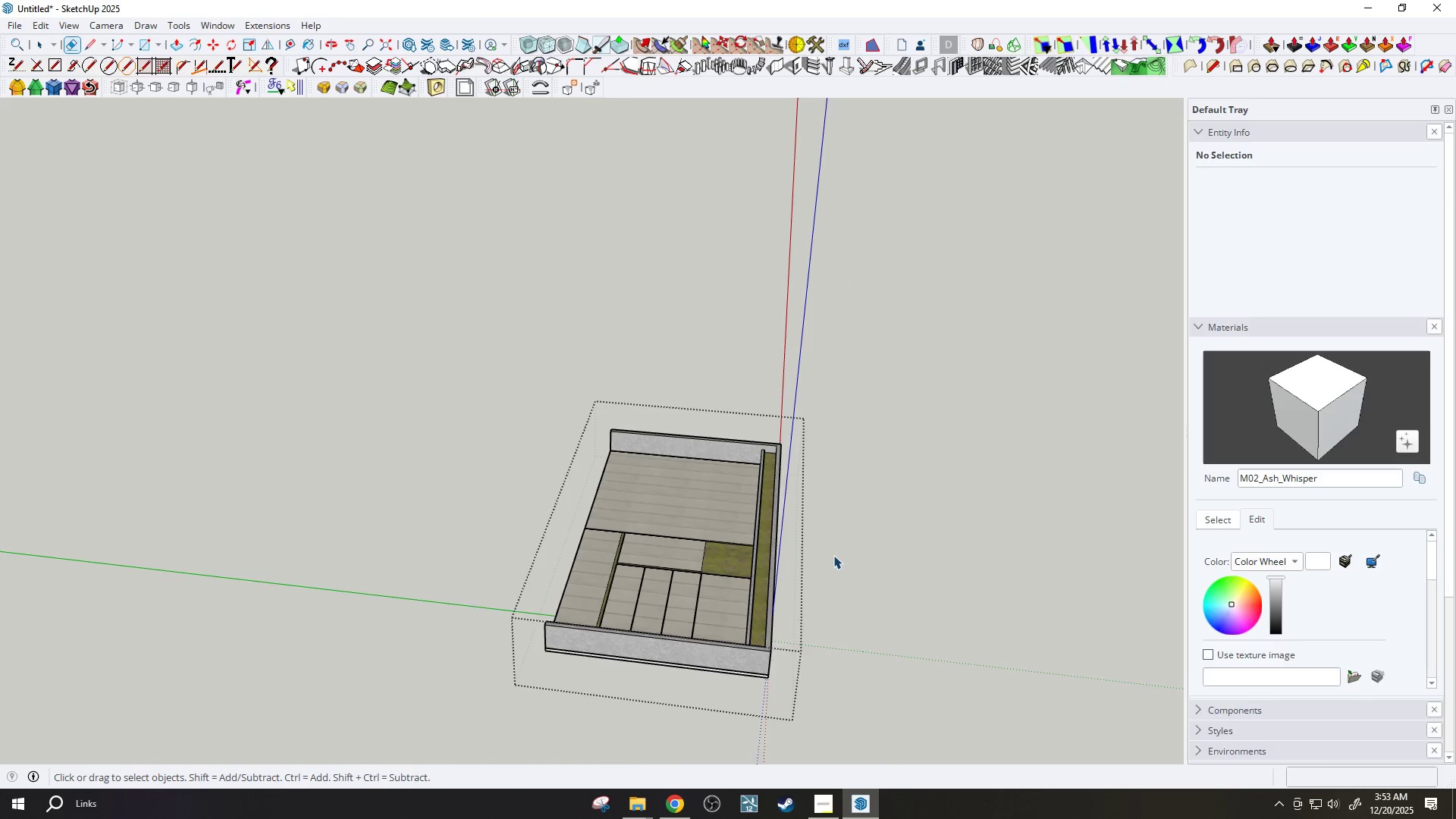 
scroll: coordinate [850, 551], scroll_direction: down, amount: 2.0
 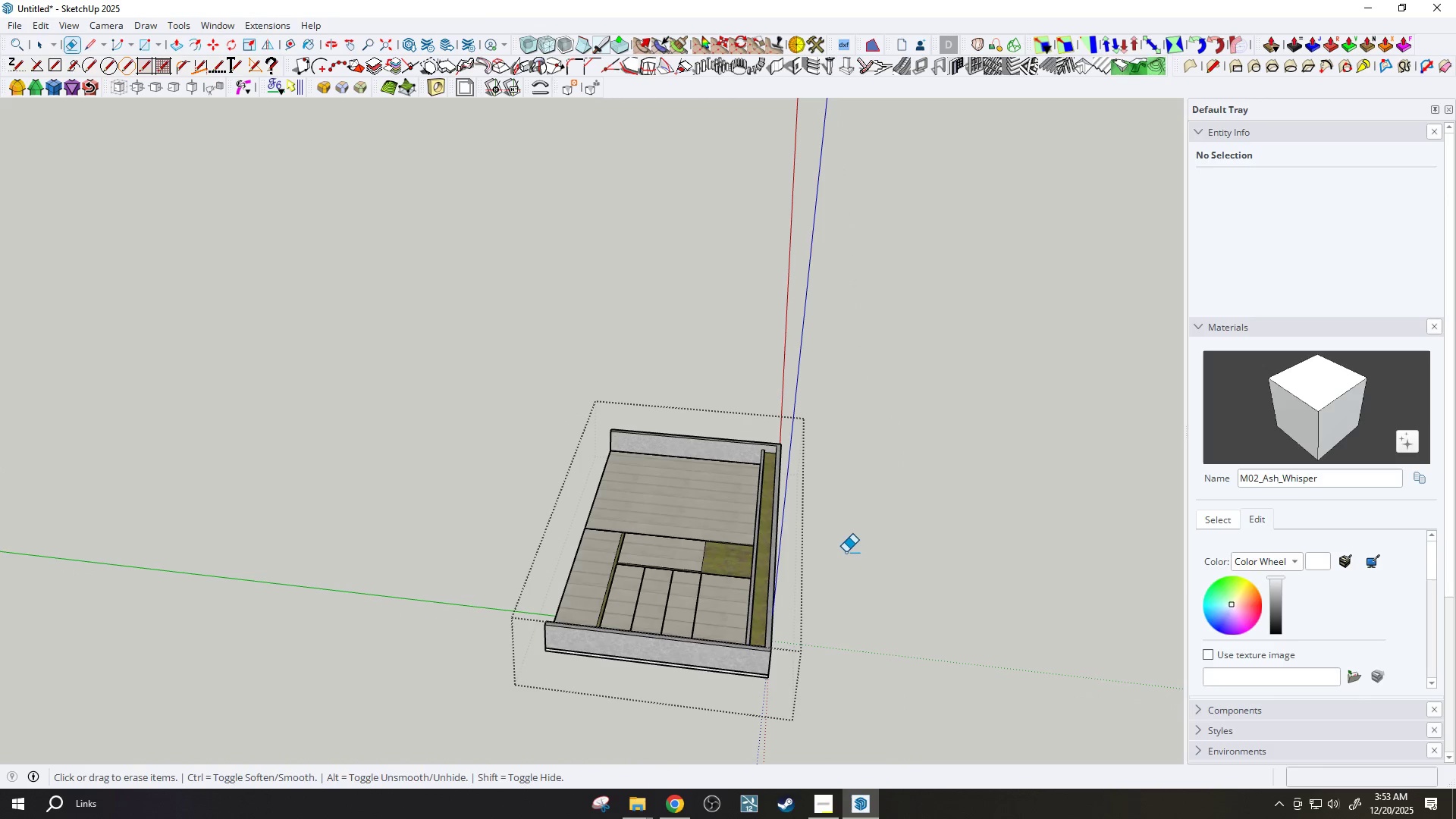 
key(Escape)
 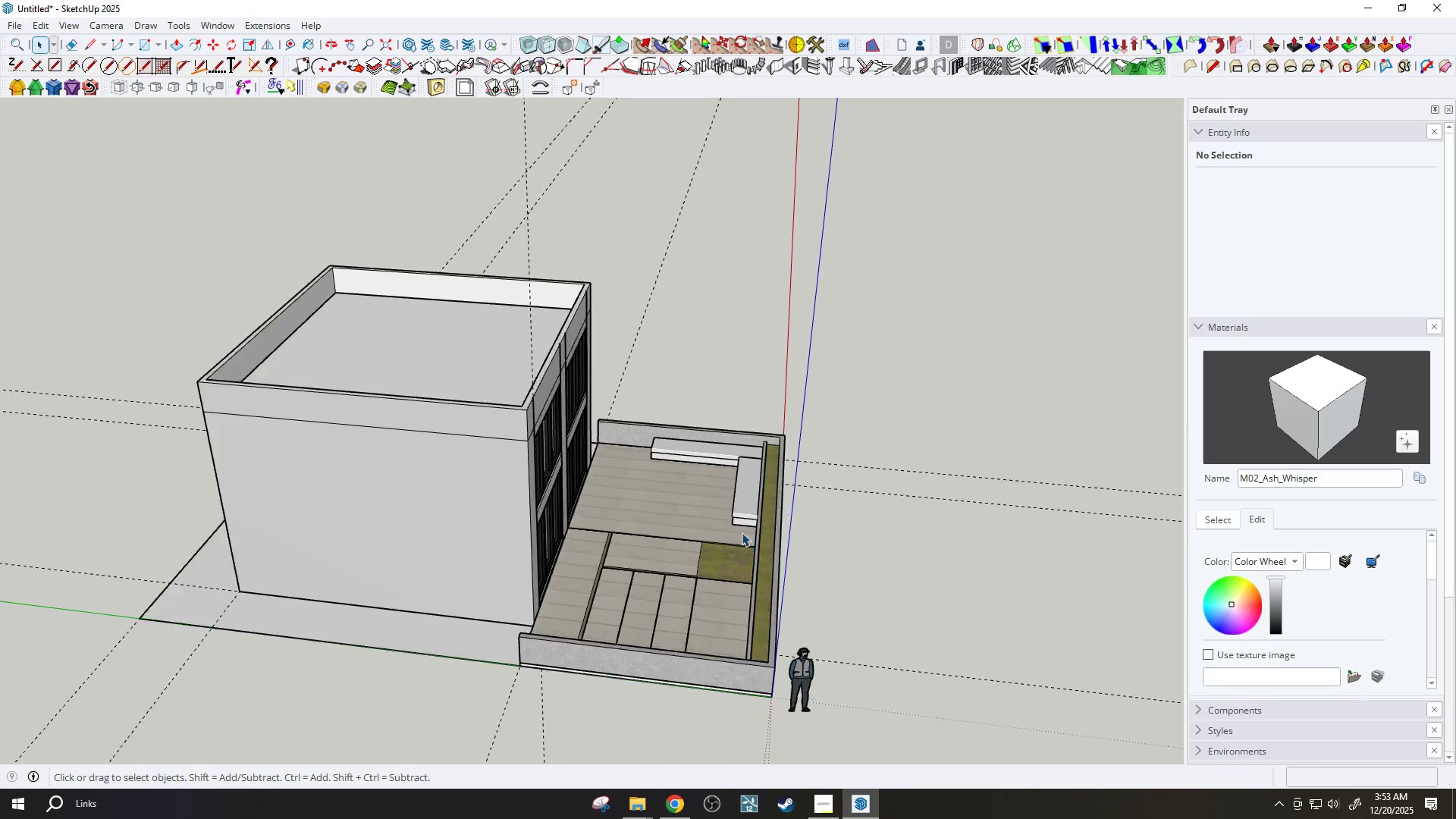 
scroll: coordinate [742, 532], scroll_direction: up, amount: 4.0
 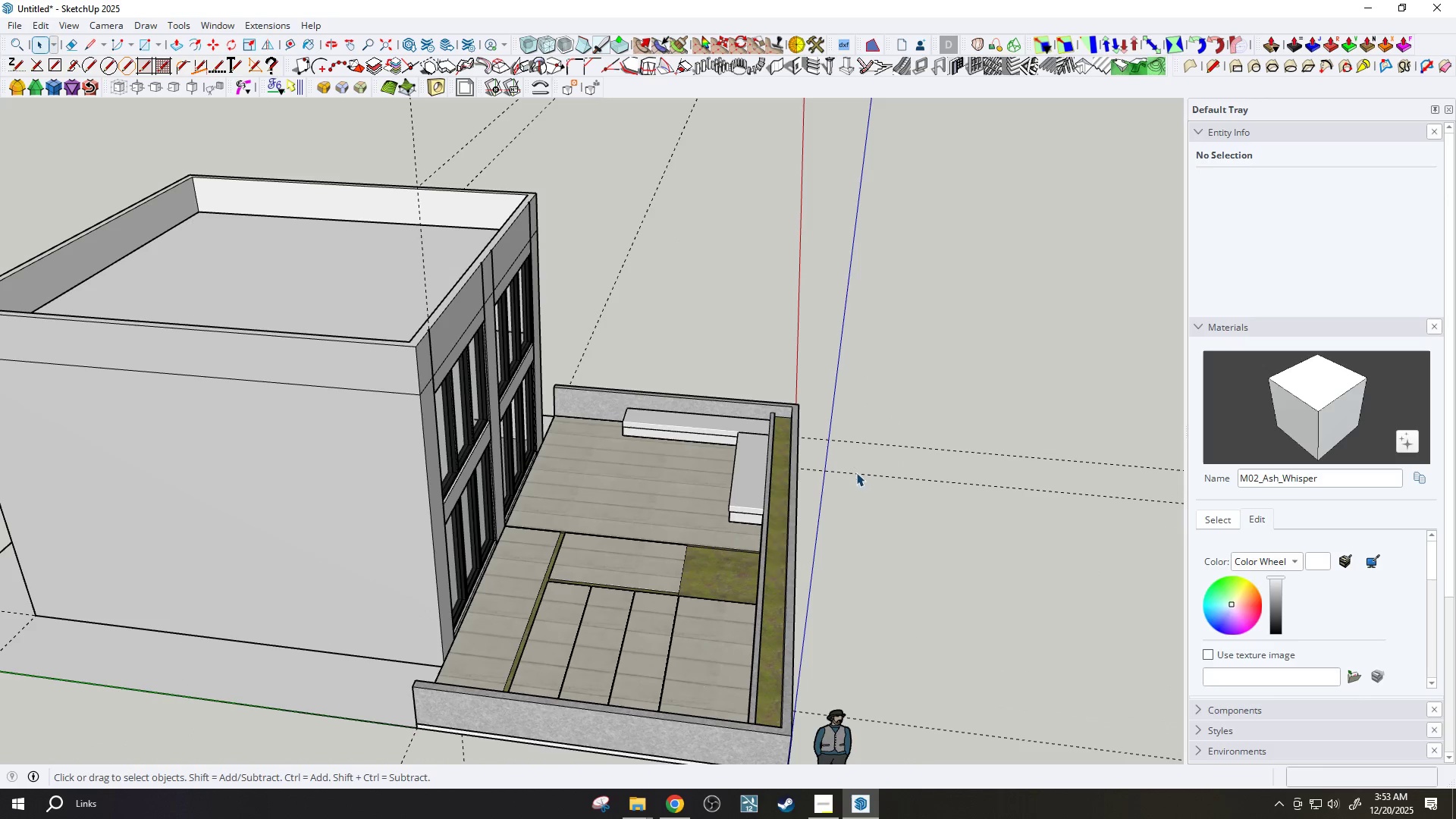 
double_click([856, 474])
 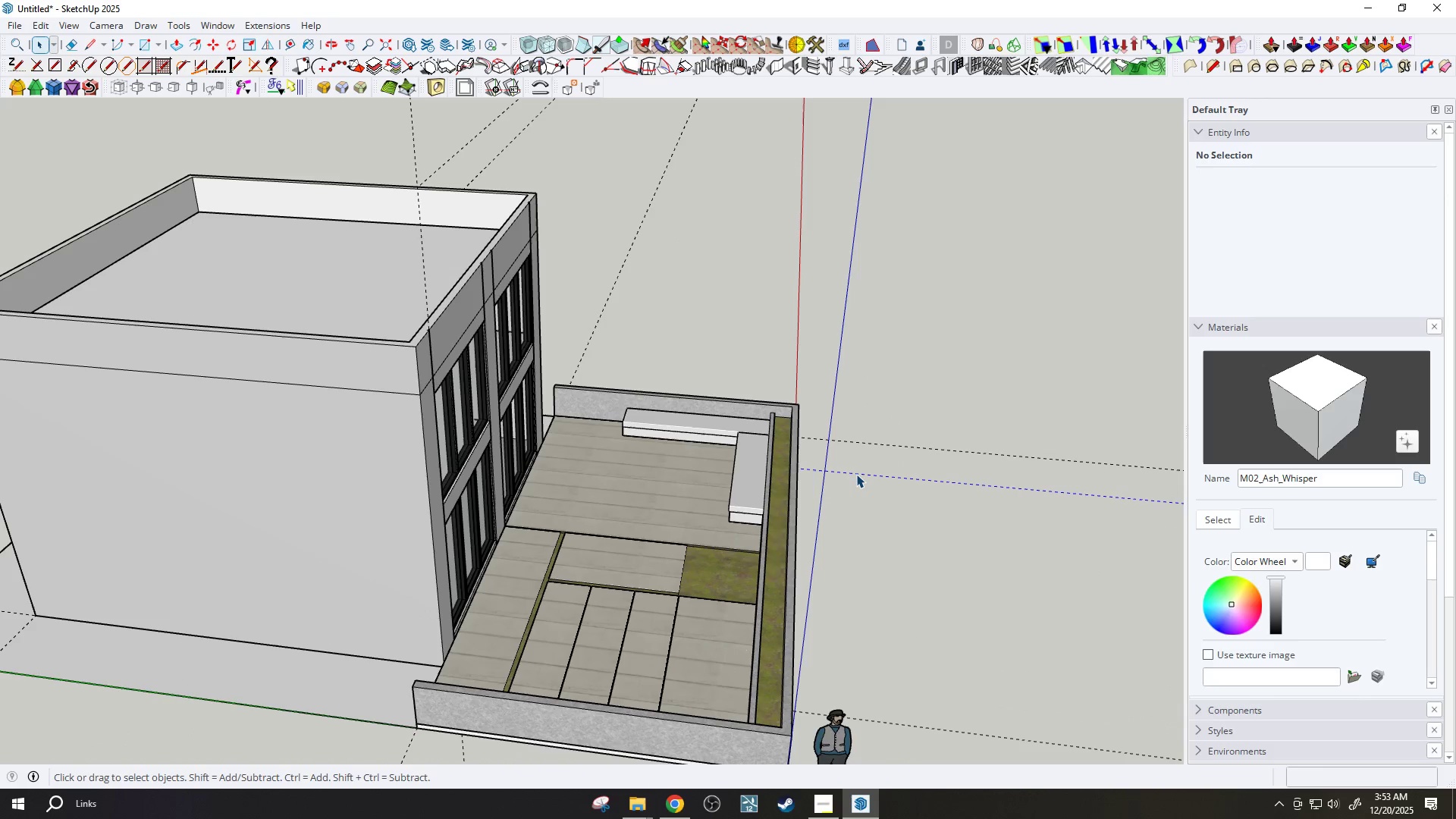 
triple_click([856, 474])
 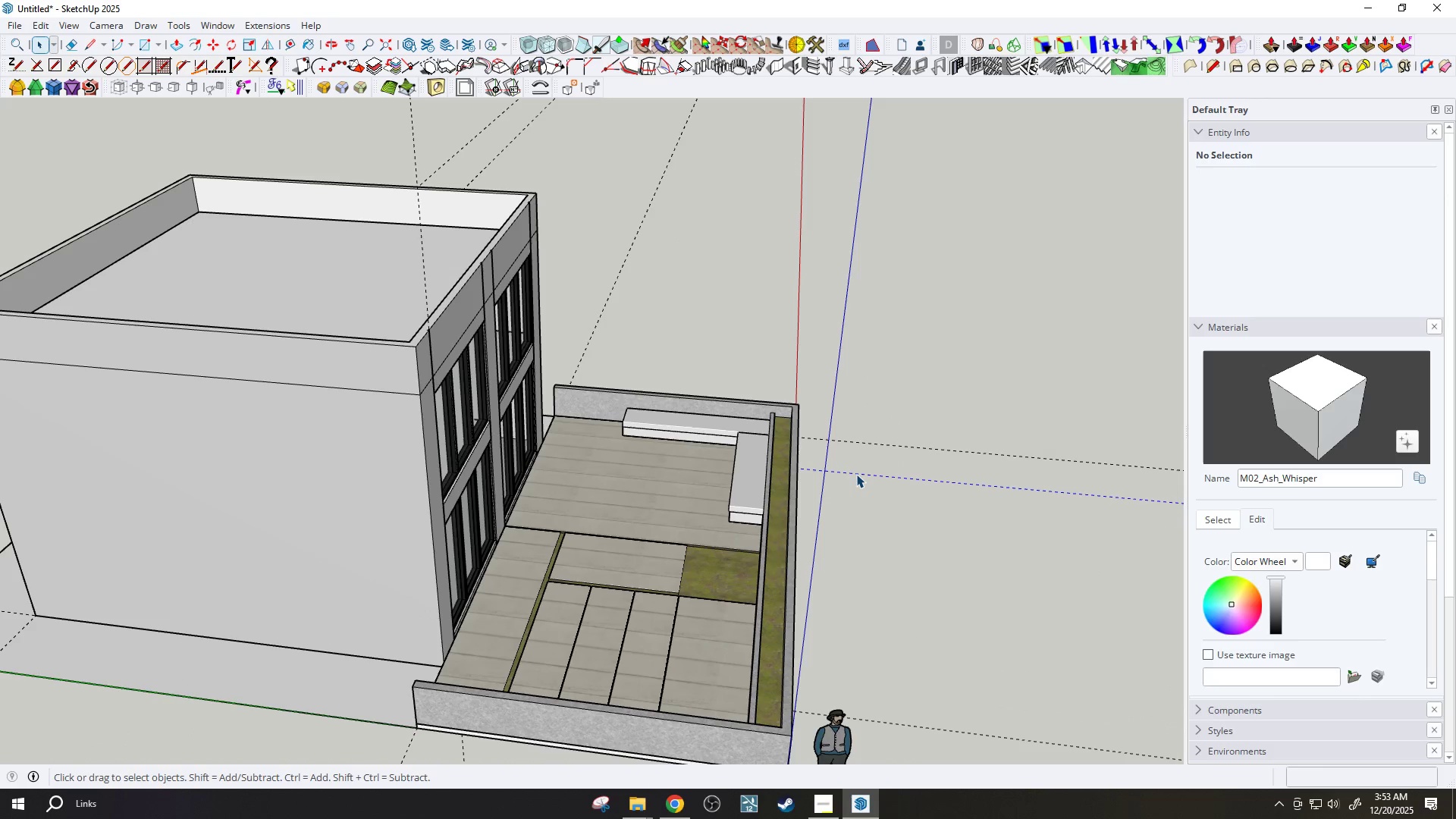 
triple_click([856, 474])
 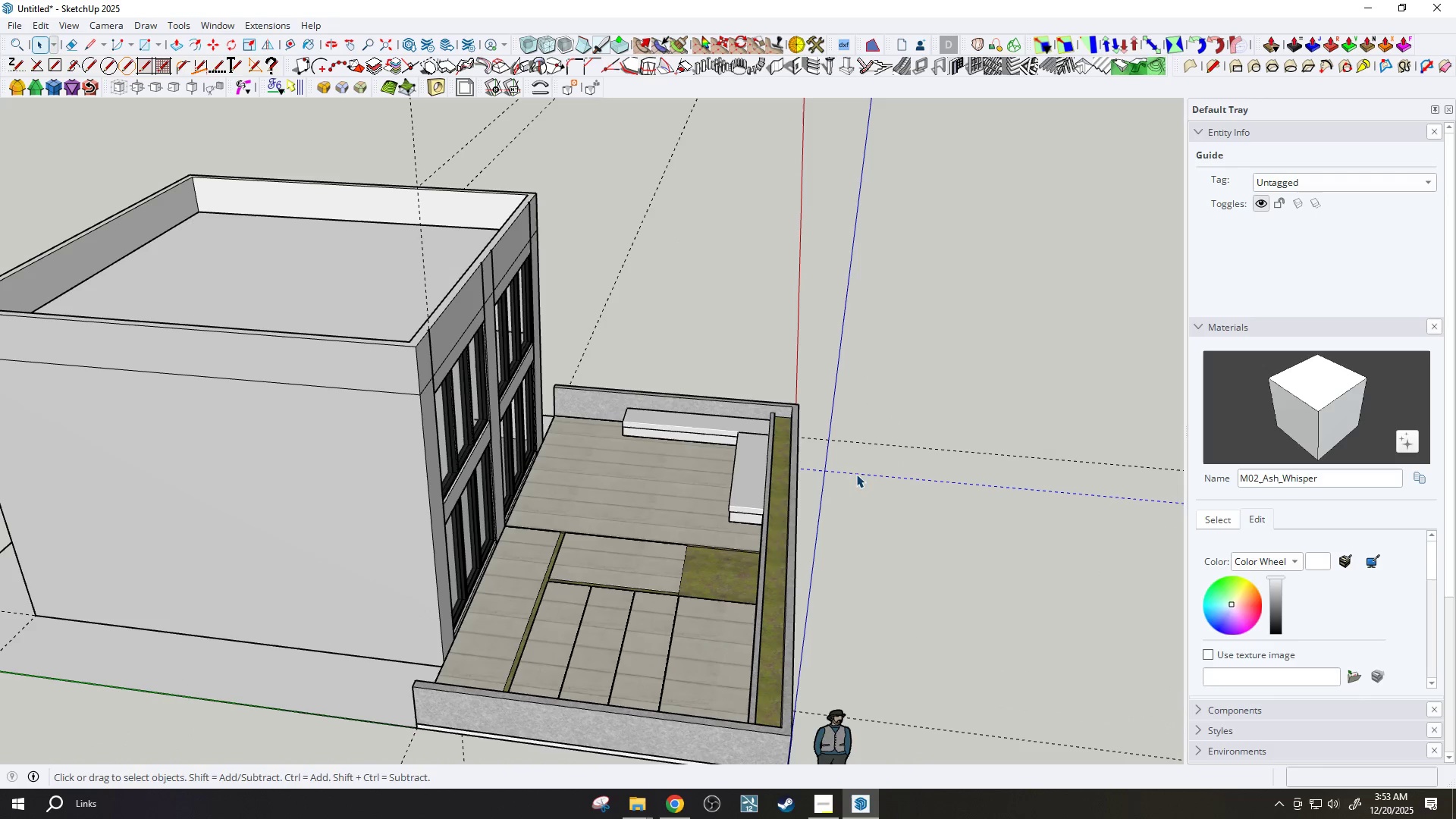 
key(E)
 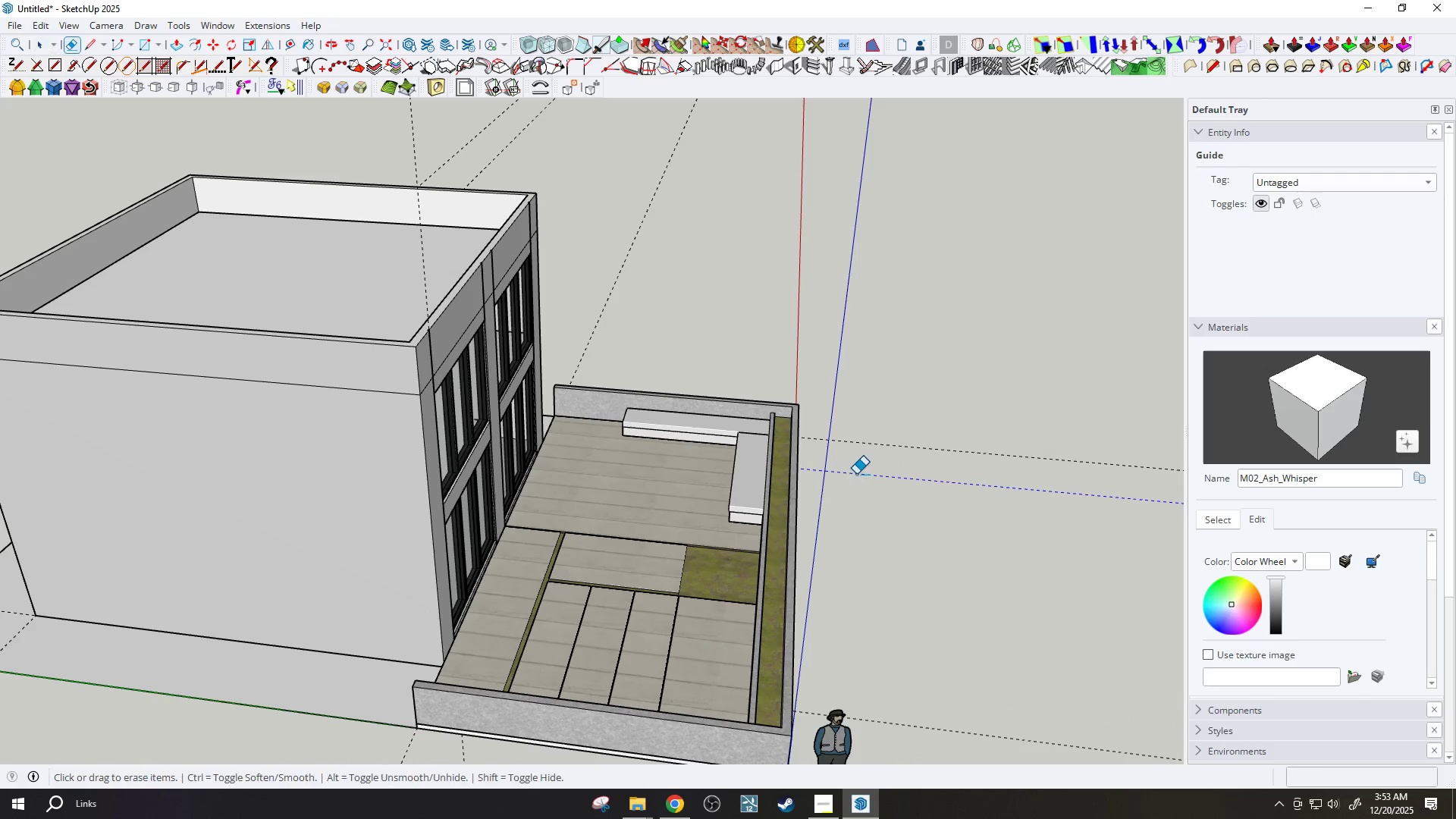 
left_click_drag(start_coordinate=[856, 474], to_coordinate=[851, 468])
 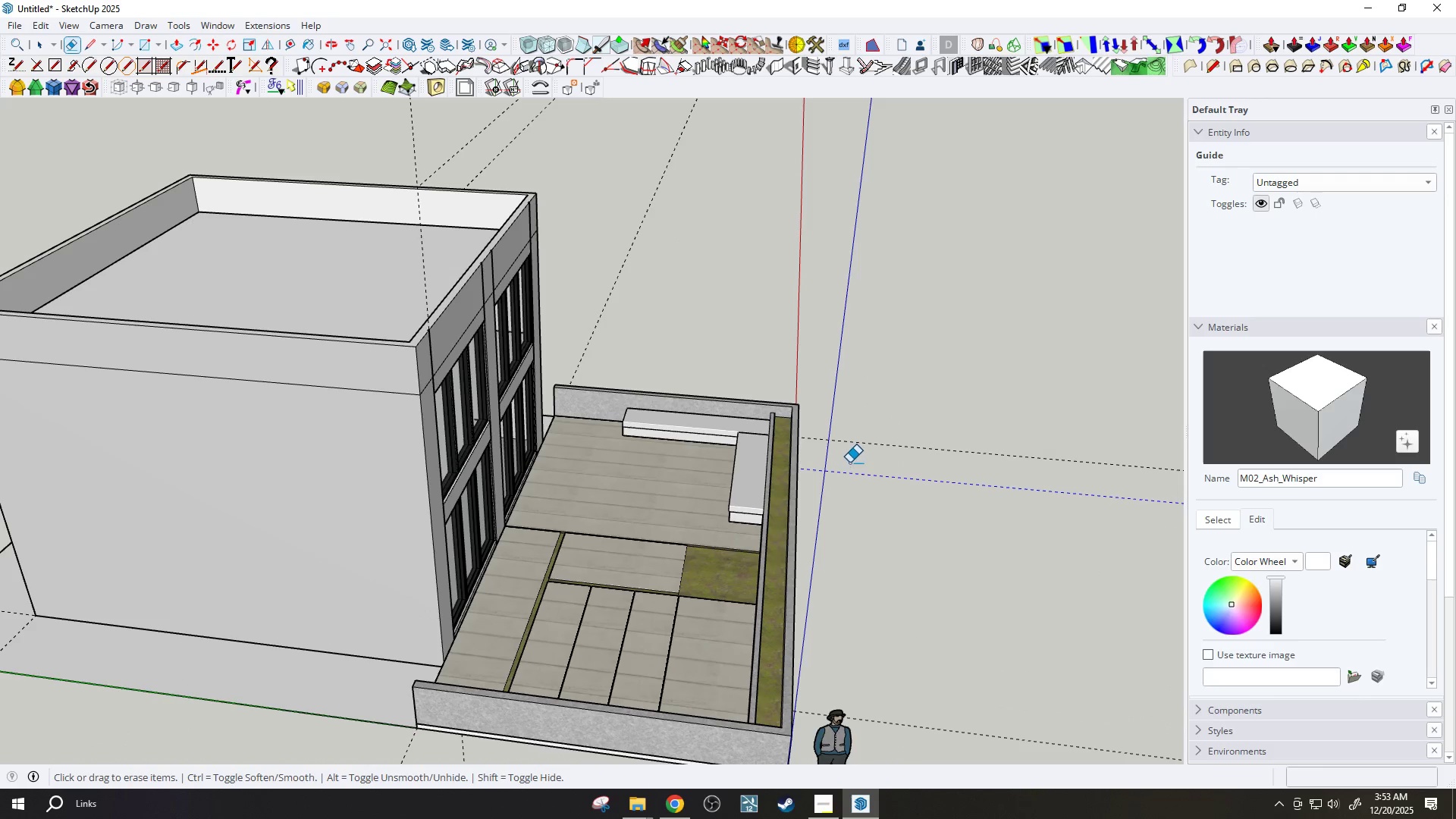 
left_click_drag(start_coordinate=[849, 463], to_coordinate=[856, 482])
 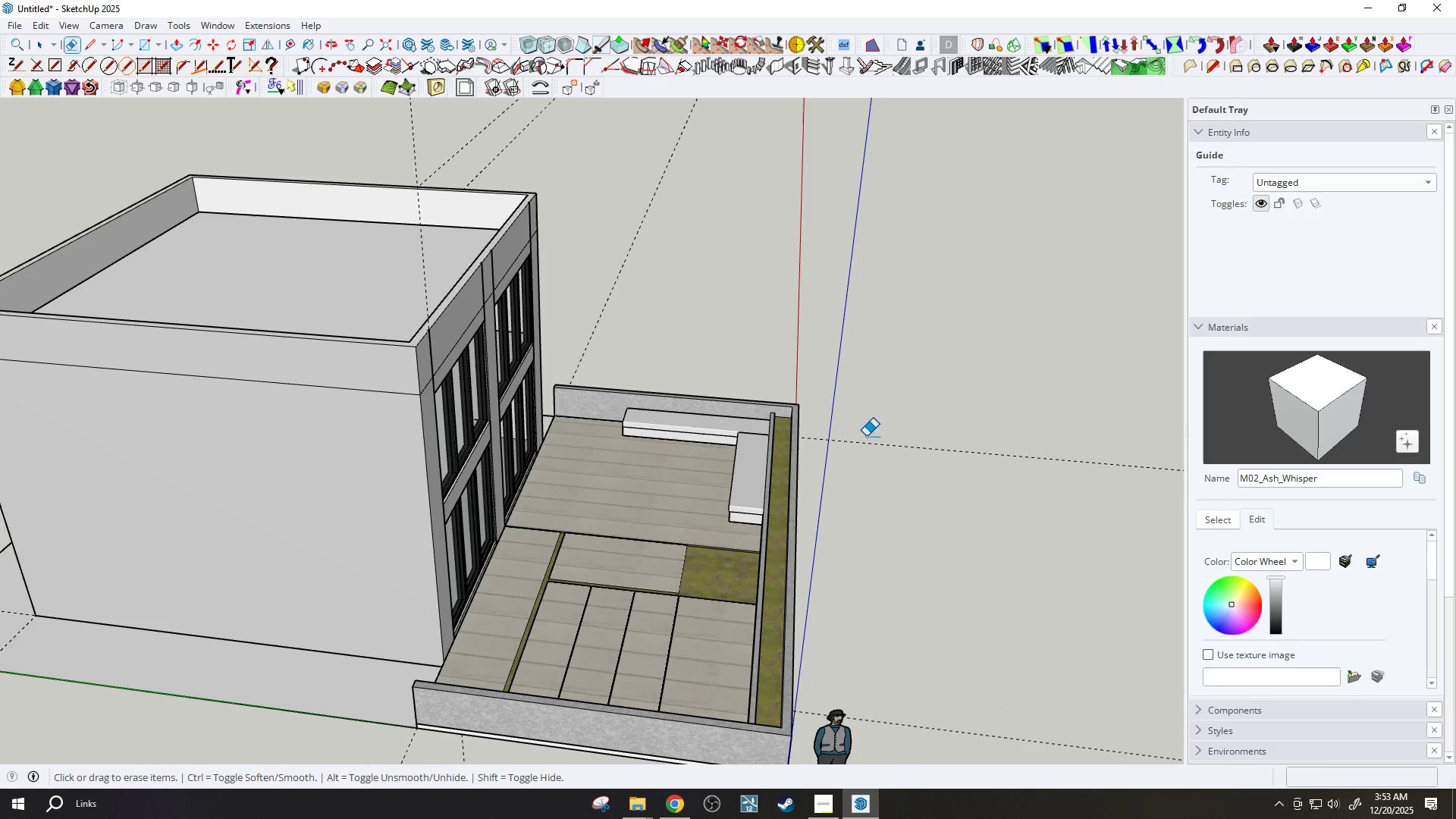 
left_click_drag(start_coordinate=[867, 435], to_coordinate=[867, 459])
 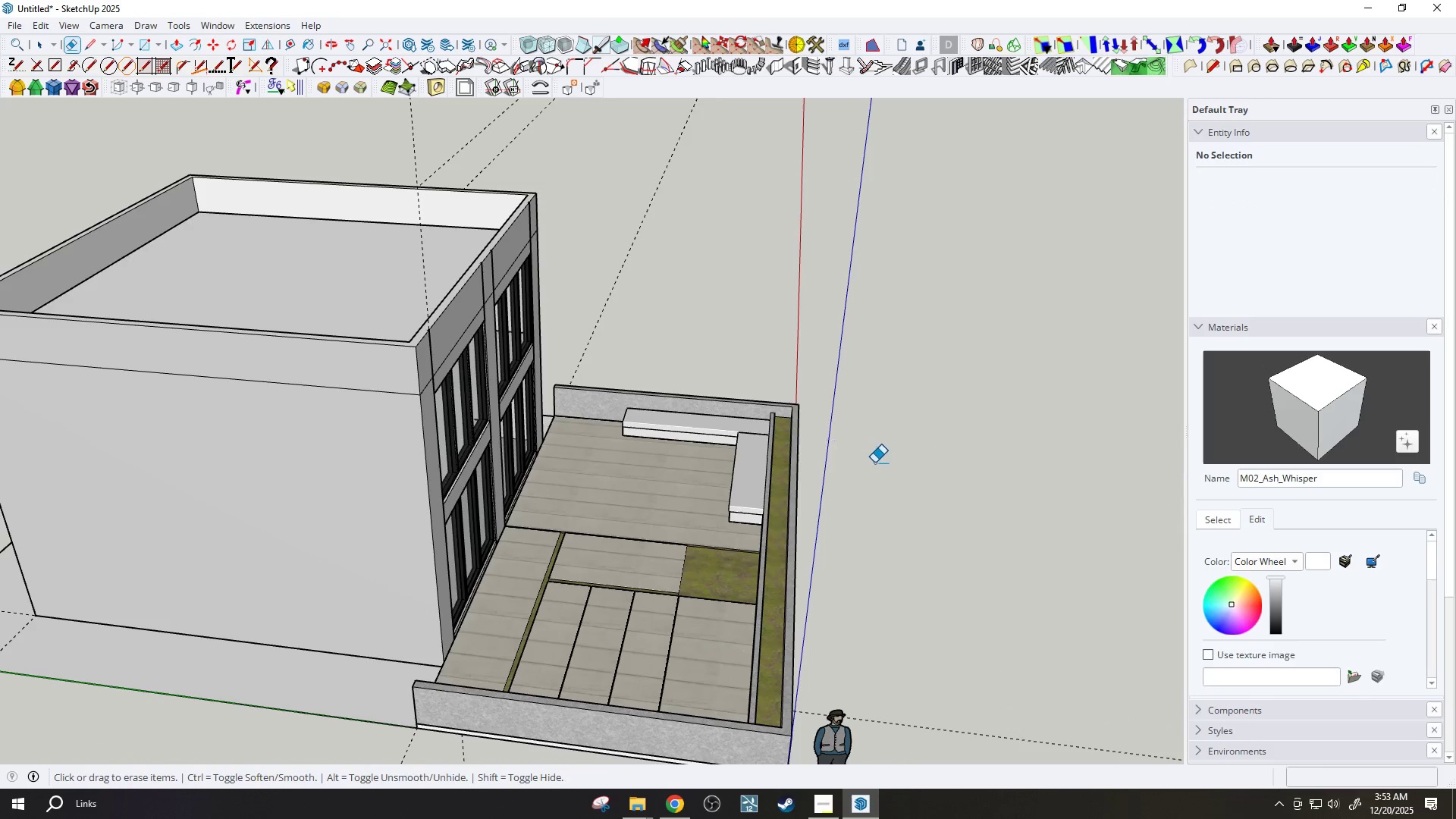 
left_click_drag(start_coordinate=[933, 587], to_coordinate=[949, 718])
 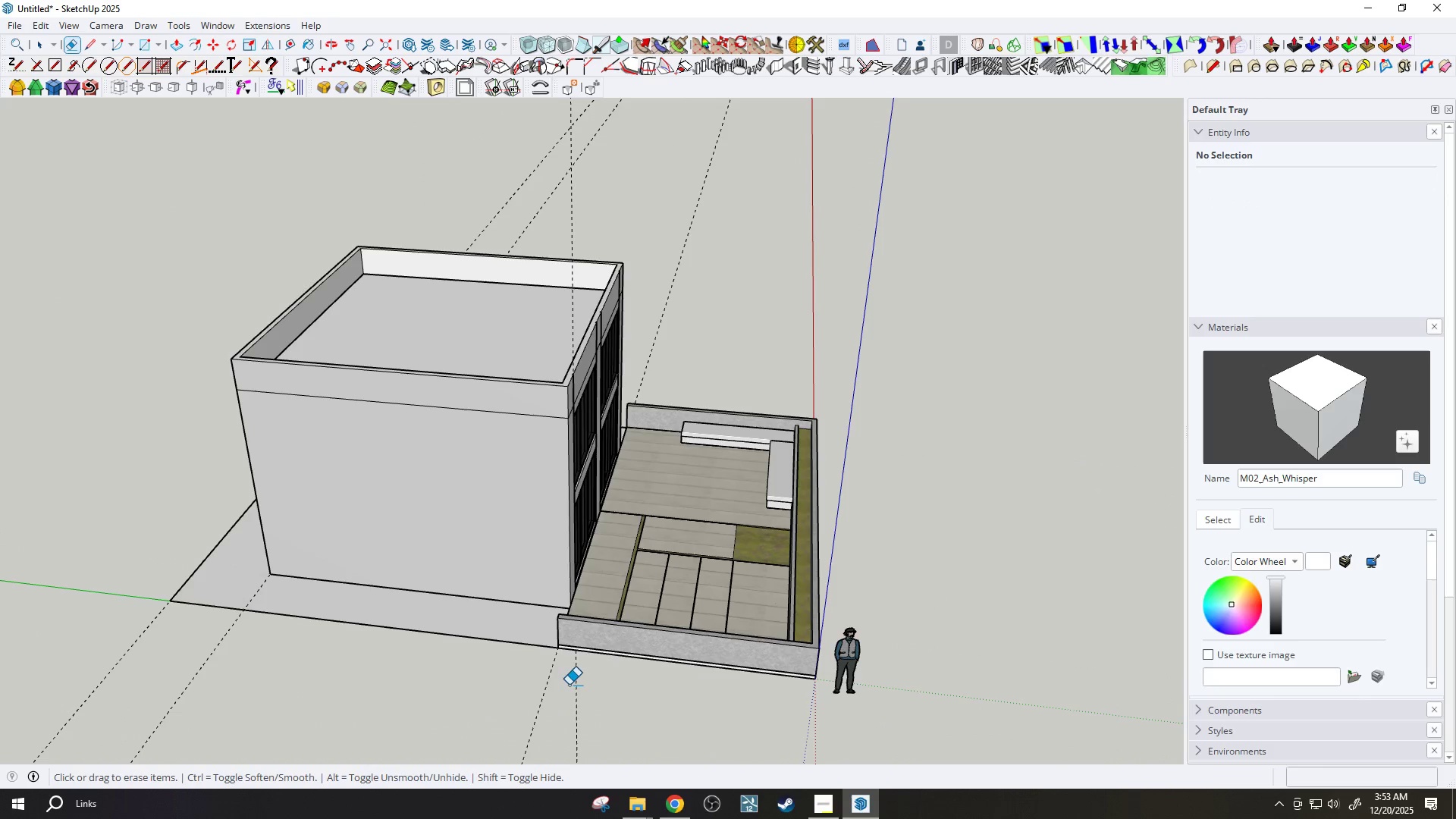 
scroll: coordinate [880, 475], scroll_direction: down, amount: 4.0
 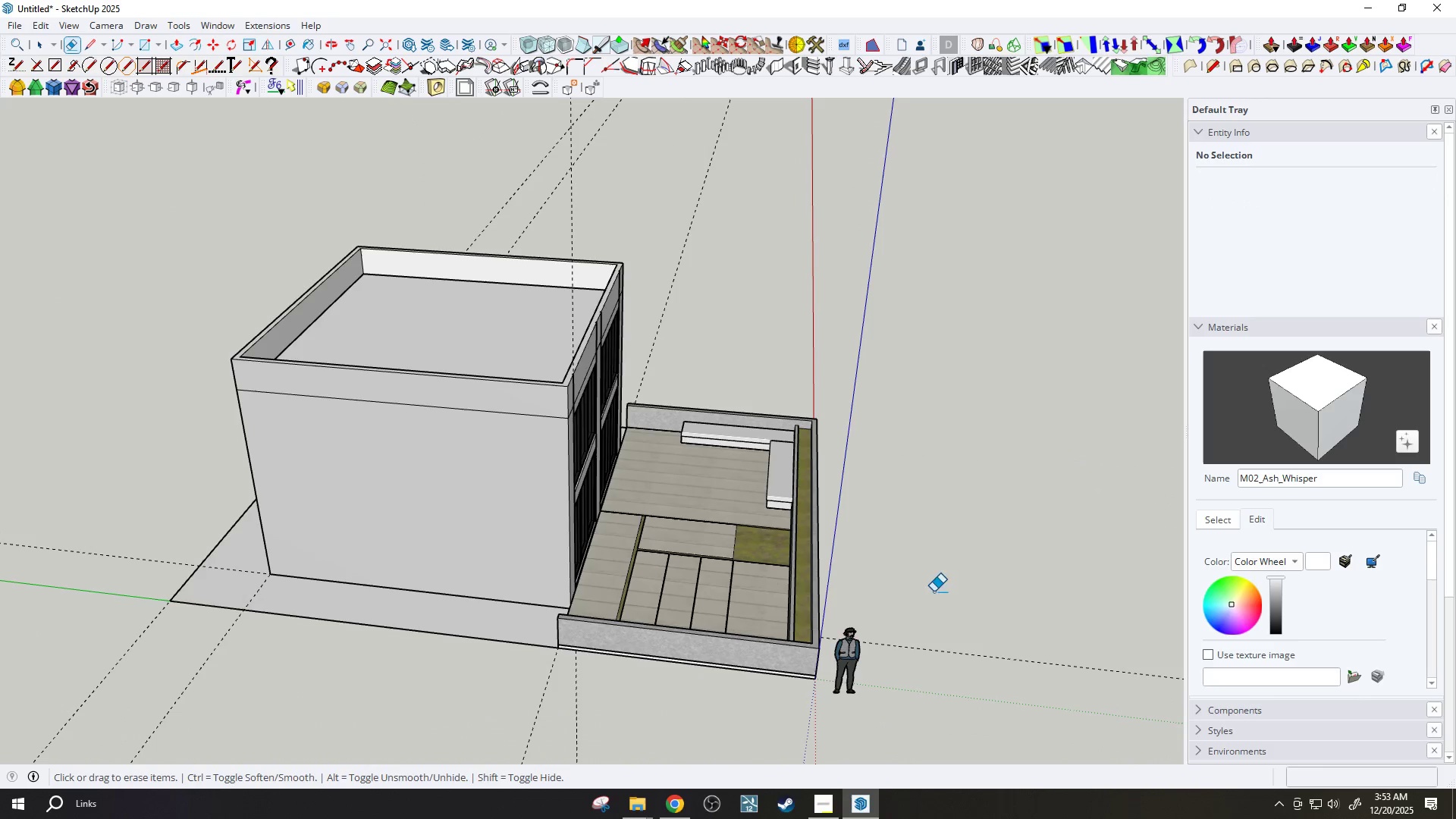 
left_click_drag(start_coordinate=[541, 684], to_coordinate=[535, 695])
 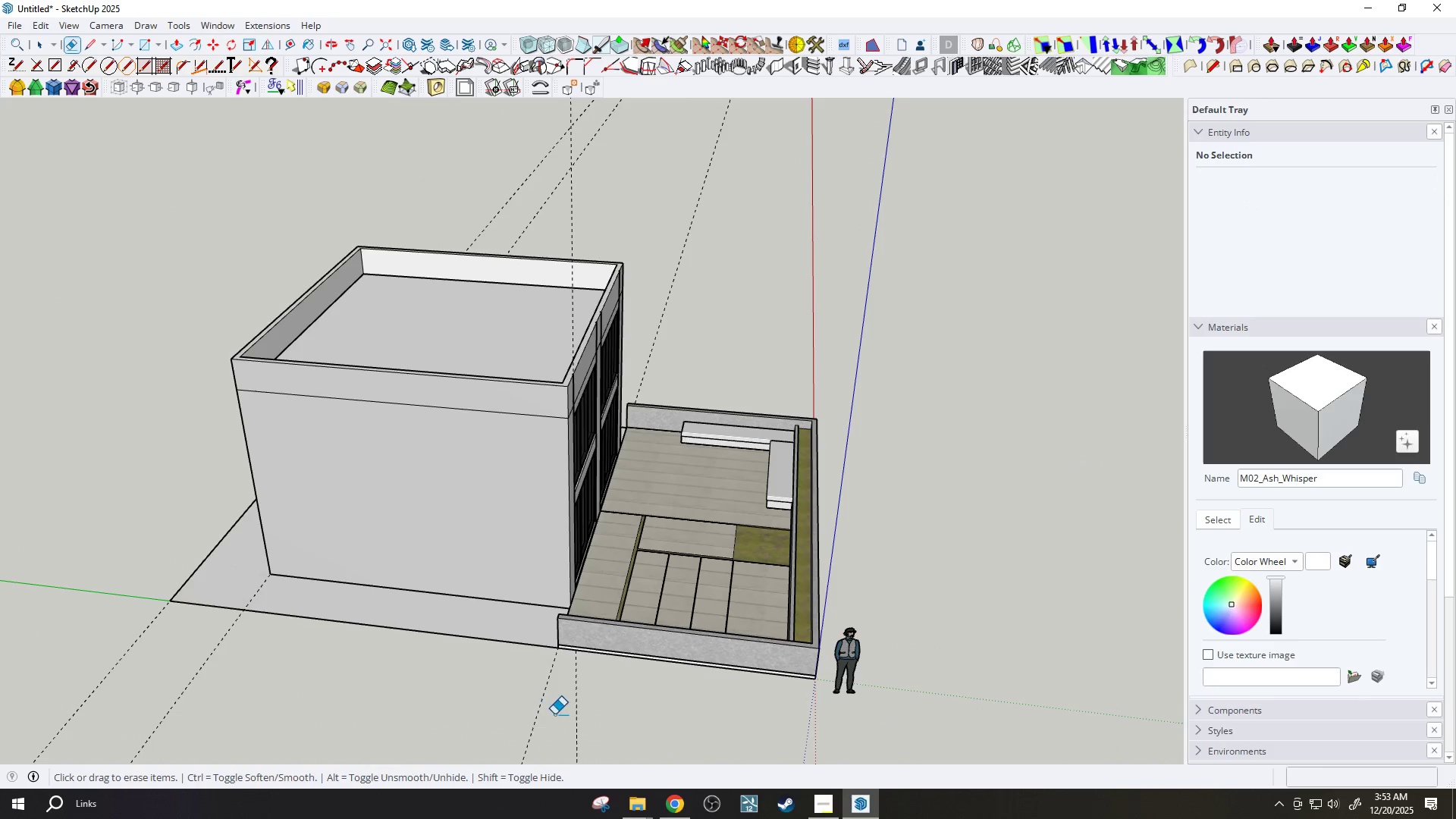 
left_click_drag(start_coordinate=[554, 714], to_coordinate=[529, 696])
 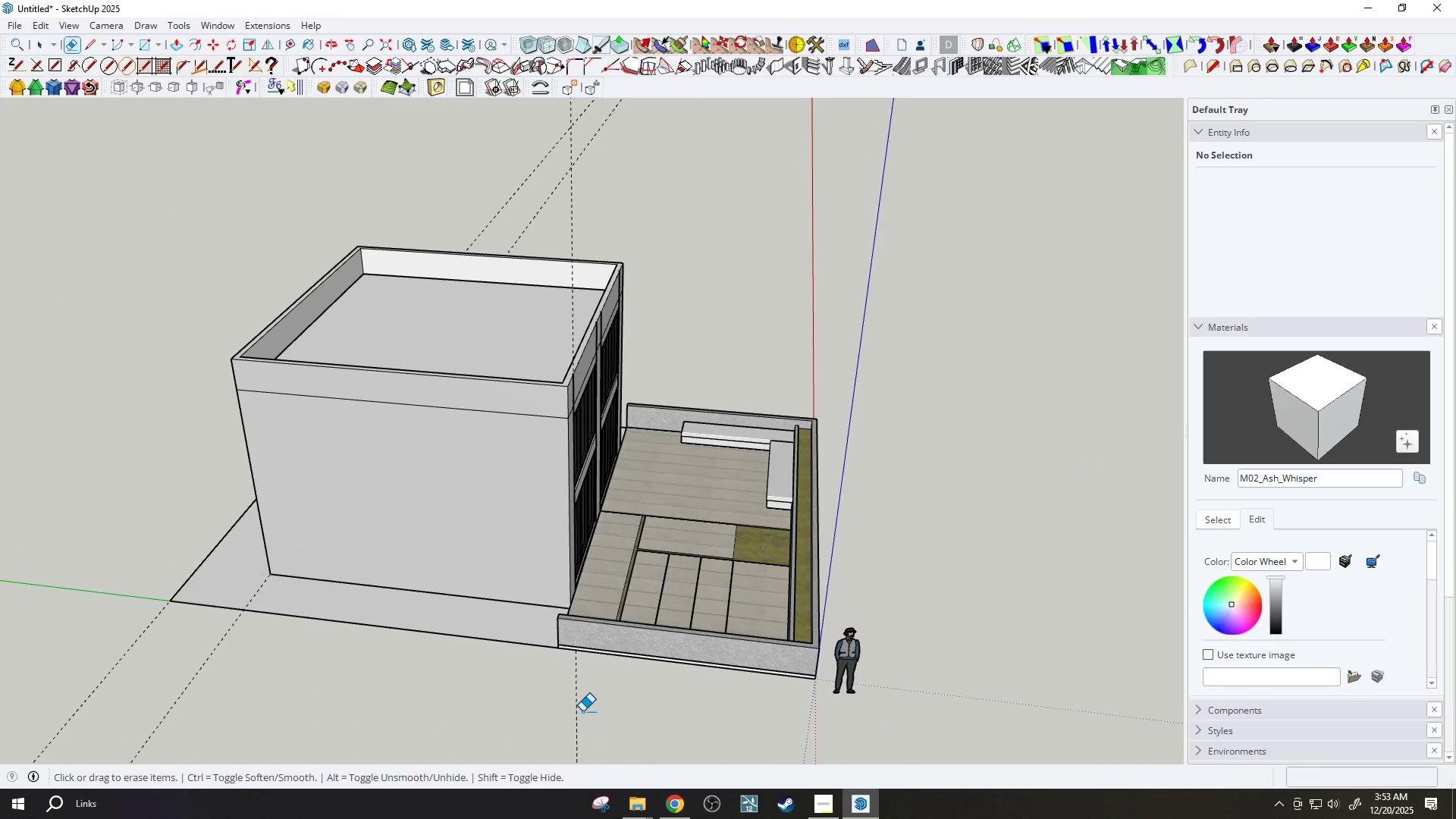 
key(Space)
 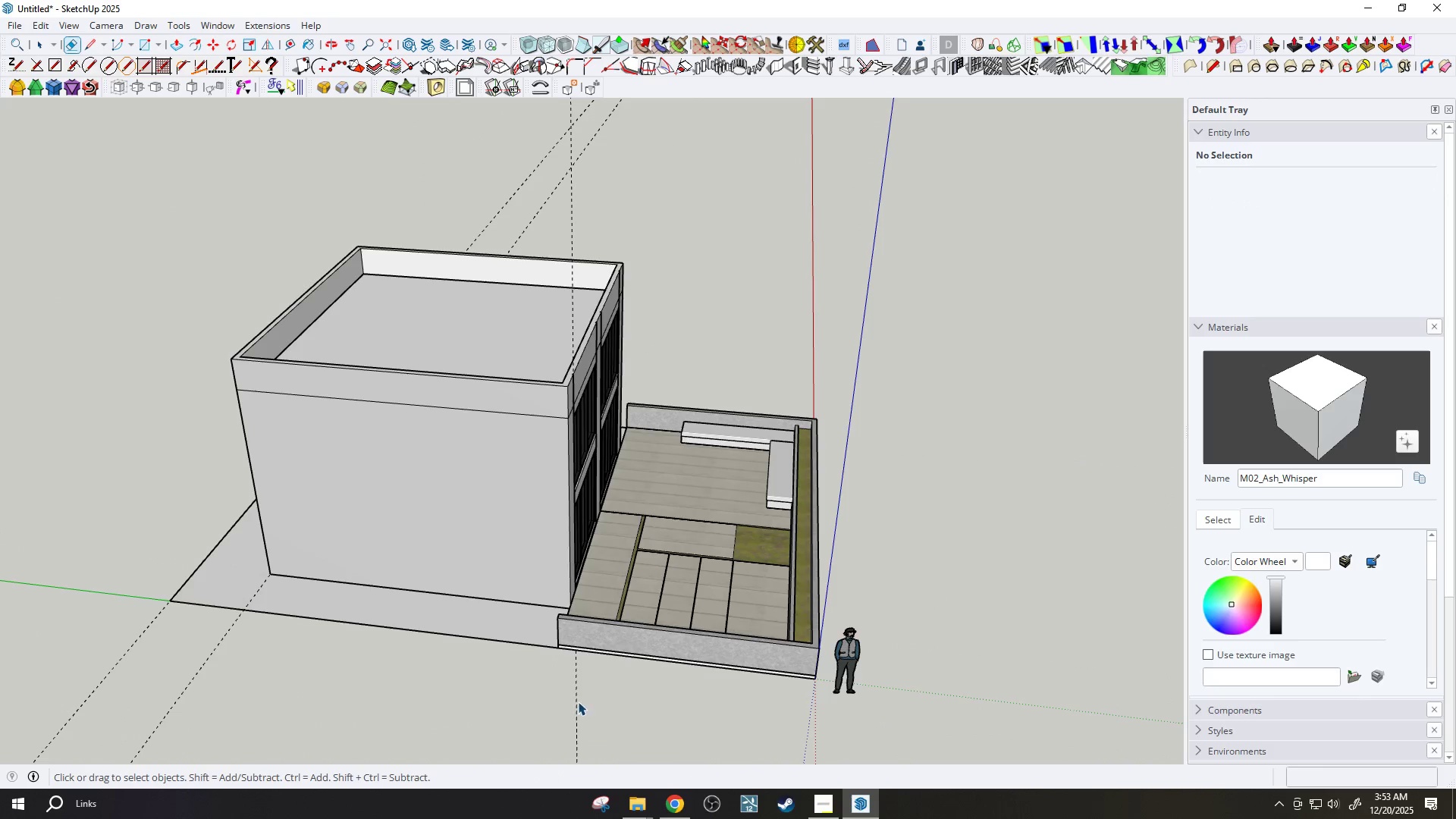 
left_click_drag(start_coordinate=[578, 701], to_coordinate=[559, 697])
 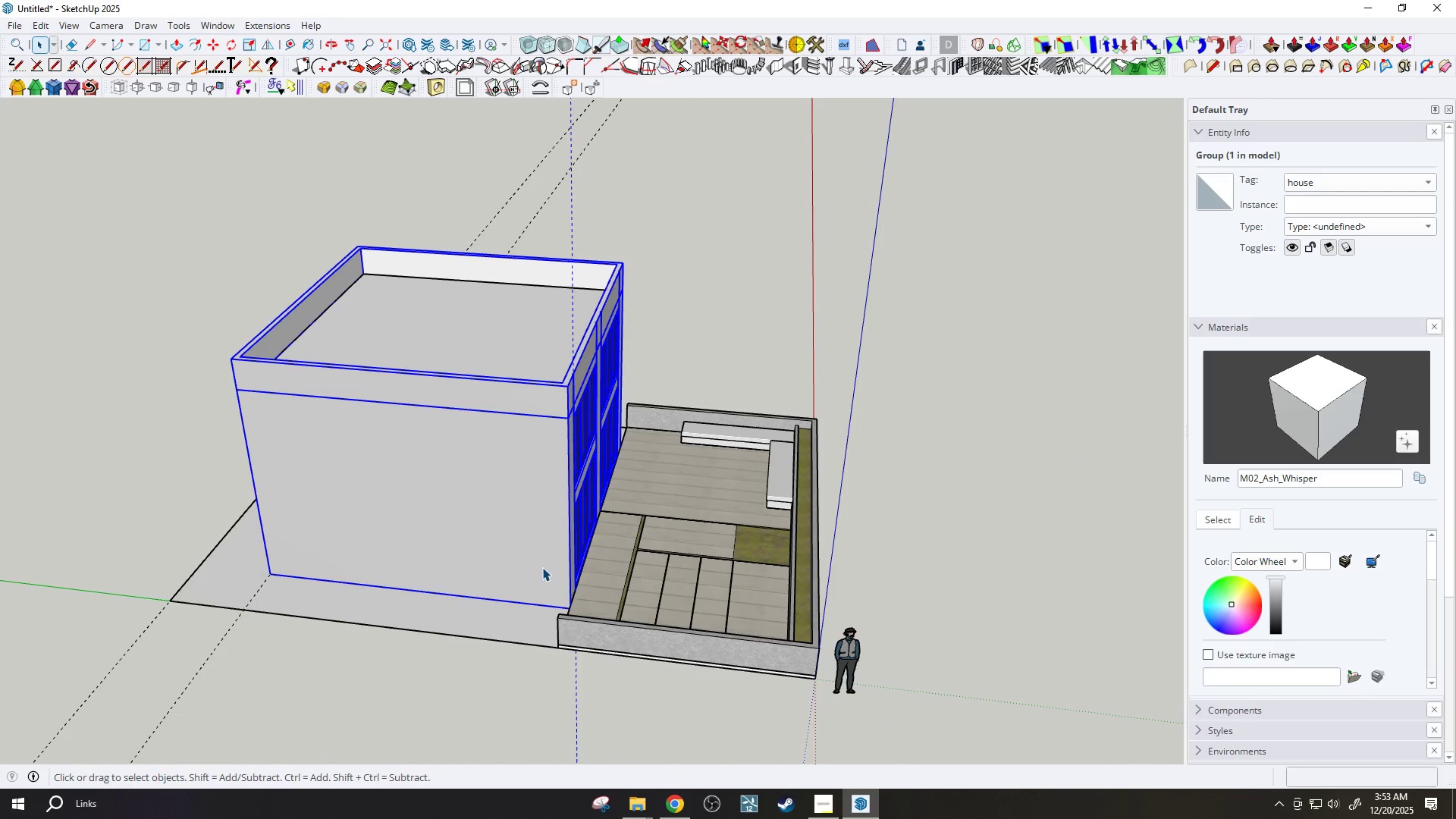 
double_click([528, 527])
 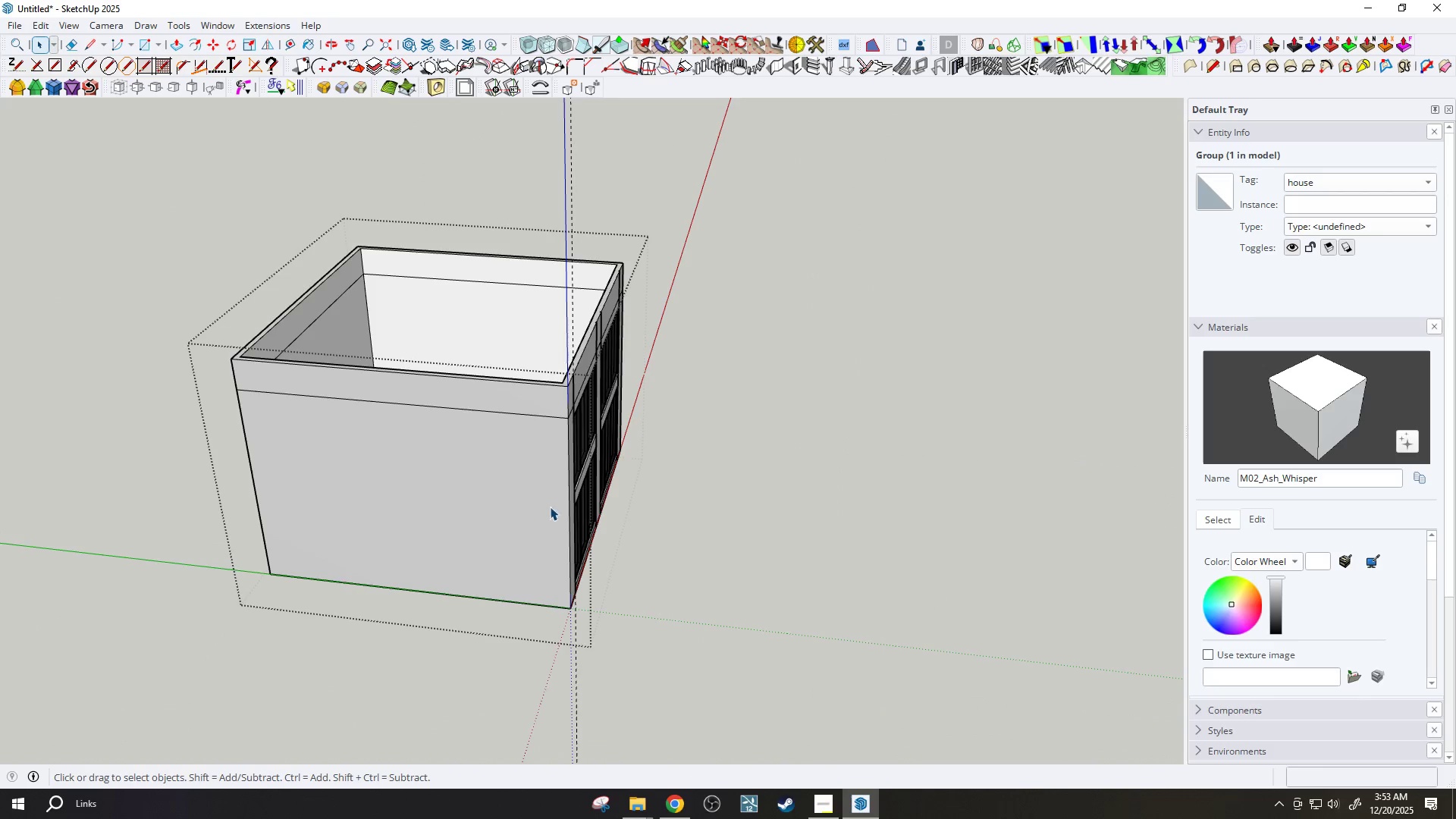 
key(E)
 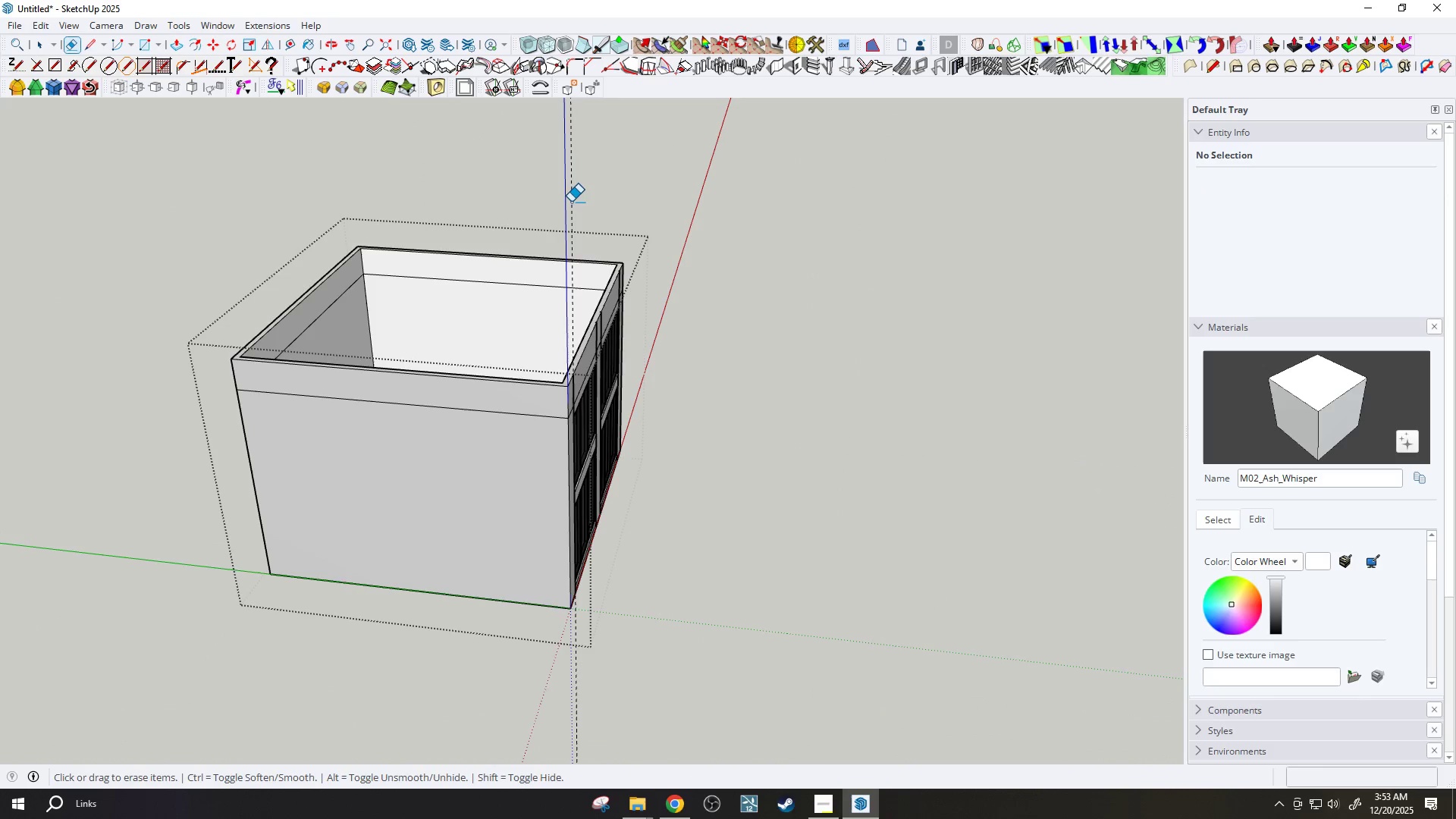 
left_click_drag(start_coordinate=[571, 200], to_coordinate=[533, 191])
 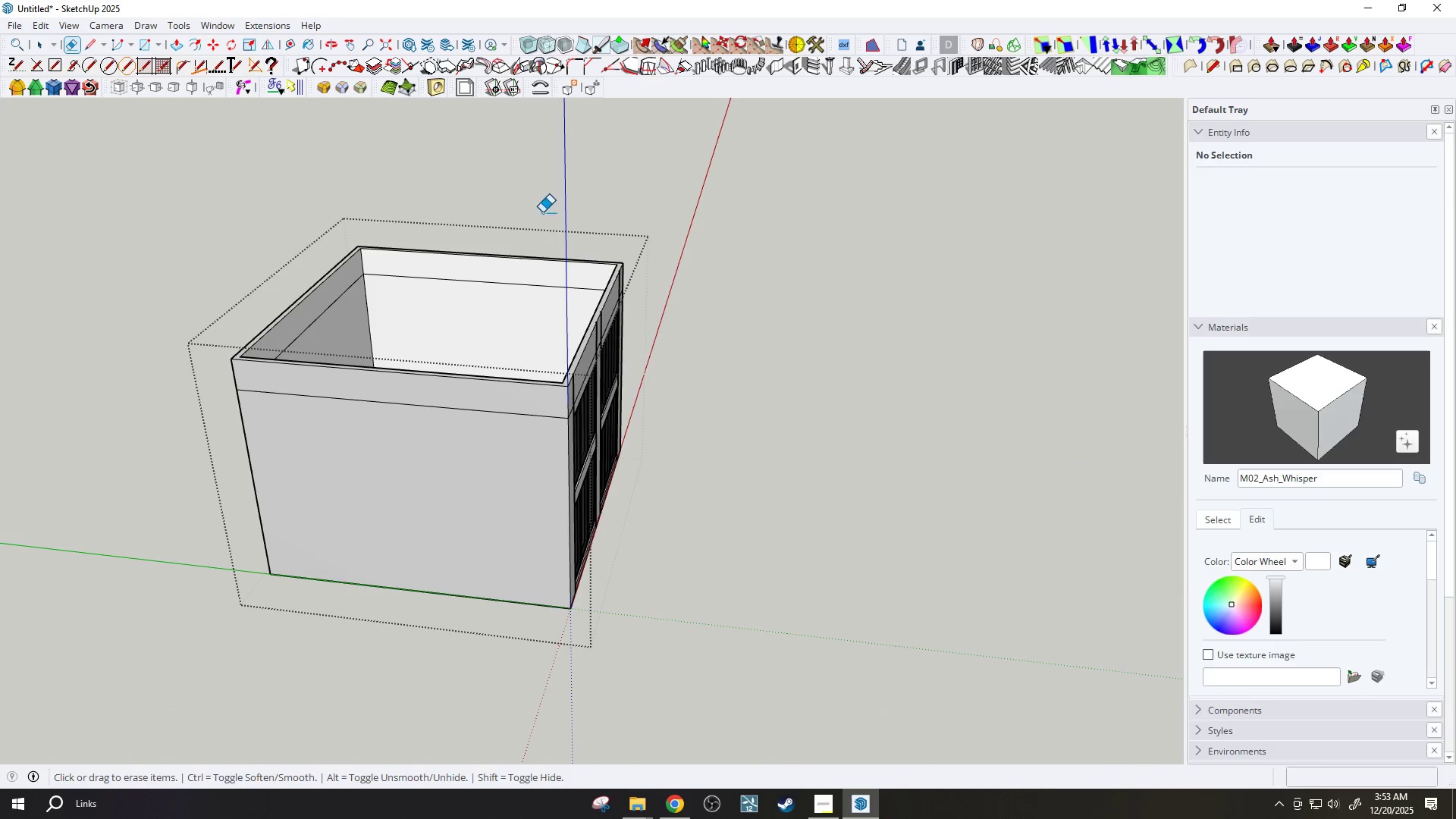 
key(Space)
 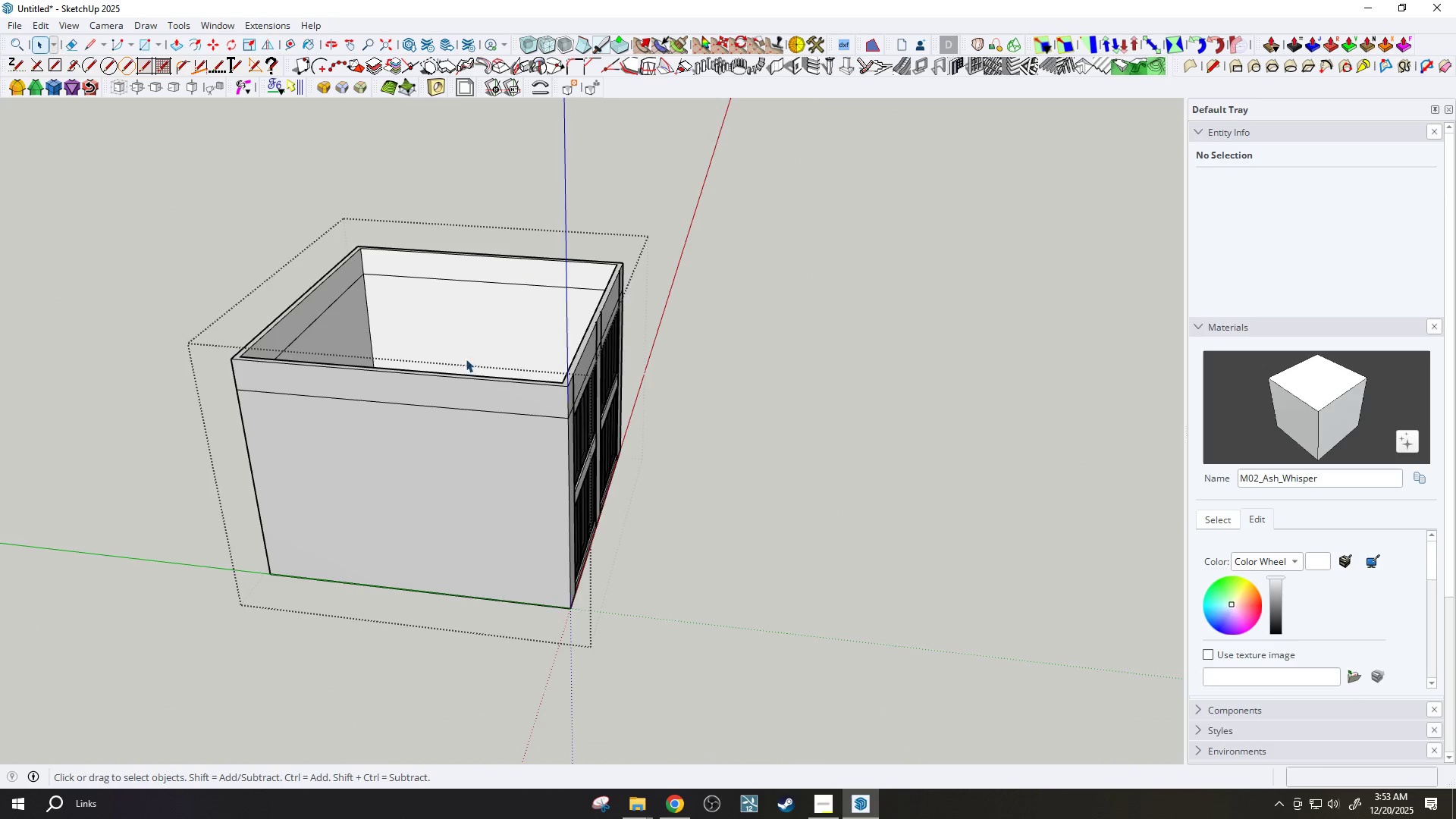 
key(Escape)
 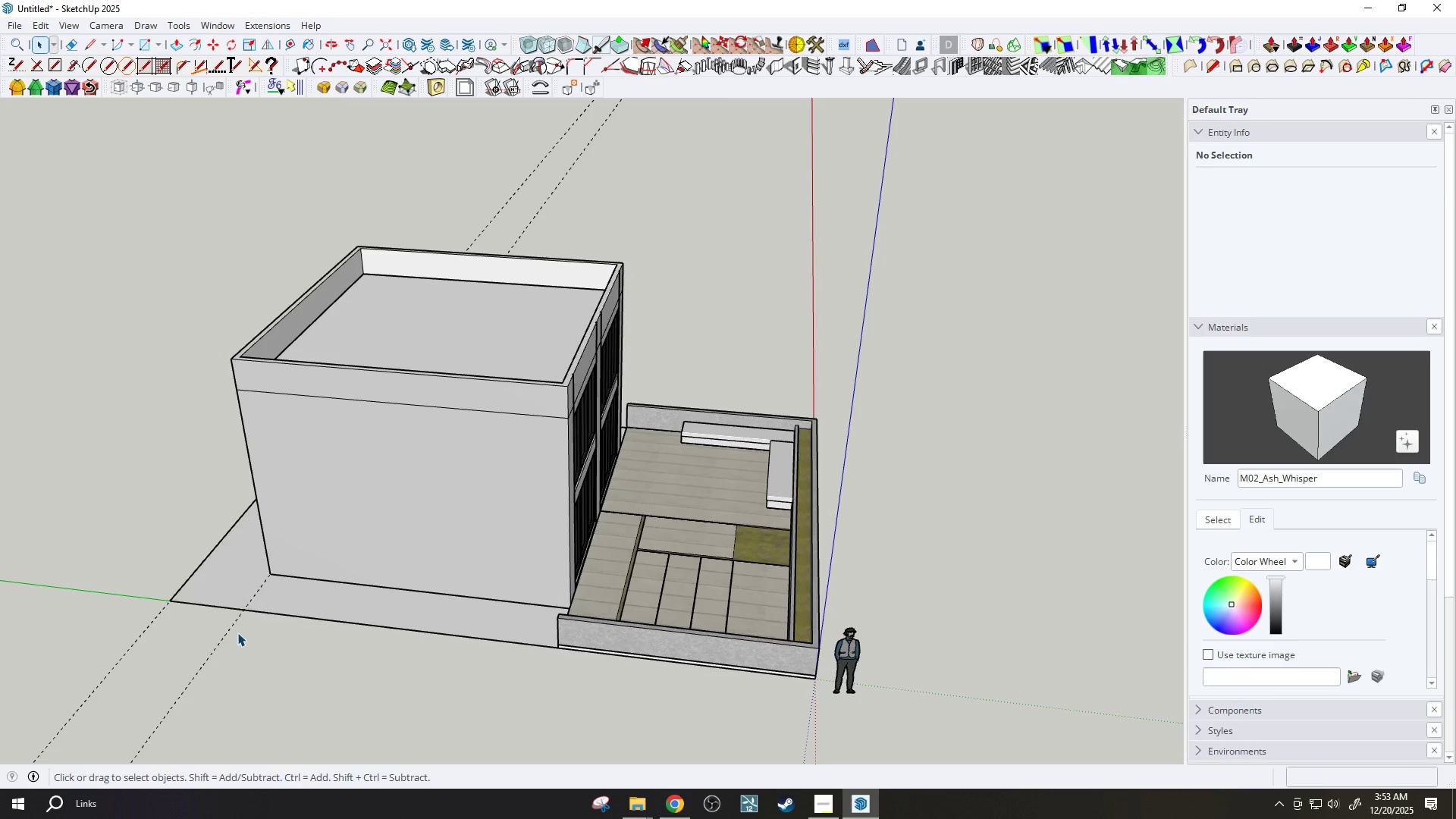 
double_click([214, 595])
 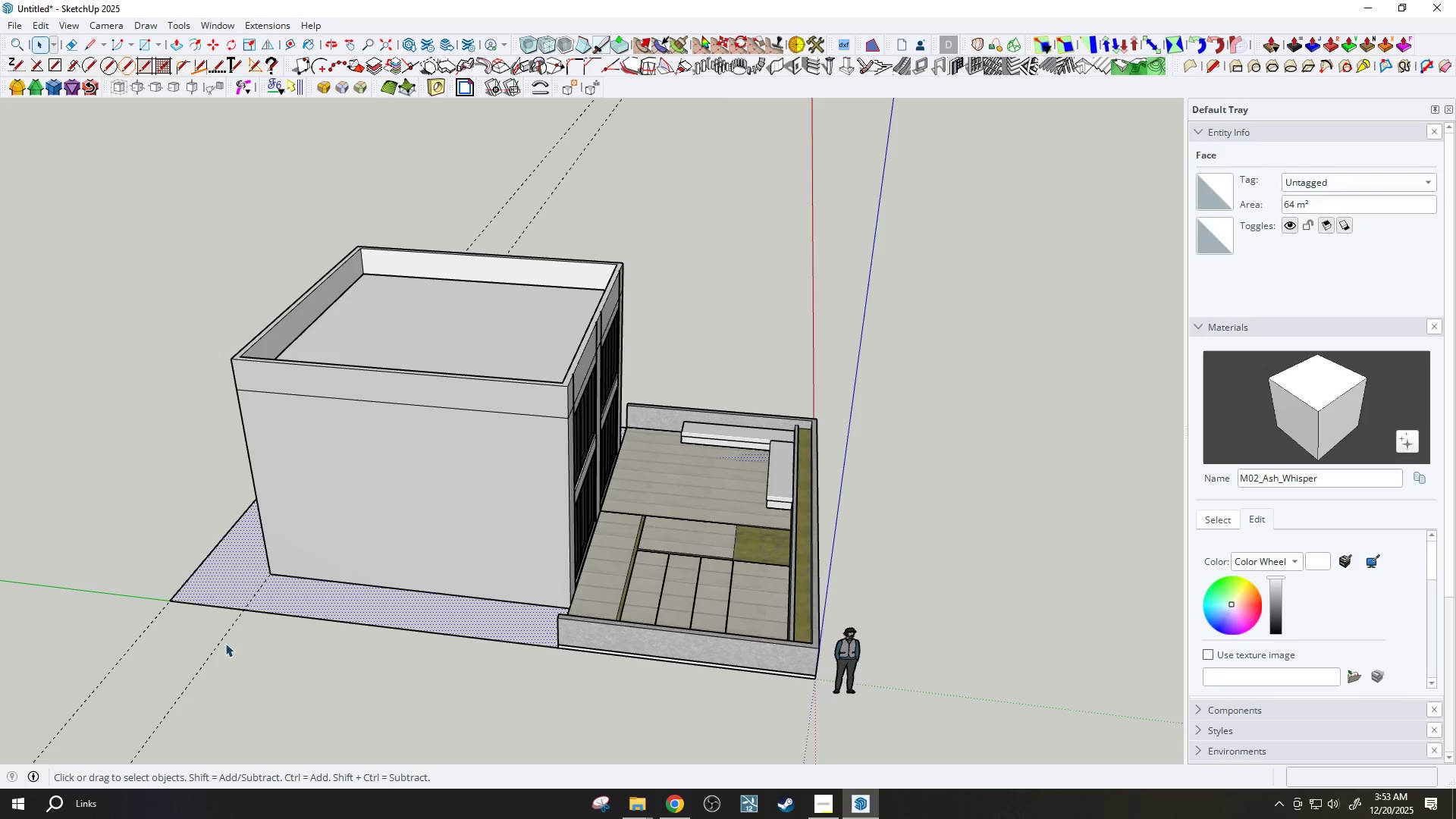 
key(E)
 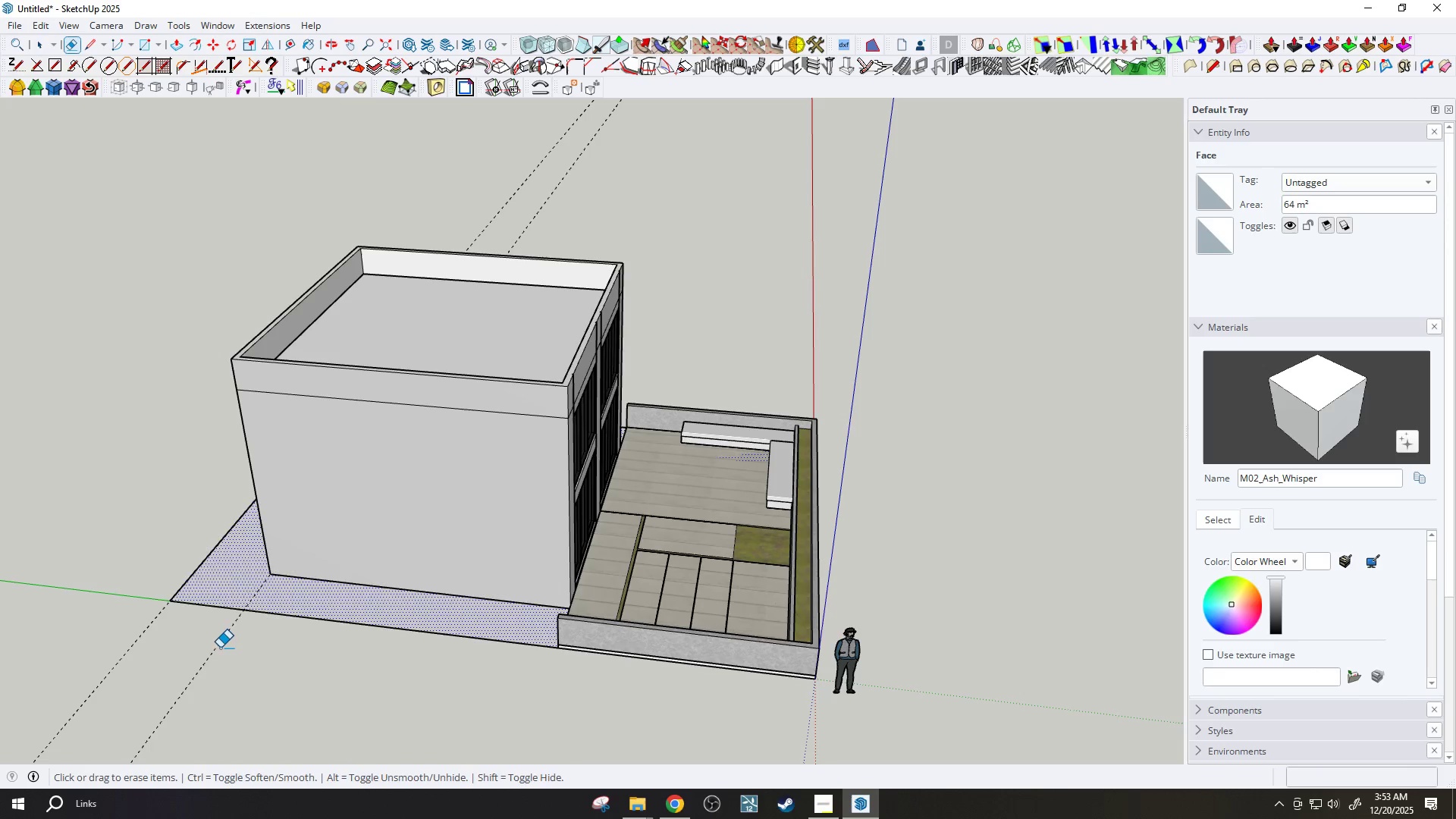 
left_click_drag(start_coordinate=[222, 647], to_coordinate=[207, 645])
 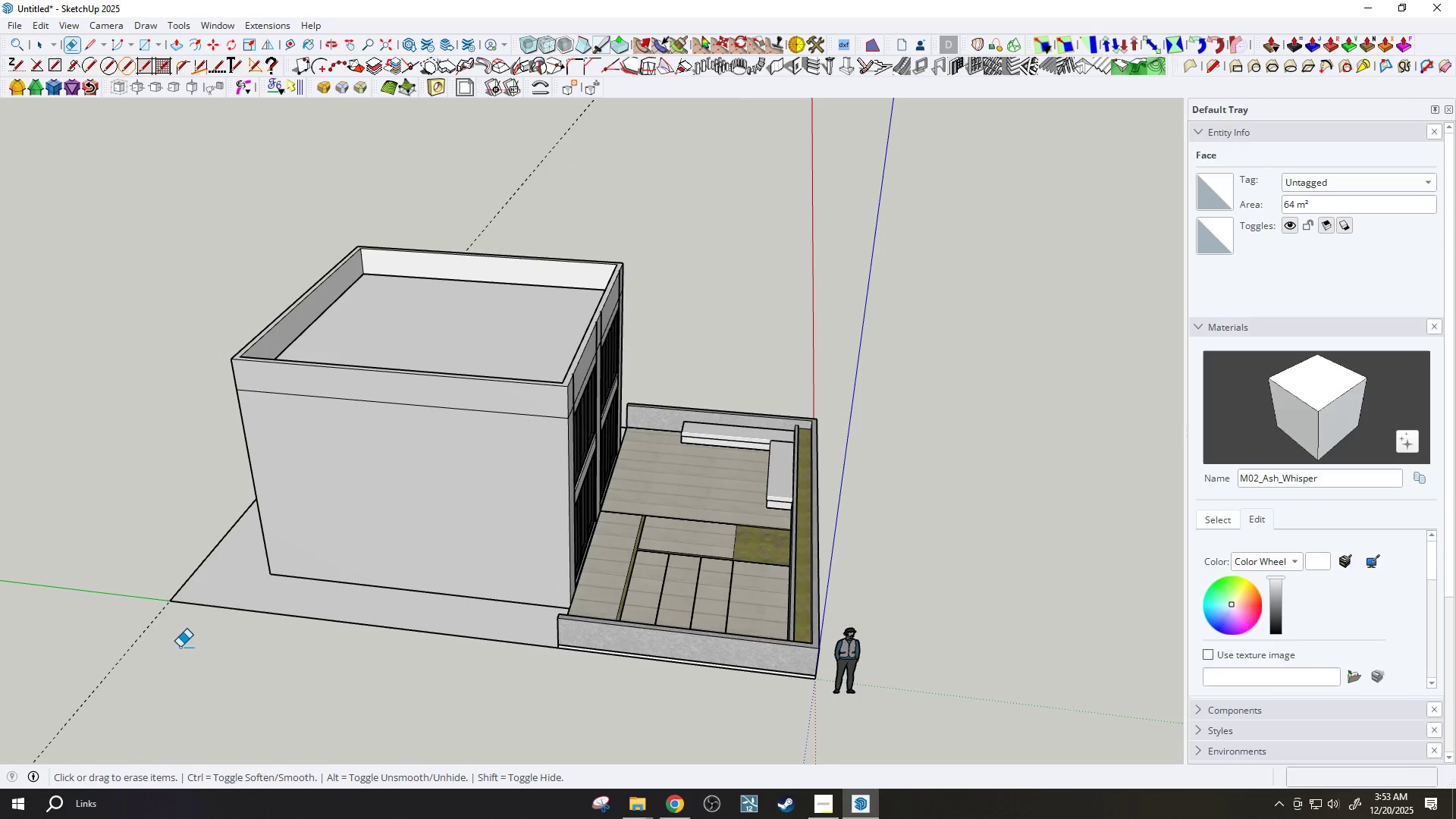 
left_click_drag(start_coordinate=[189, 648], to_coordinate=[145, 630])
 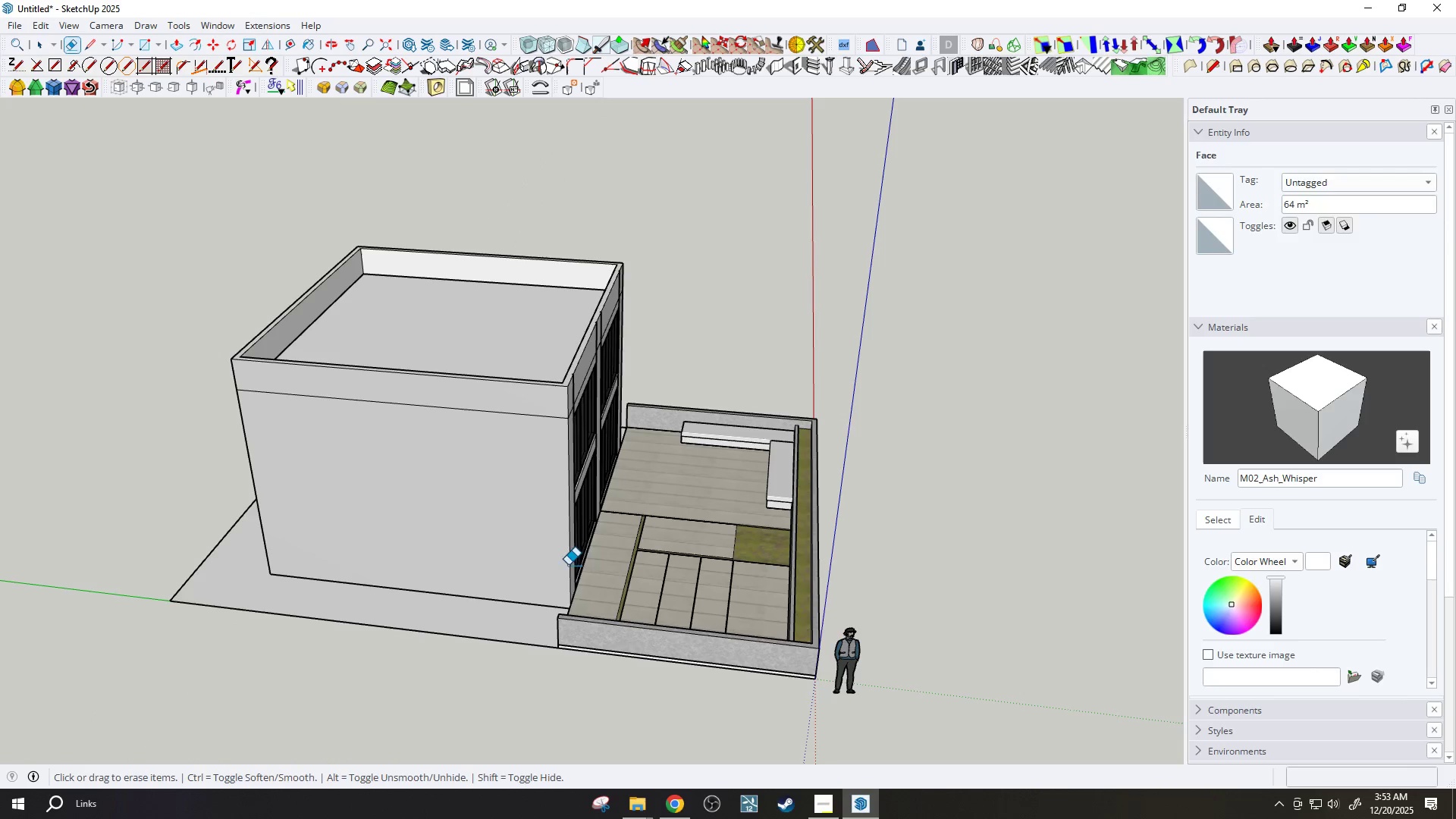 
key(Space)
 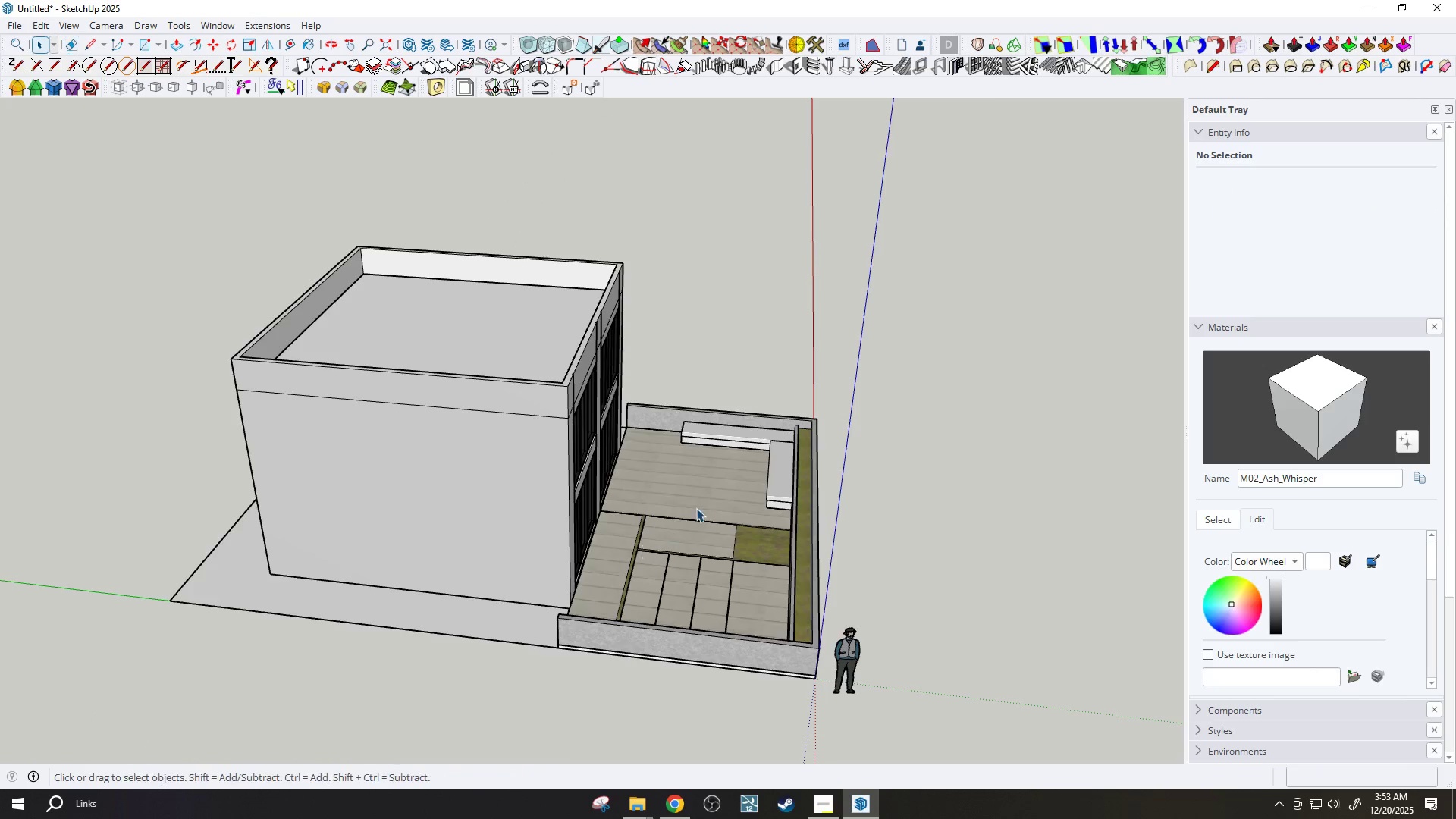 
scroll: coordinate [696, 508], scroll_direction: up, amount: 8.0
 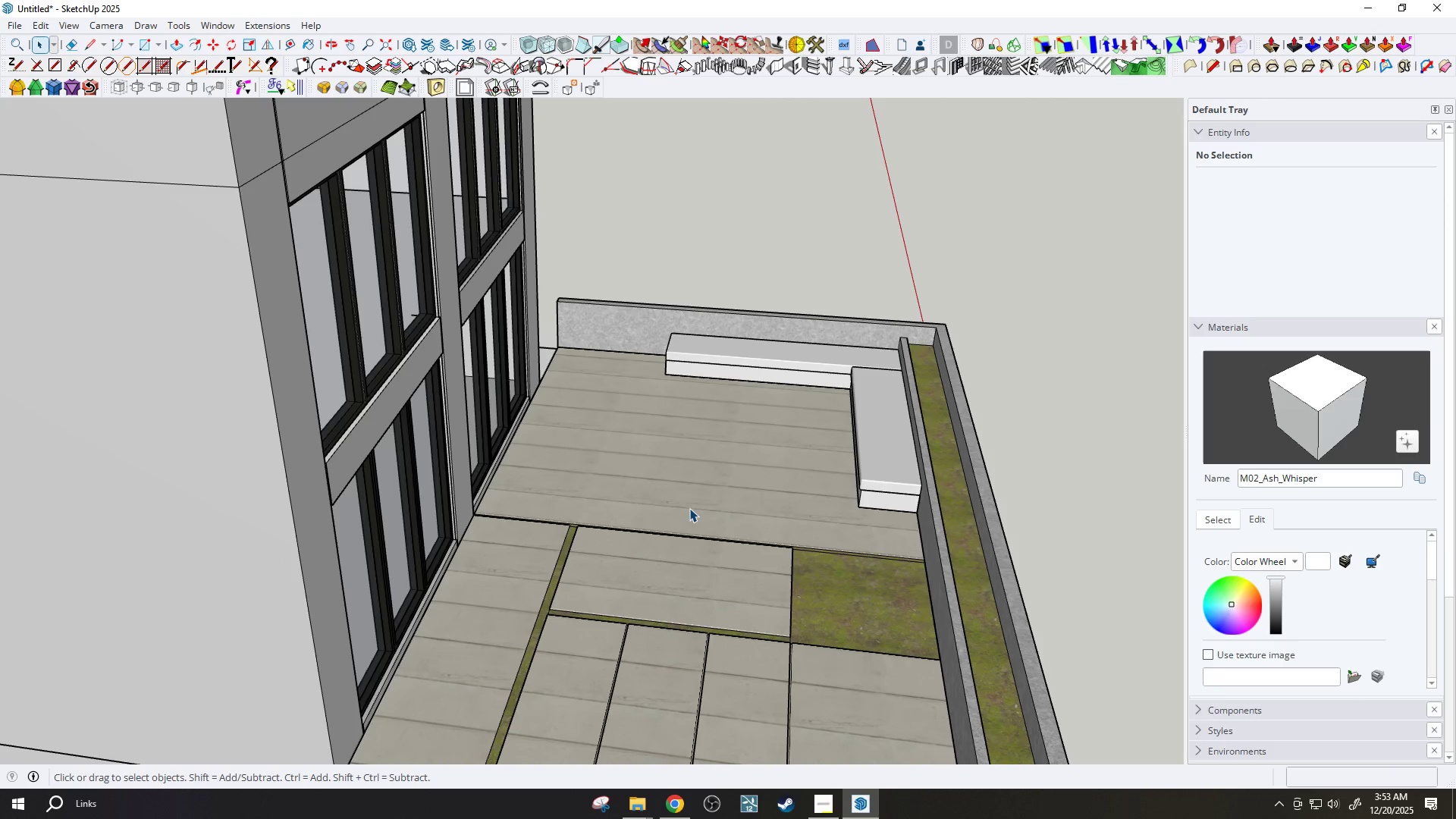 
key(H)
 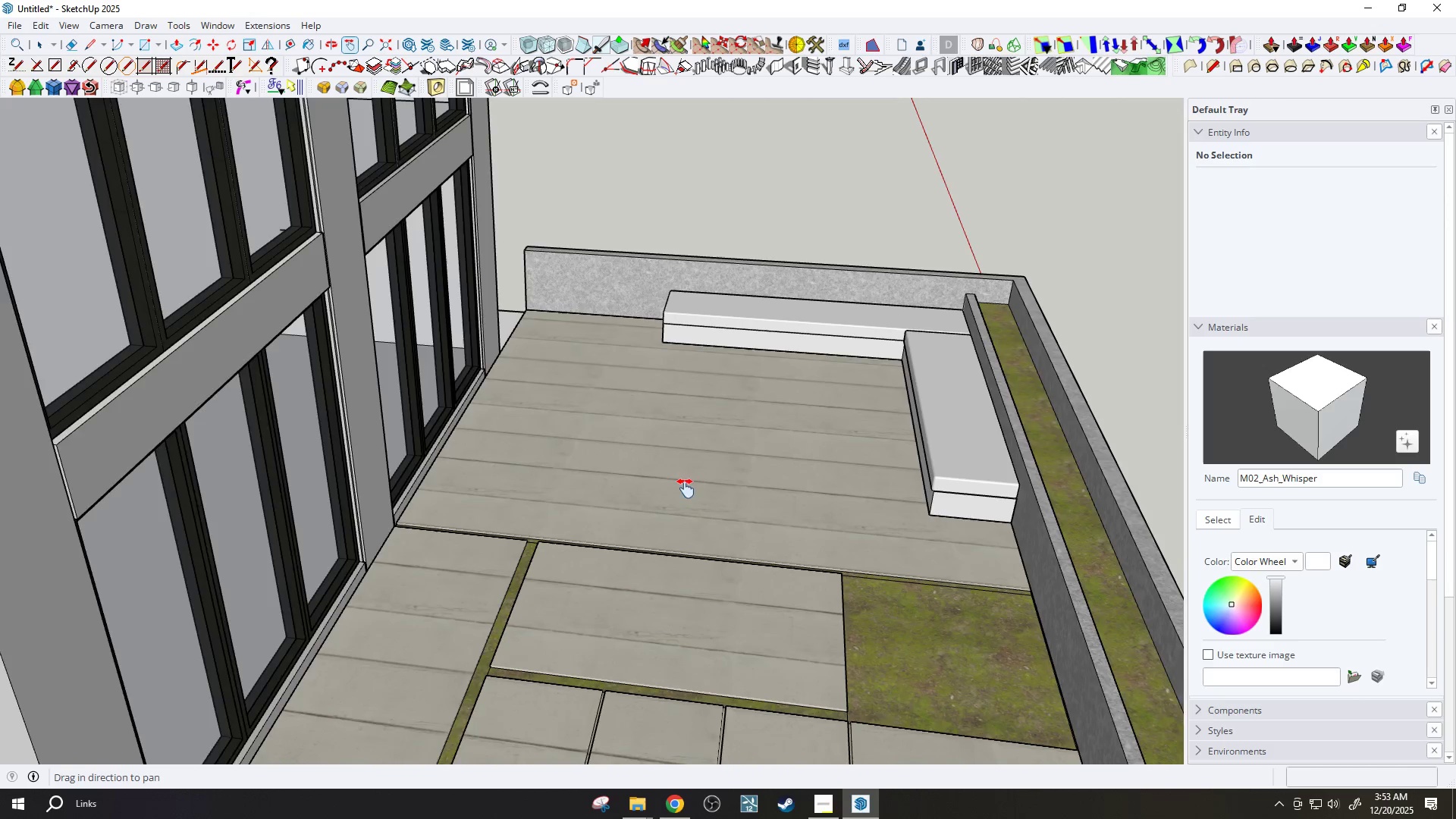 
scroll: coordinate [676, 487], scroll_direction: up, amount: 3.0
 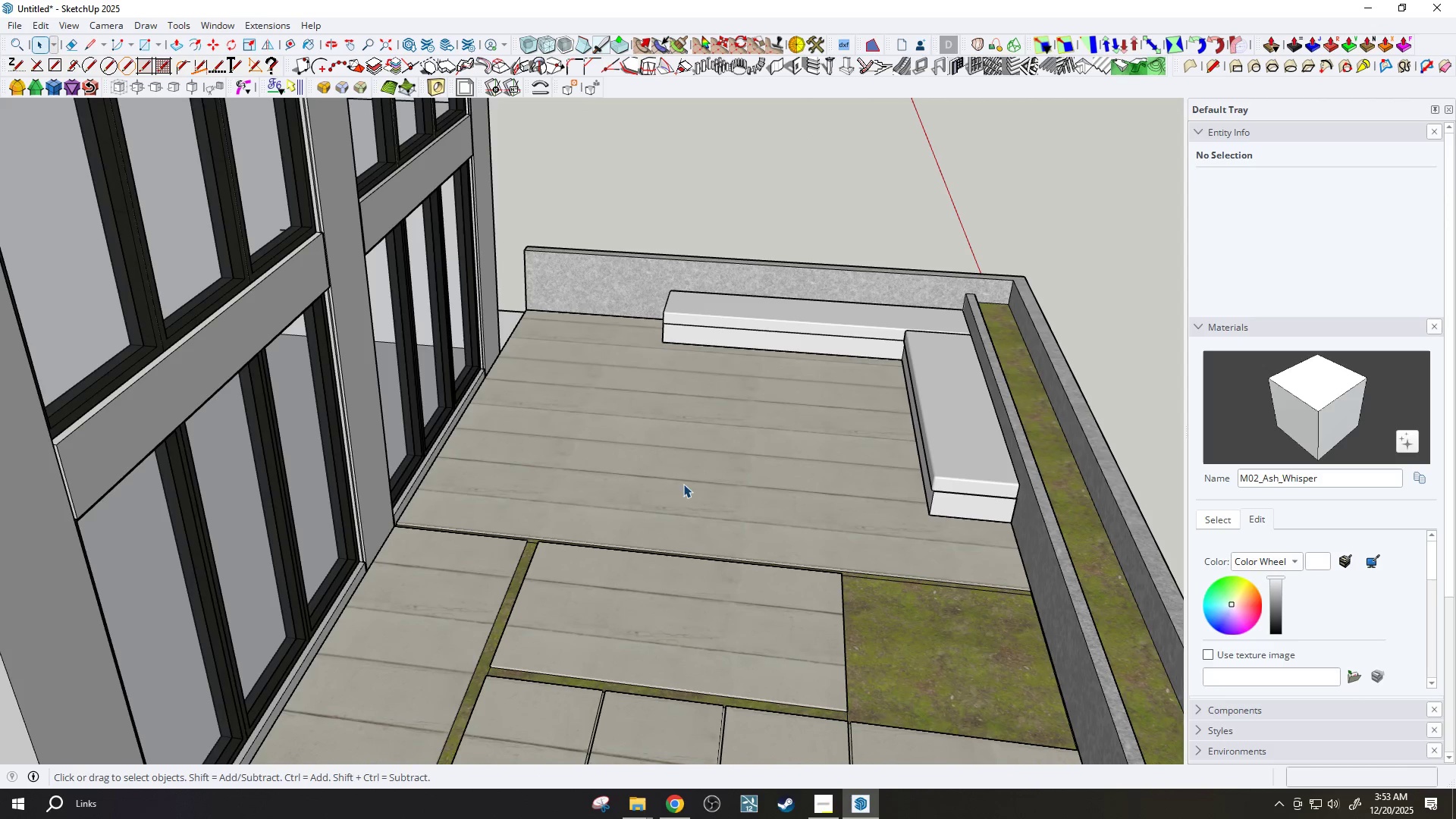 
left_click_drag(start_coordinate=[686, 488], to_coordinate=[789, 452])
 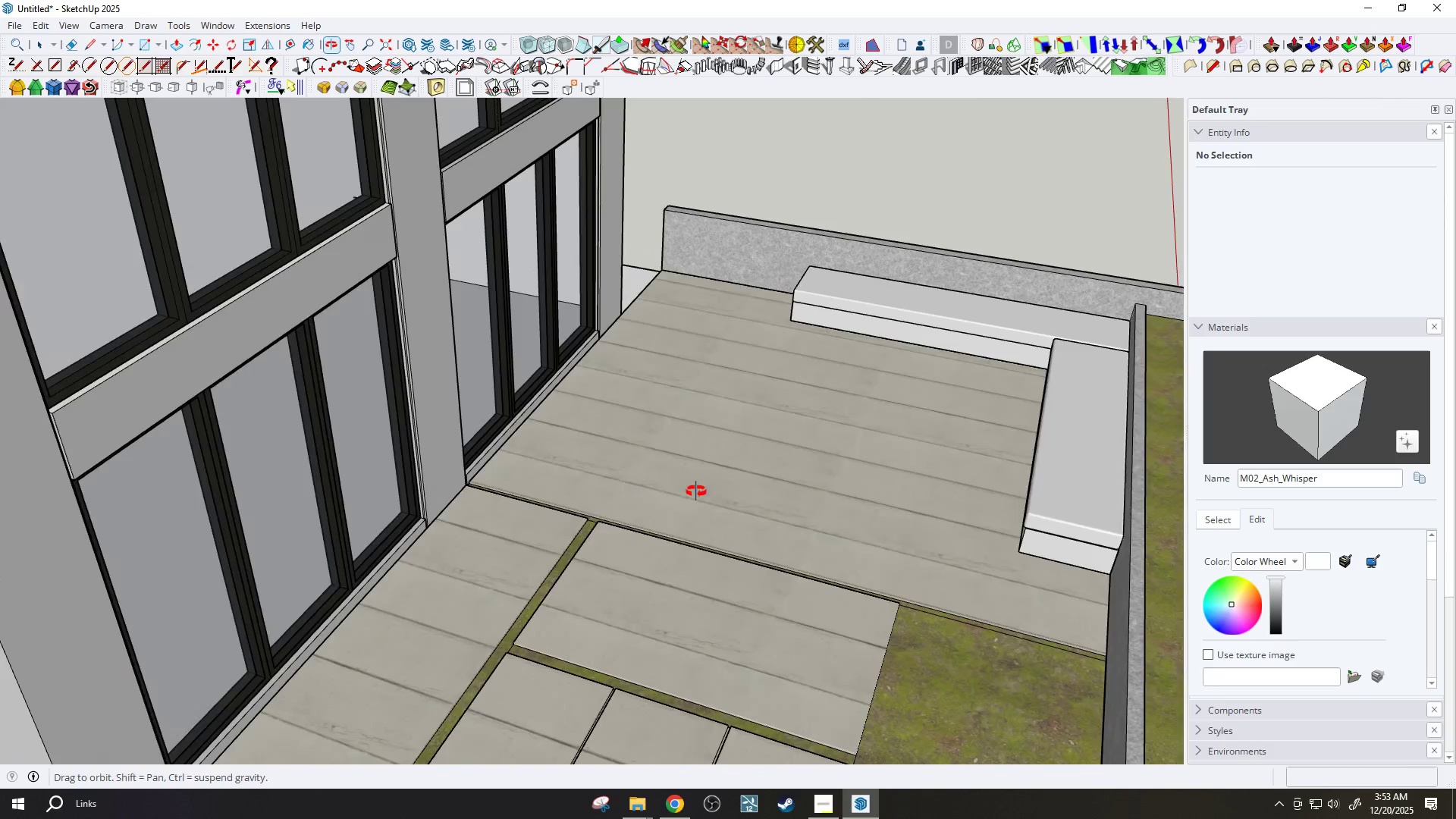 
scroll: coordinate [717, 535], scroll_direction: down, amount: 1.0
 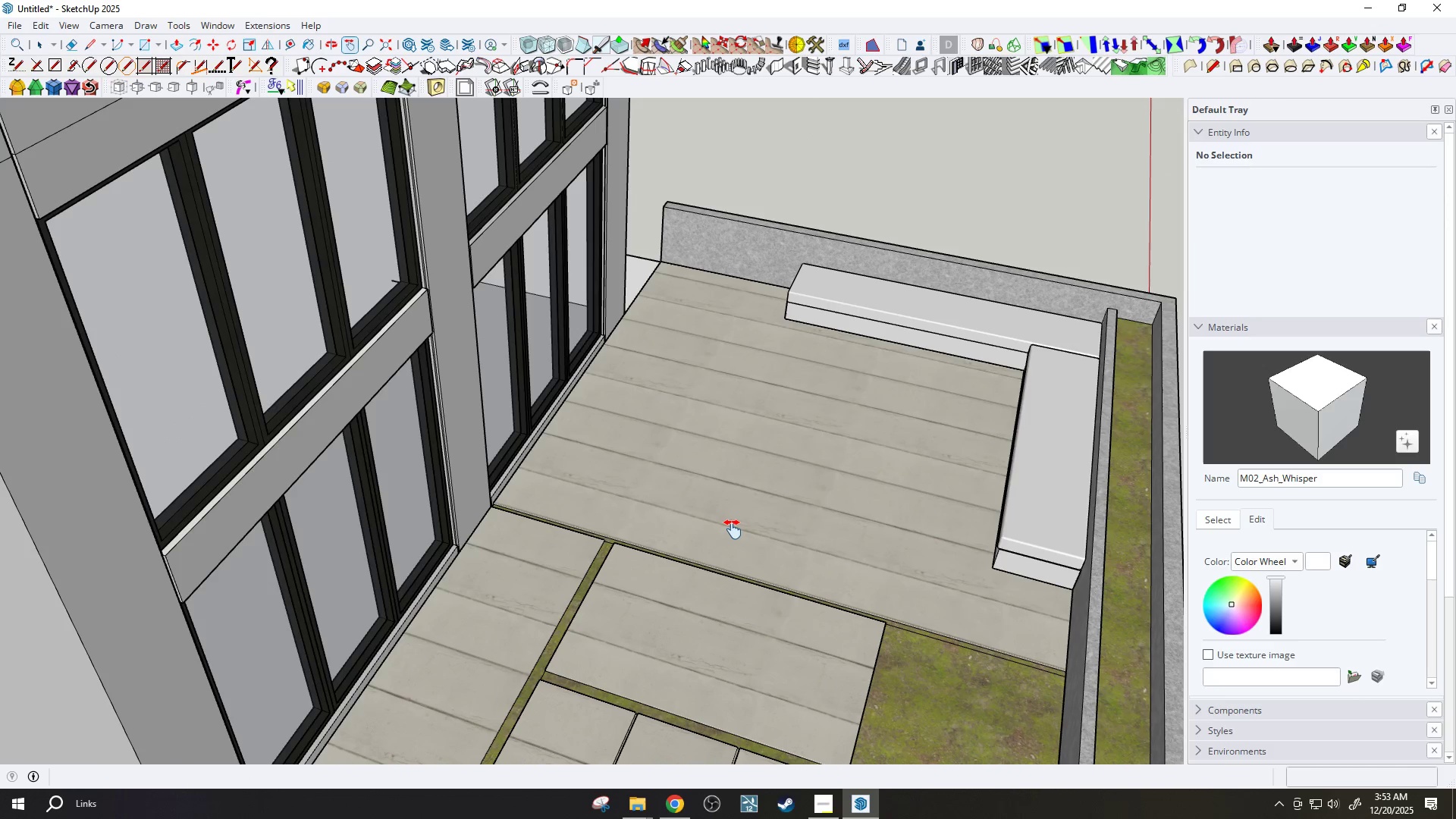 
scroll: coordinate [822, 444], scroll_direction: up, amount: 2.0
 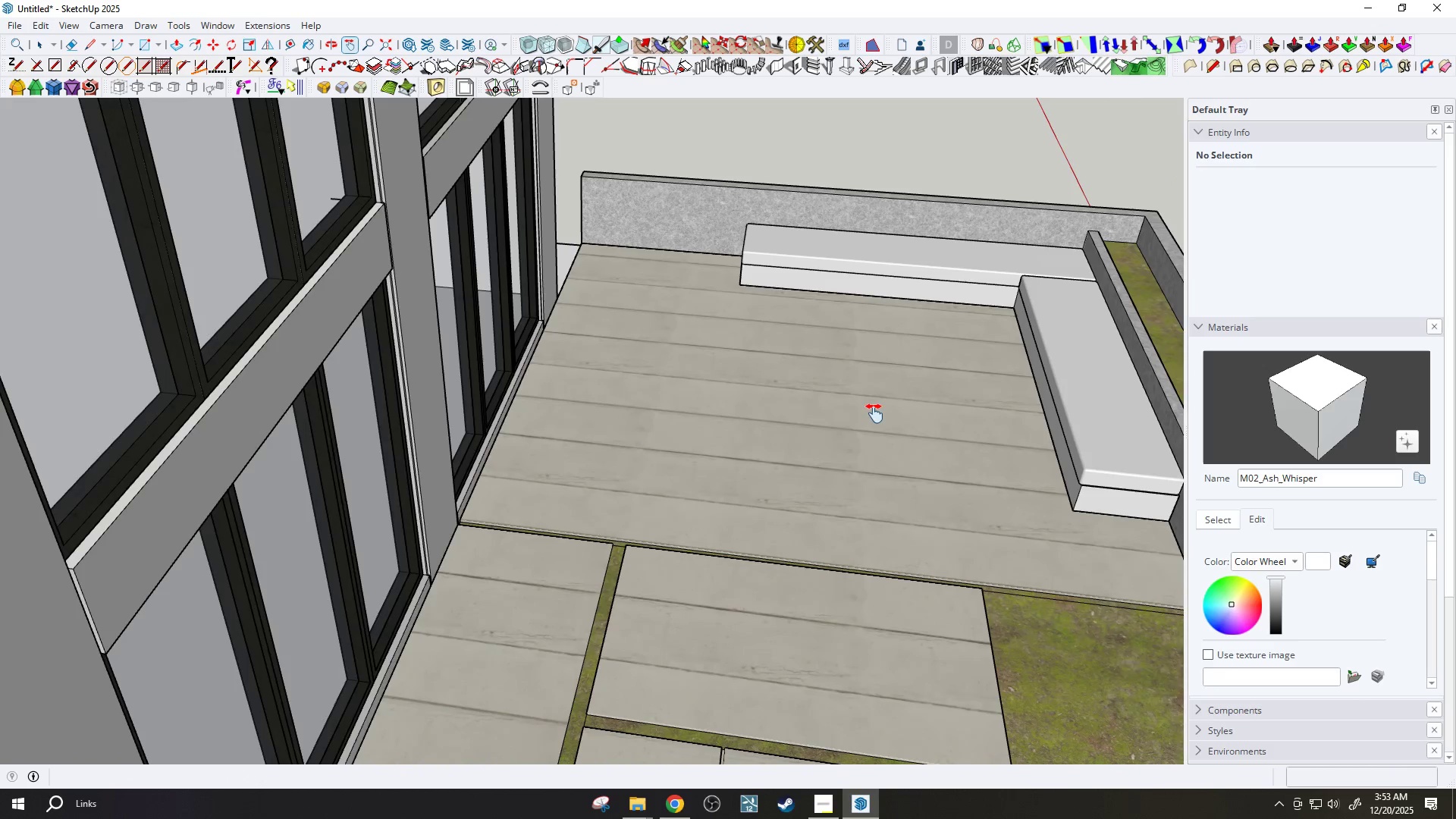 
scroll: coordinate [1256, 697], scroll_direction: down, amount: 16.0
 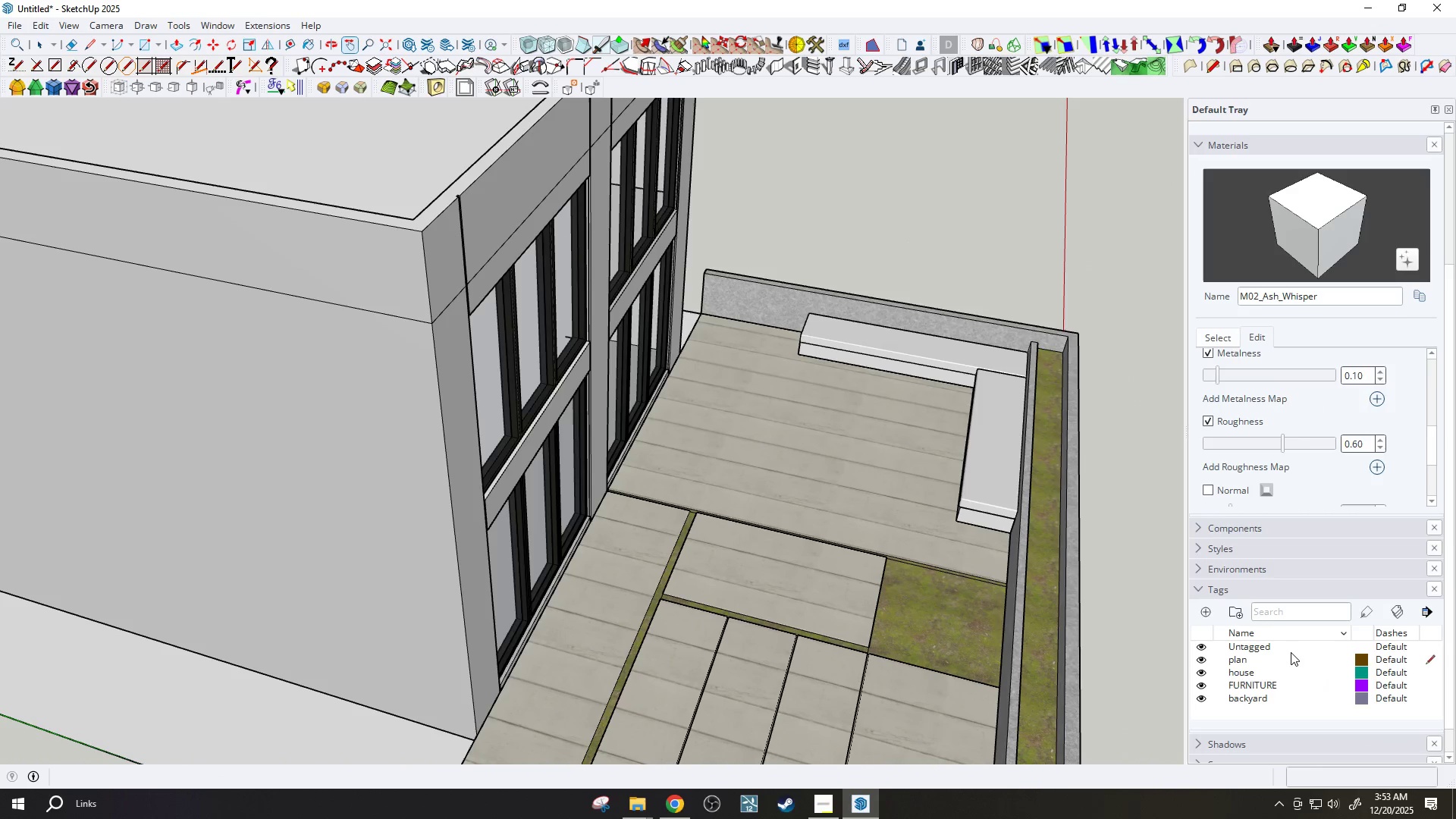 
left_click([1270, 662])
 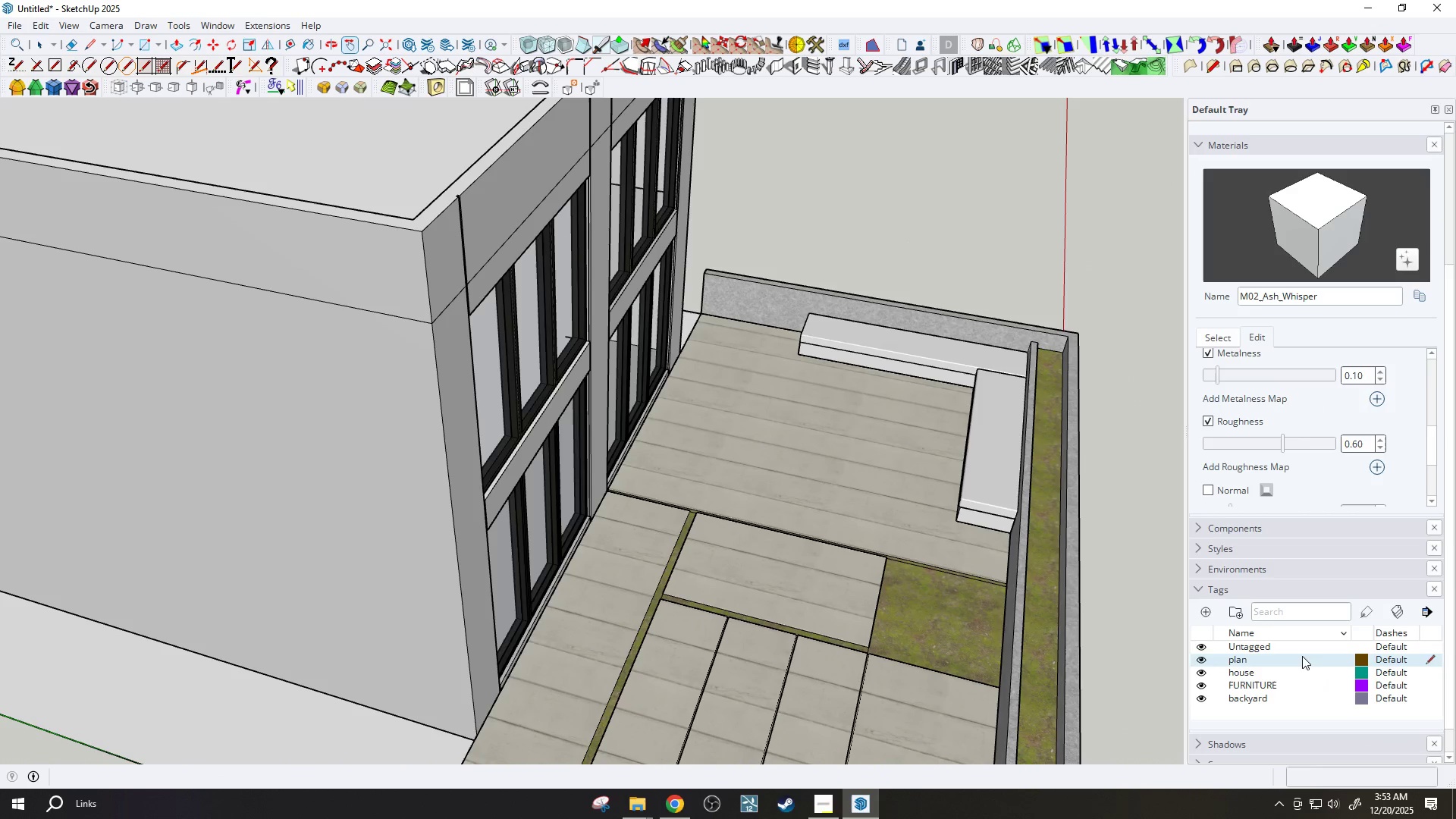 
key(Space)
 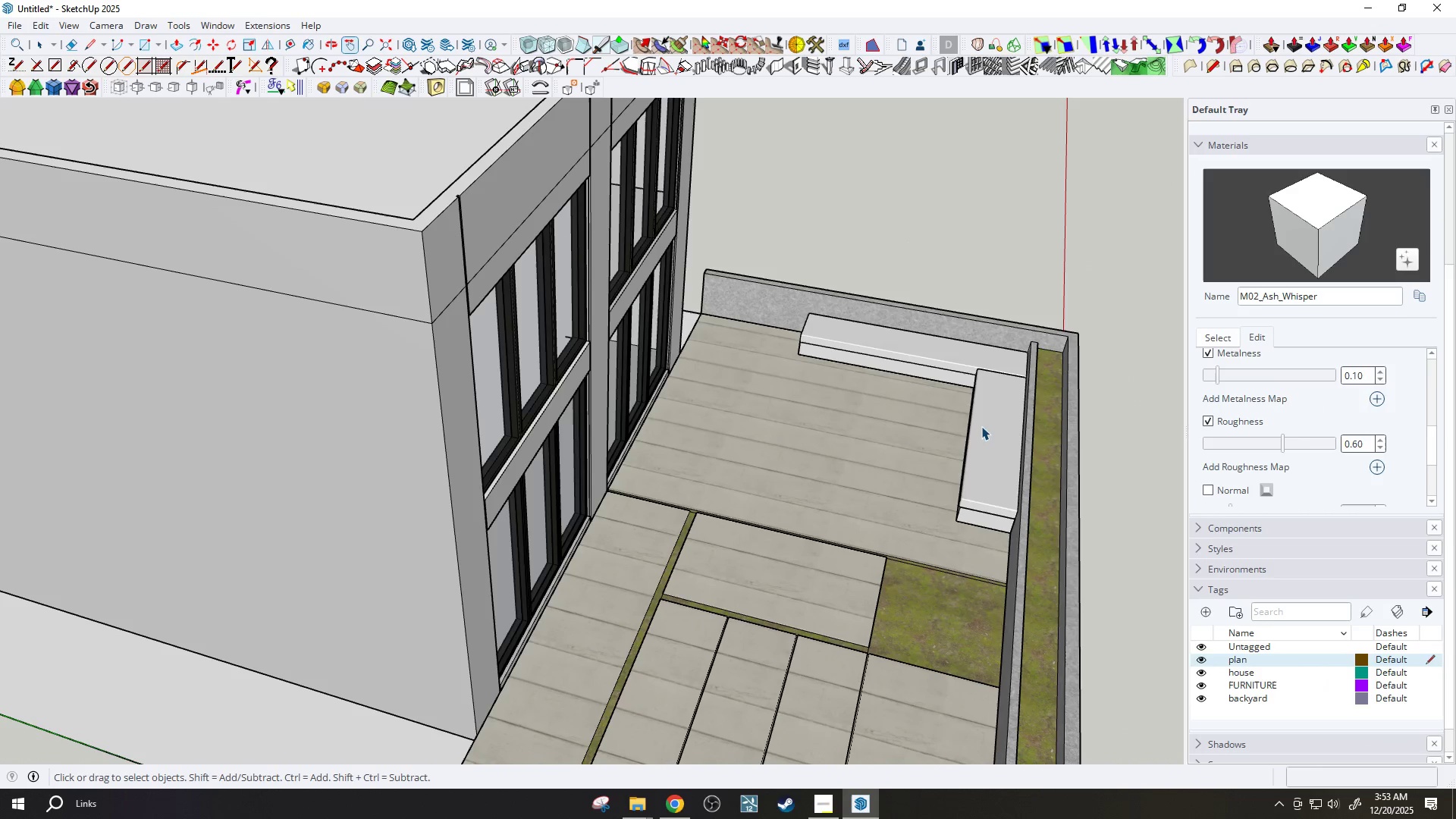 
left_click([976, 425])
 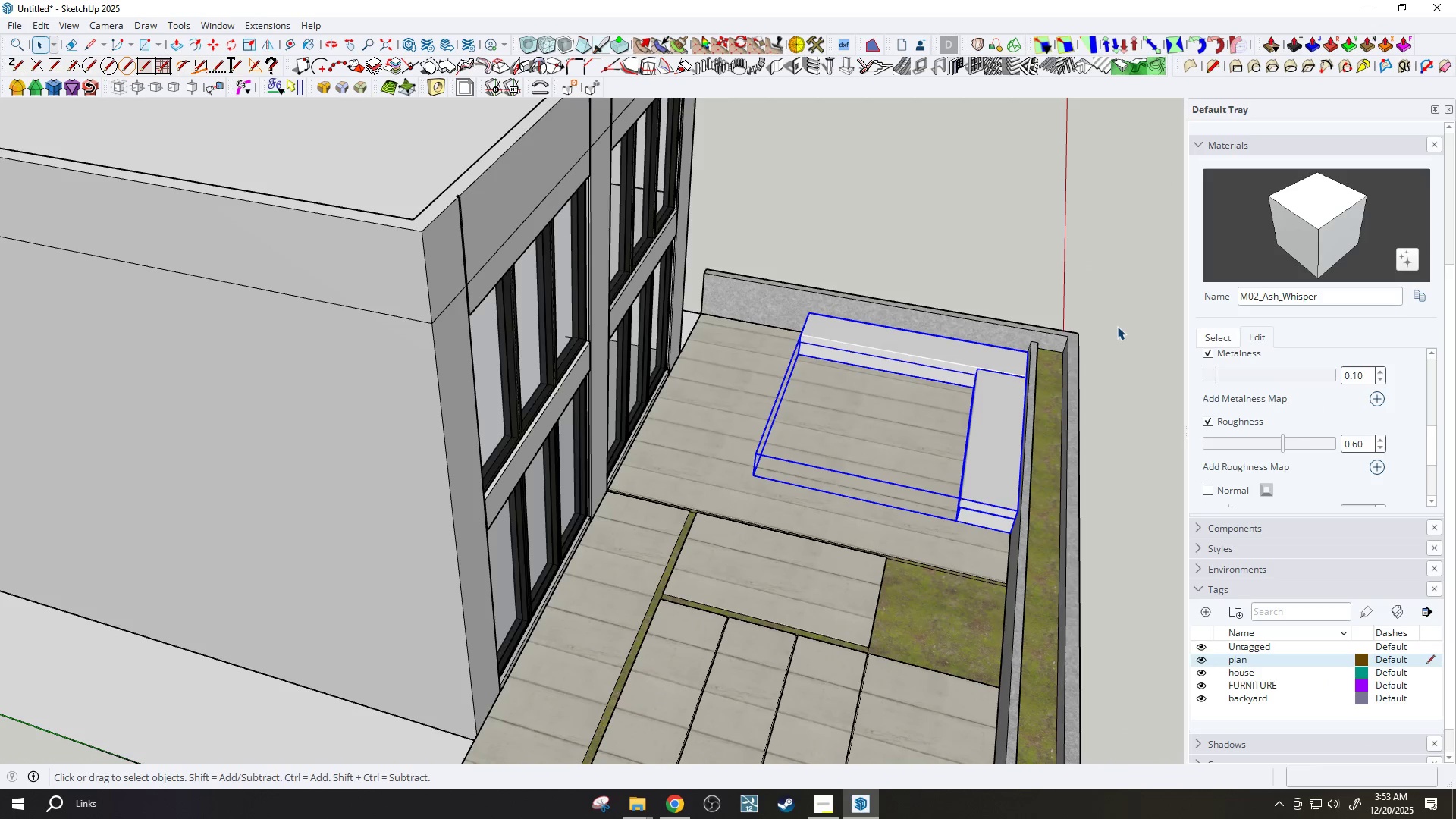 
scroll: coordinate [1351, 281], scroll_direction: up, amount: 8.0
 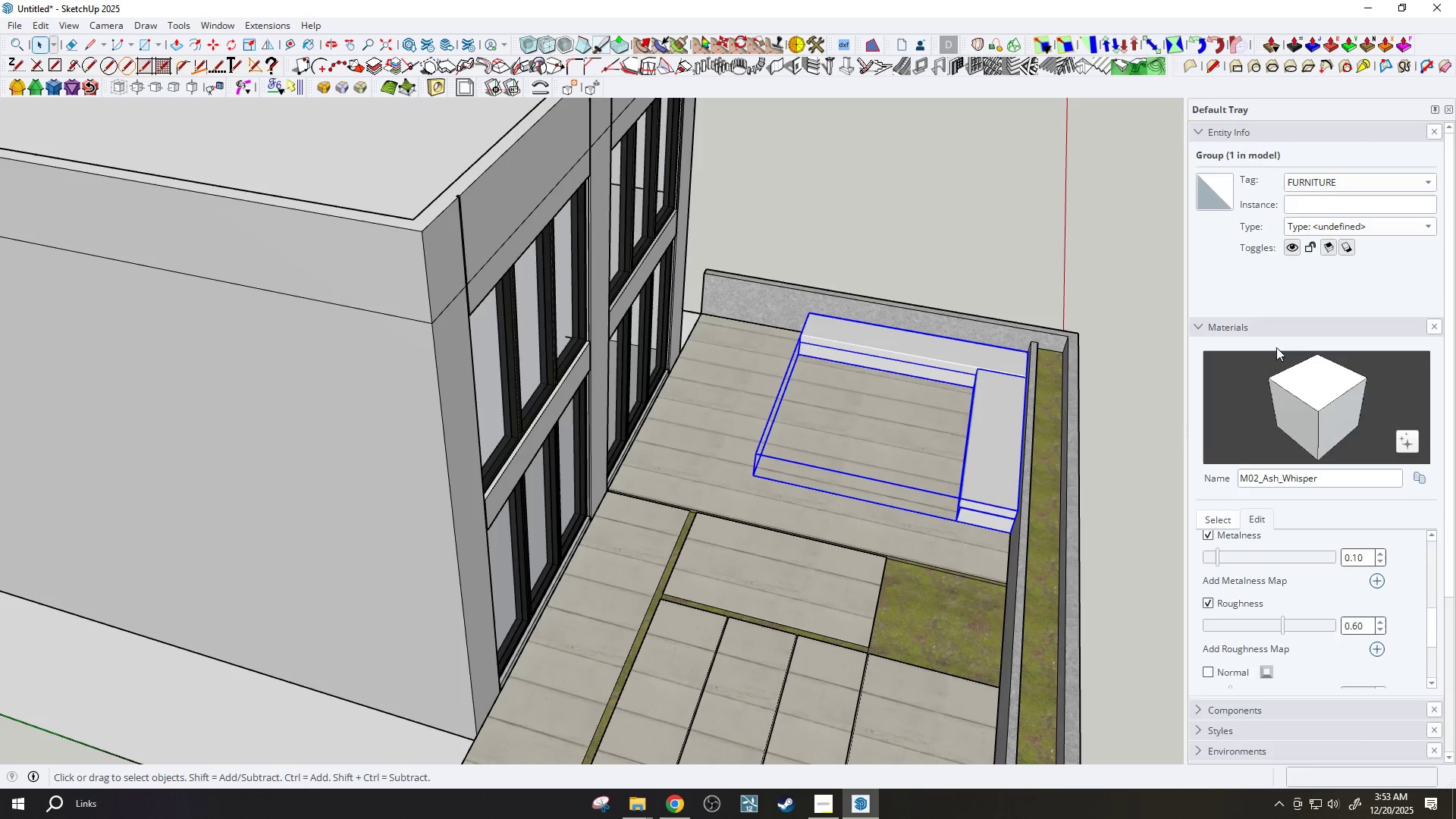 
scroll: coordinate [1275, 353], scroll_direction: down, amount: 4.0
 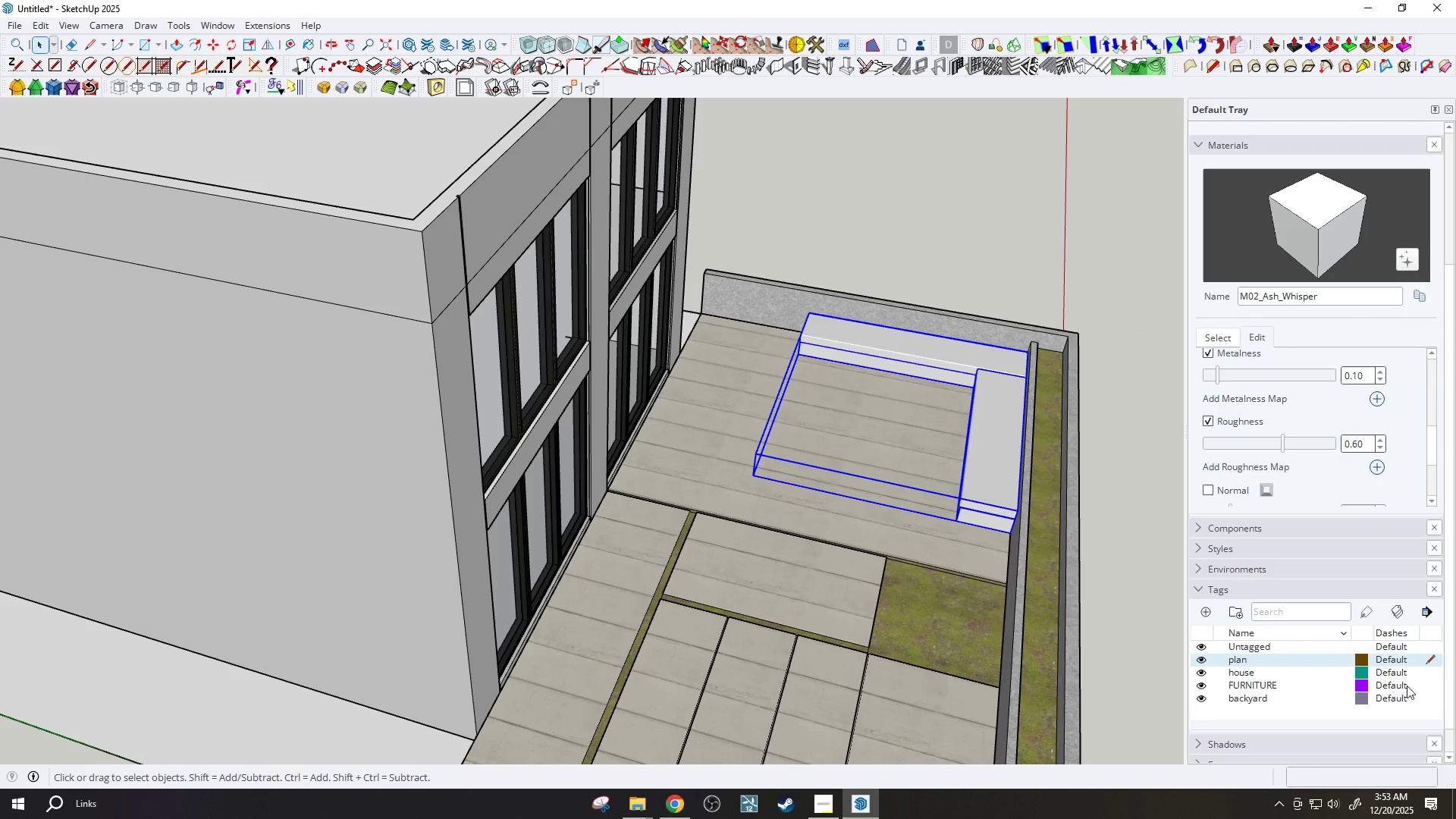 
left_click([1419, 682])
 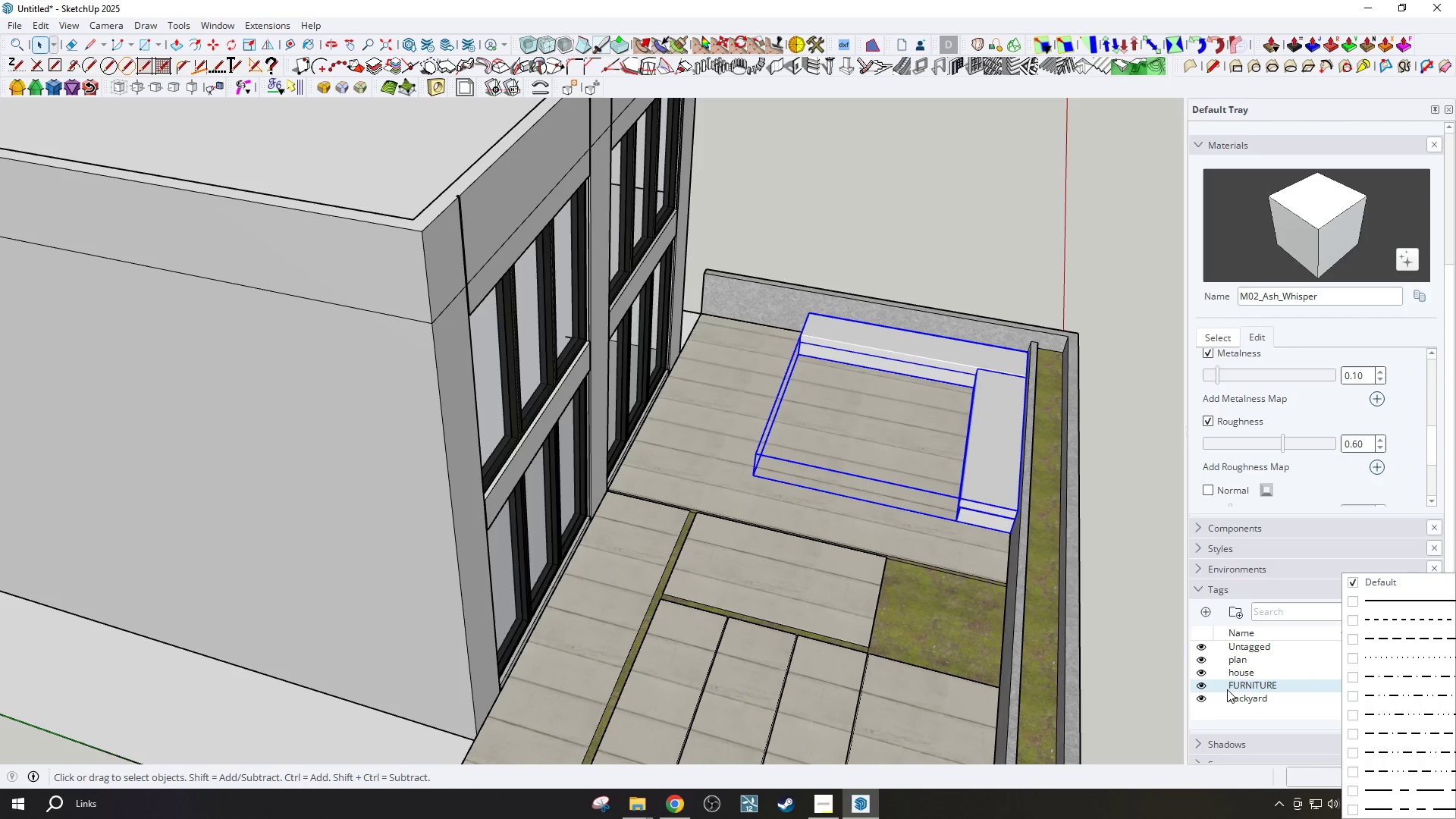 
left_click([1282, 688])
 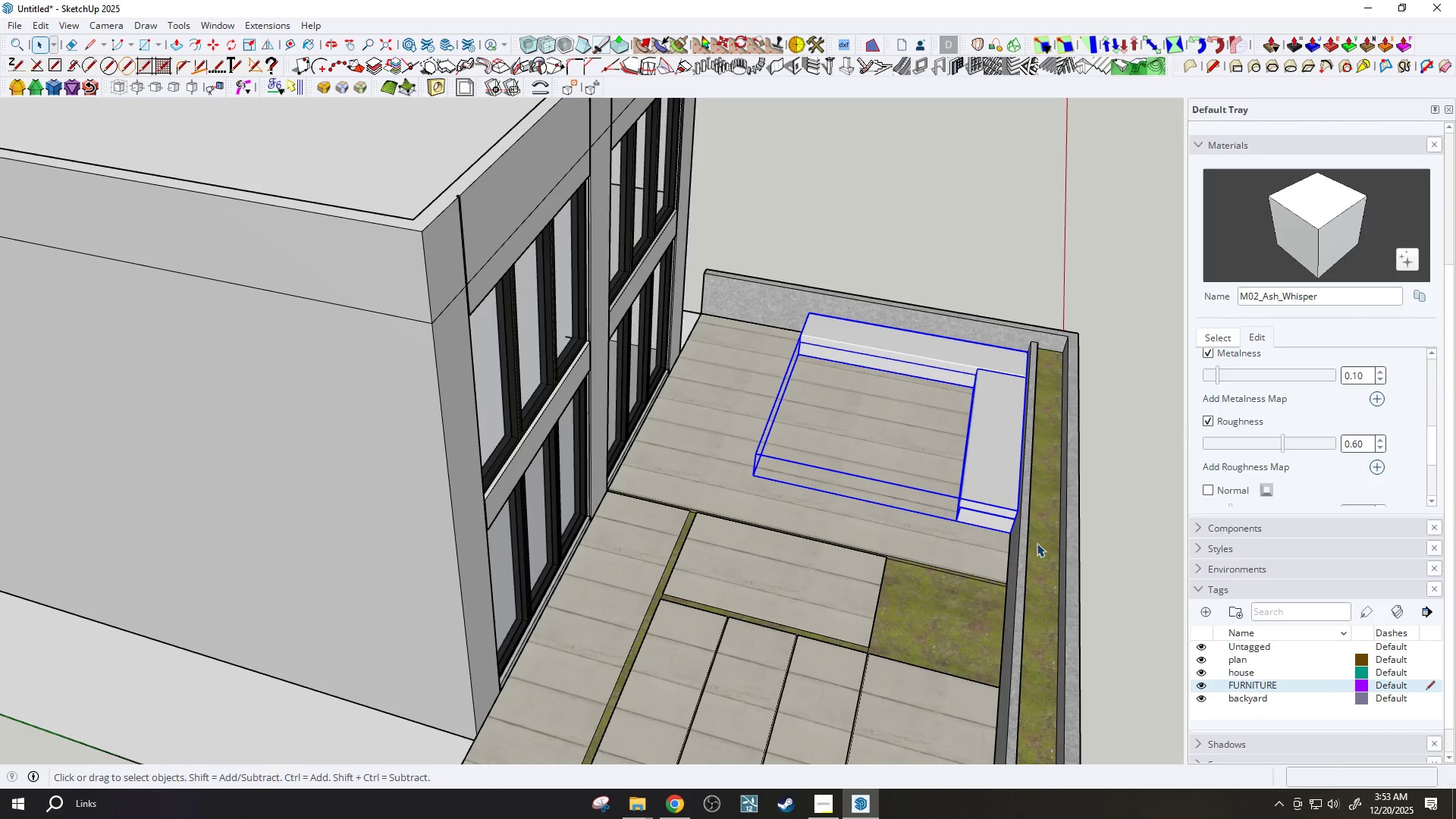 
key(Space)
 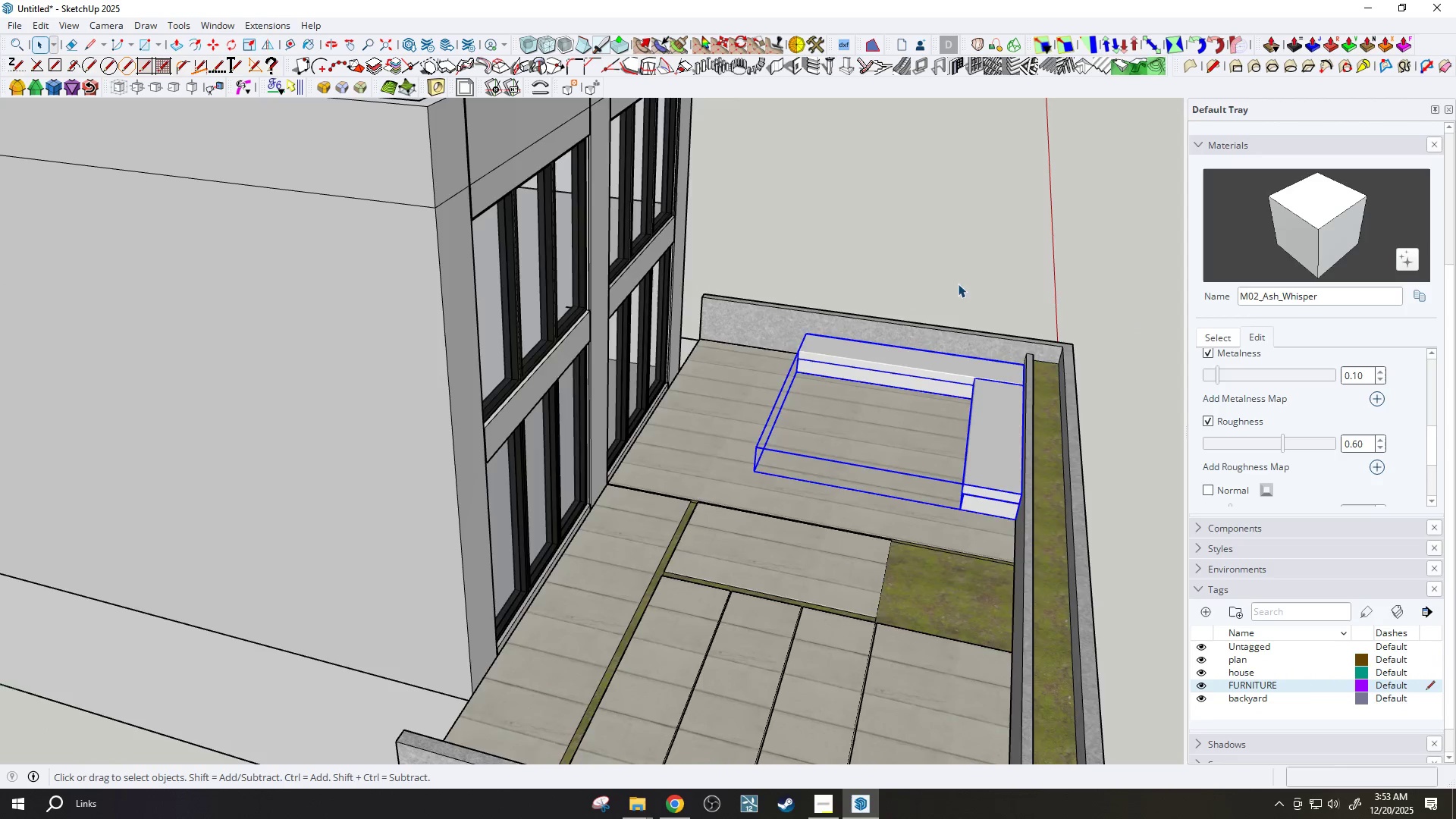 
scroll: coordinate [963, 278], scroll_direction: up, amount: 4.0
 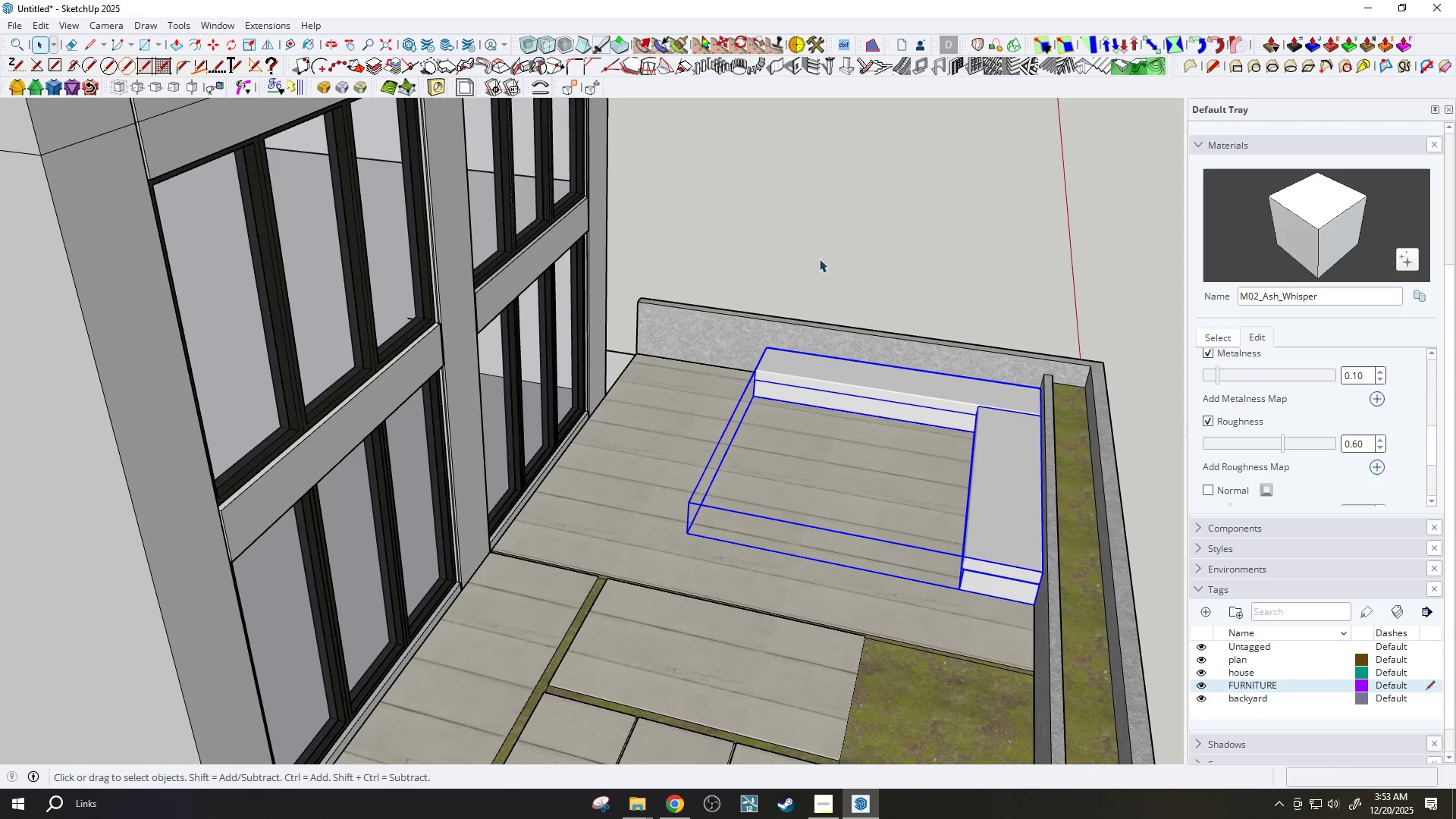 
left_click([849, 228])
 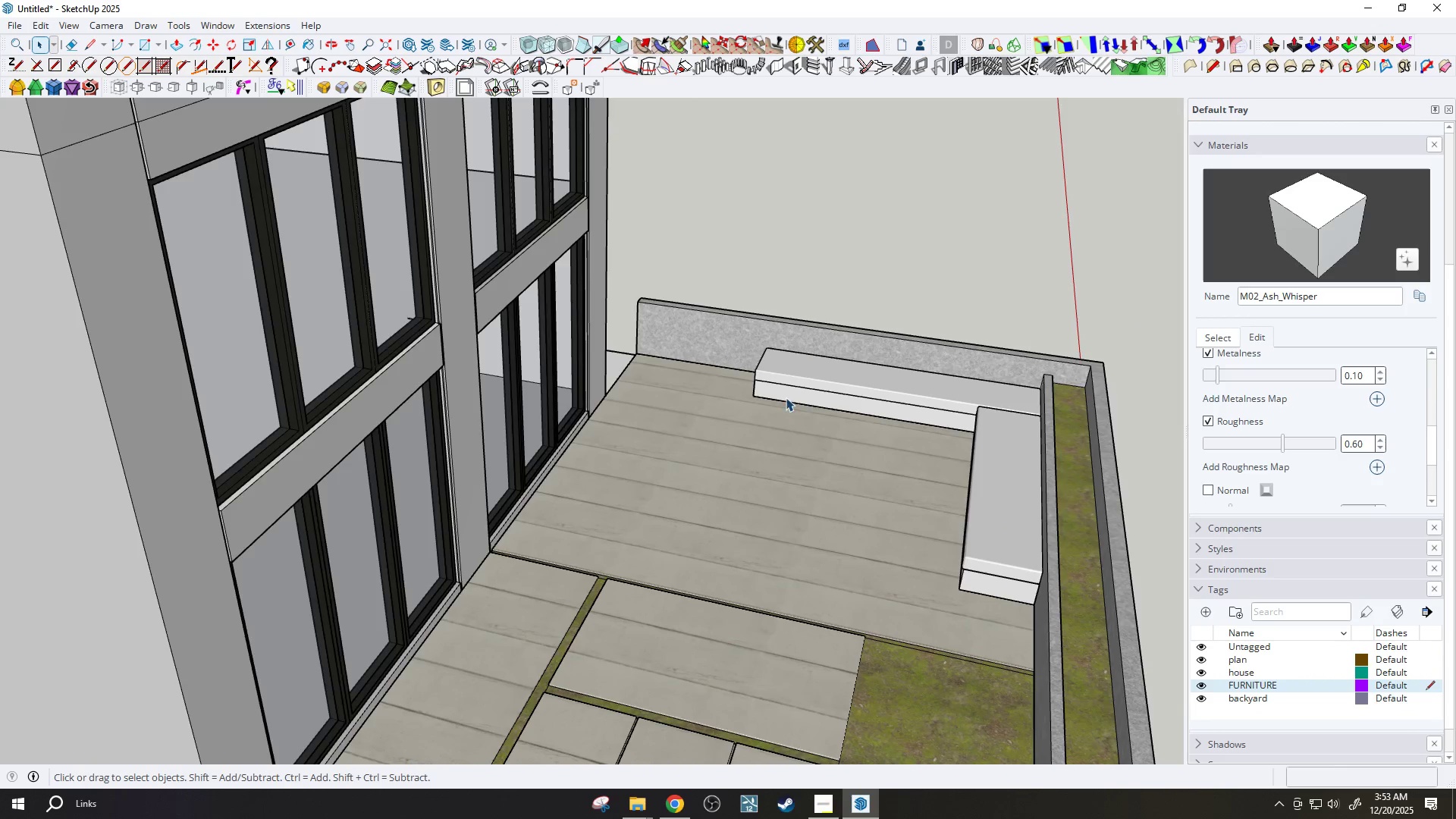 
scroll: coordinate [842, 298], scroll_direction: up, amount: 1.0
 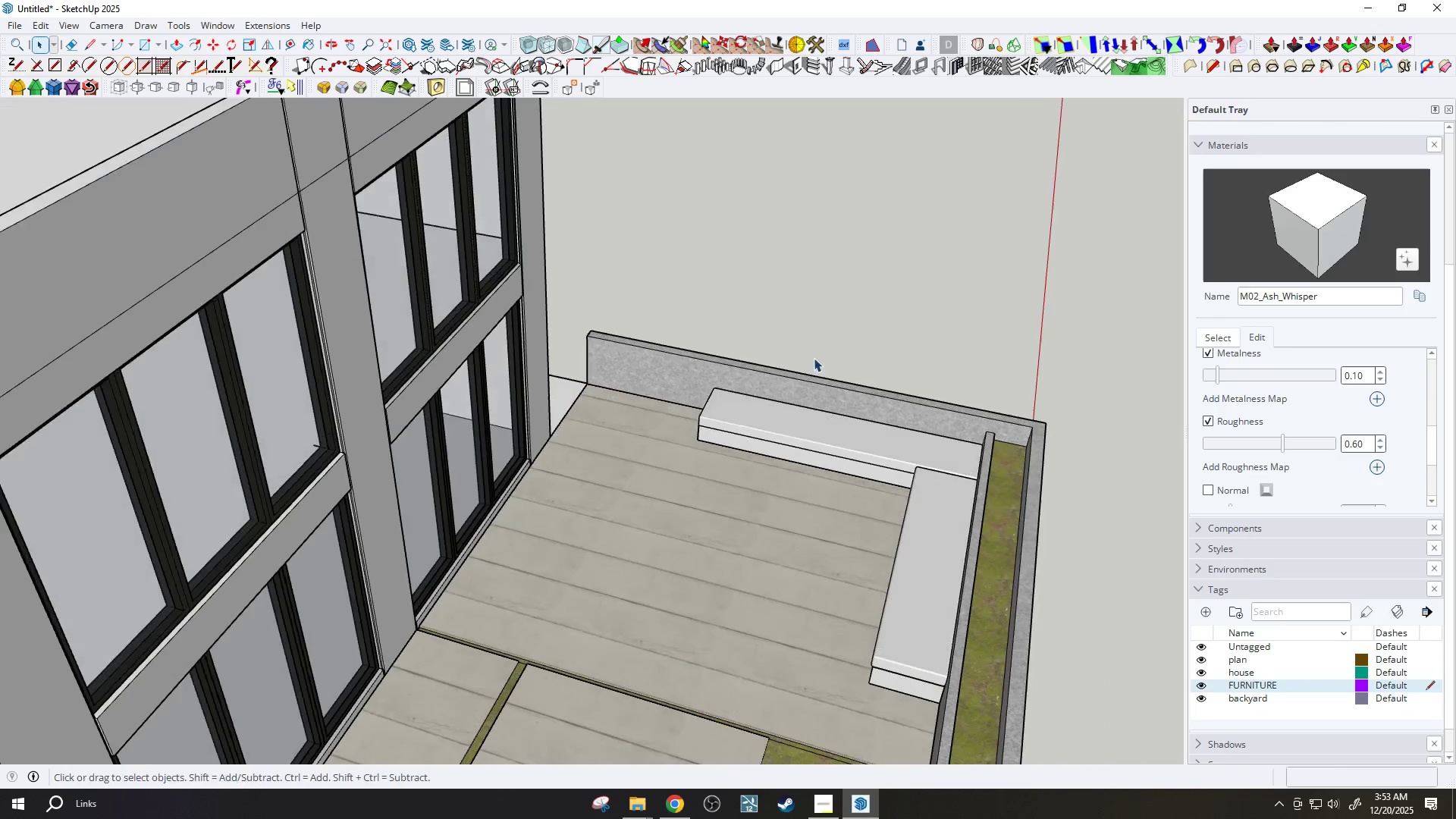 
key(C)
 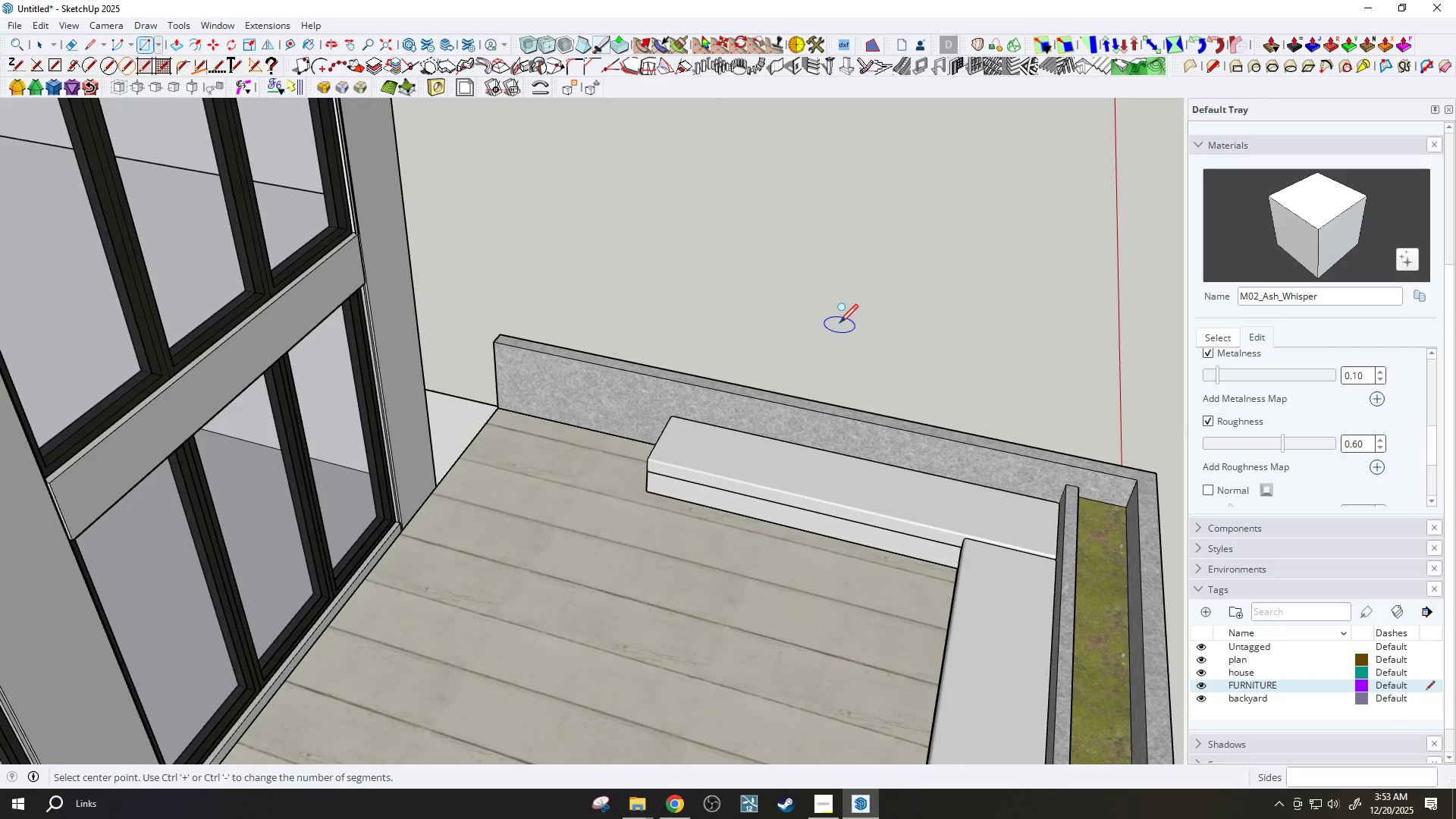 
scroll: coordinate [831, 322], scroll_direction: up, amount: 6.0
 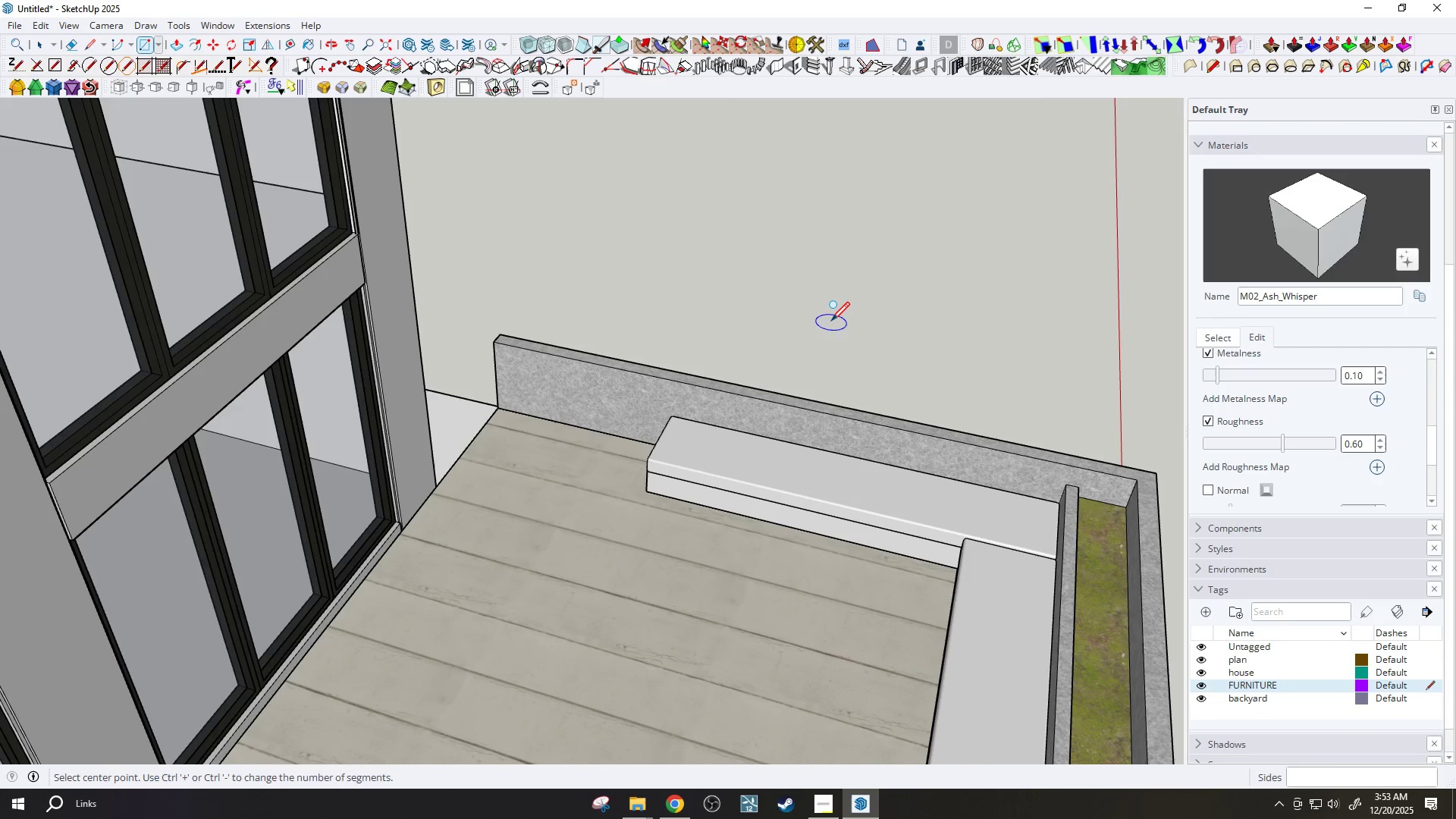 
scroll: coordinate [823, 327], scroll_direction: down, amount: 1.0
 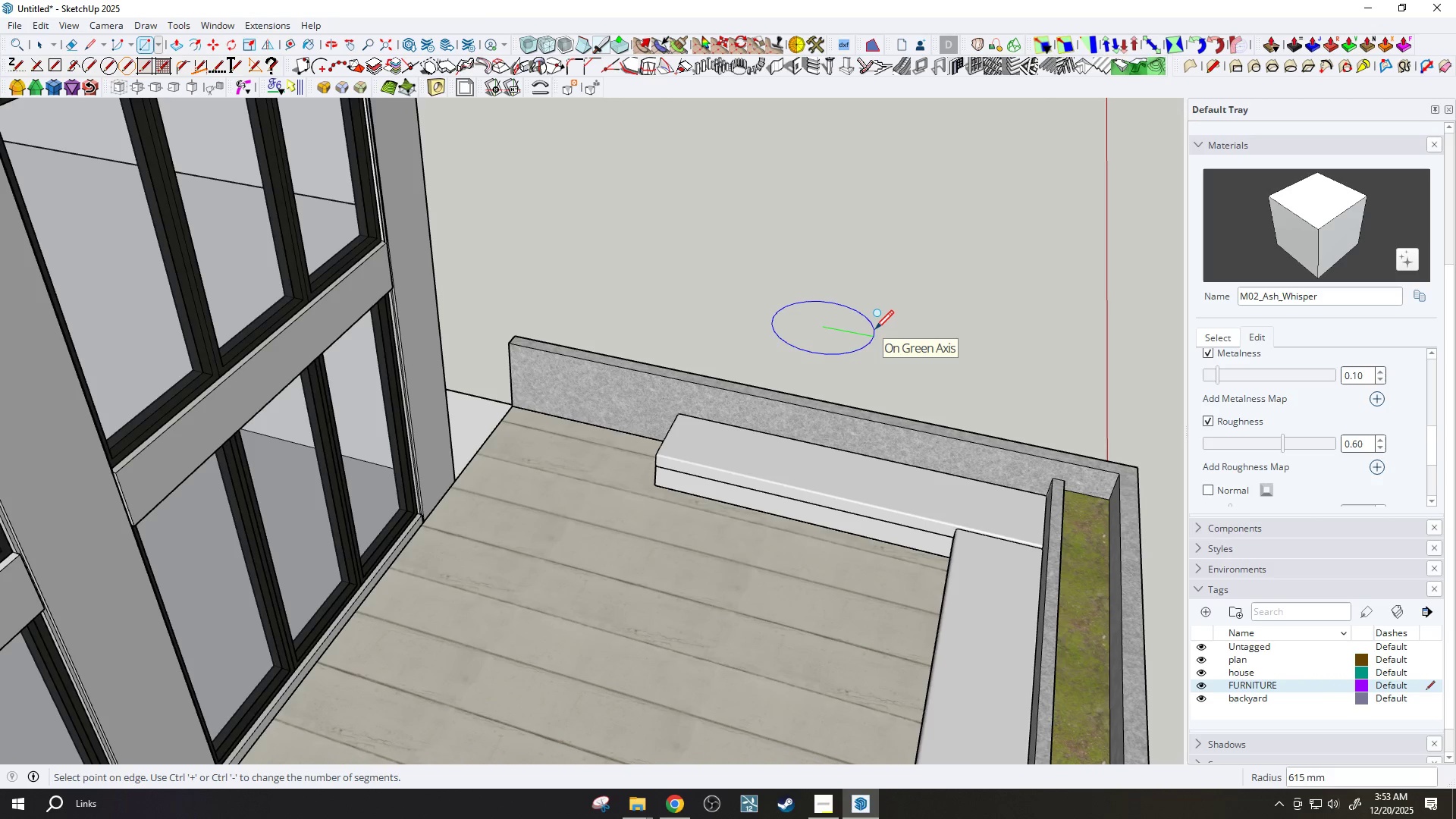 
key(Escape)
 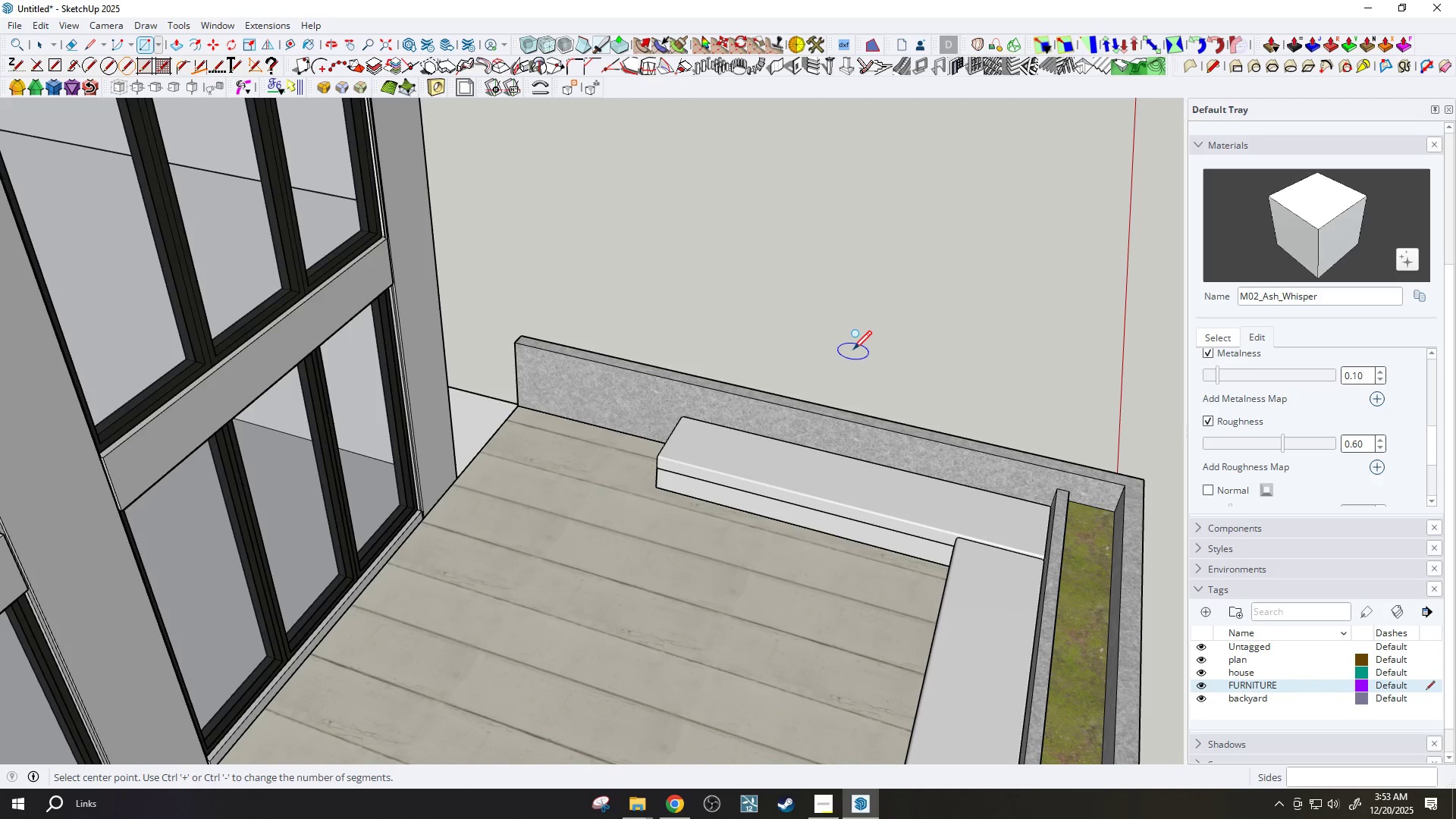 
type(100)
 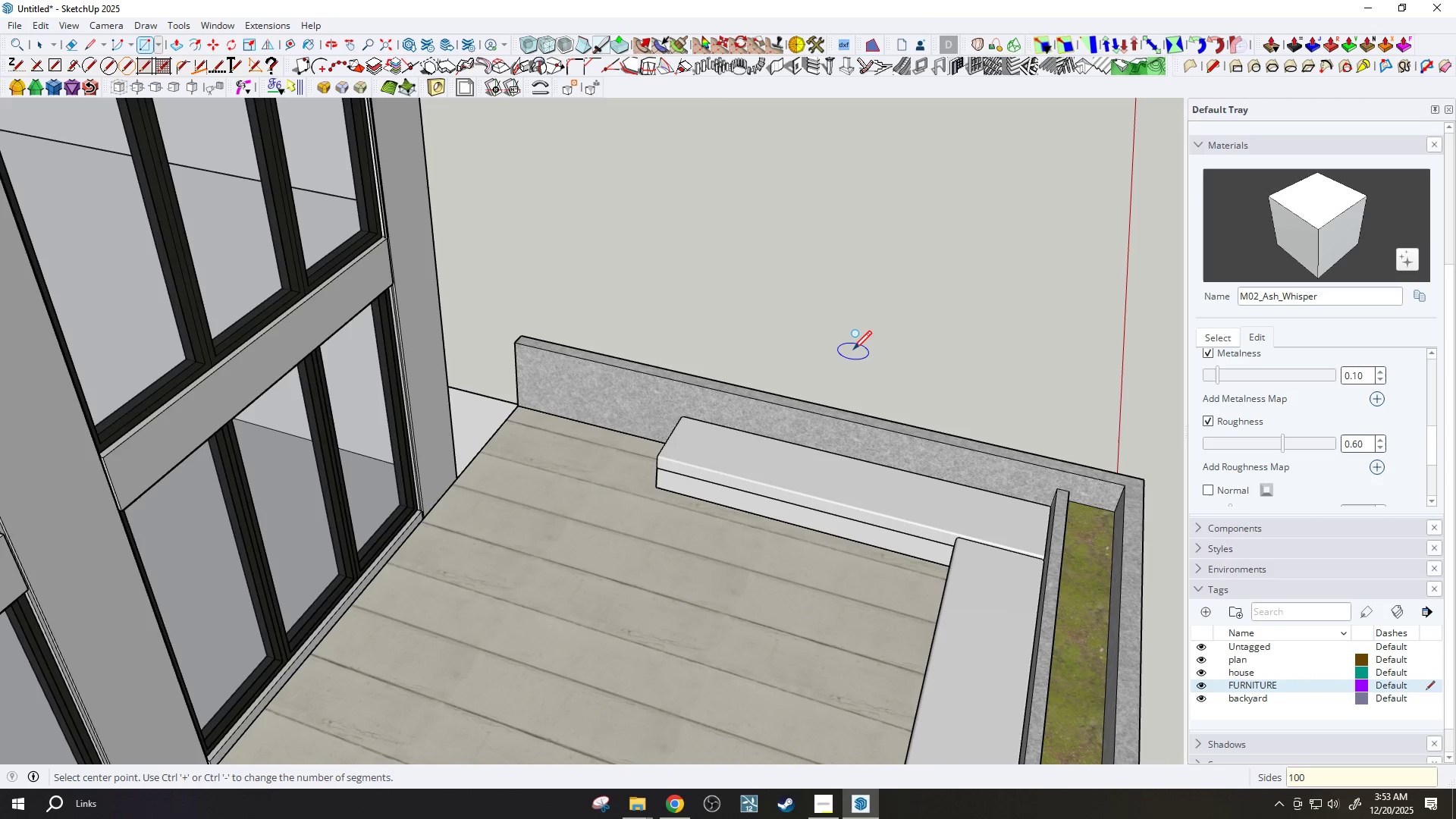 
key(Shift+Enter)
 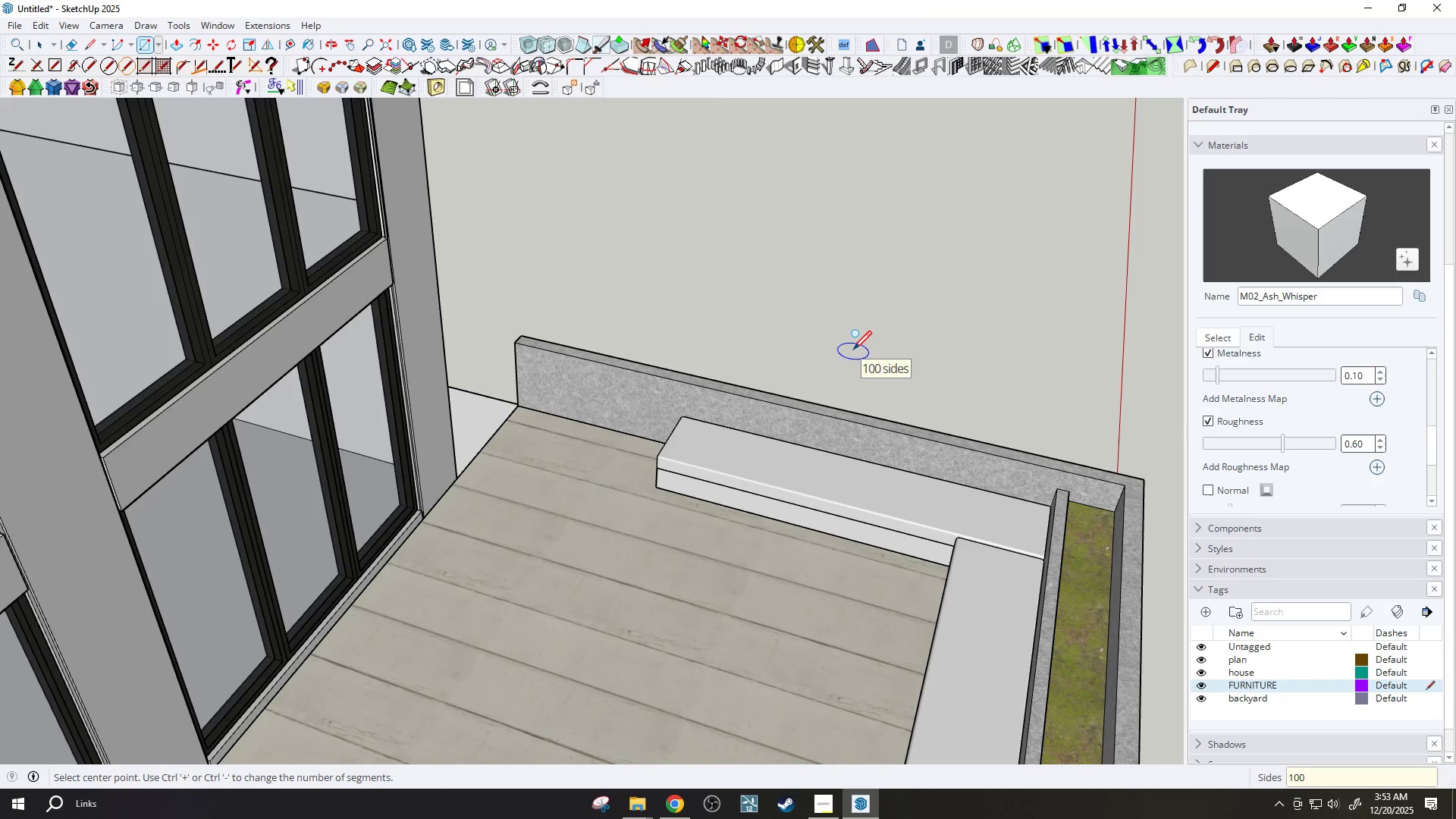 
key(Enter)
 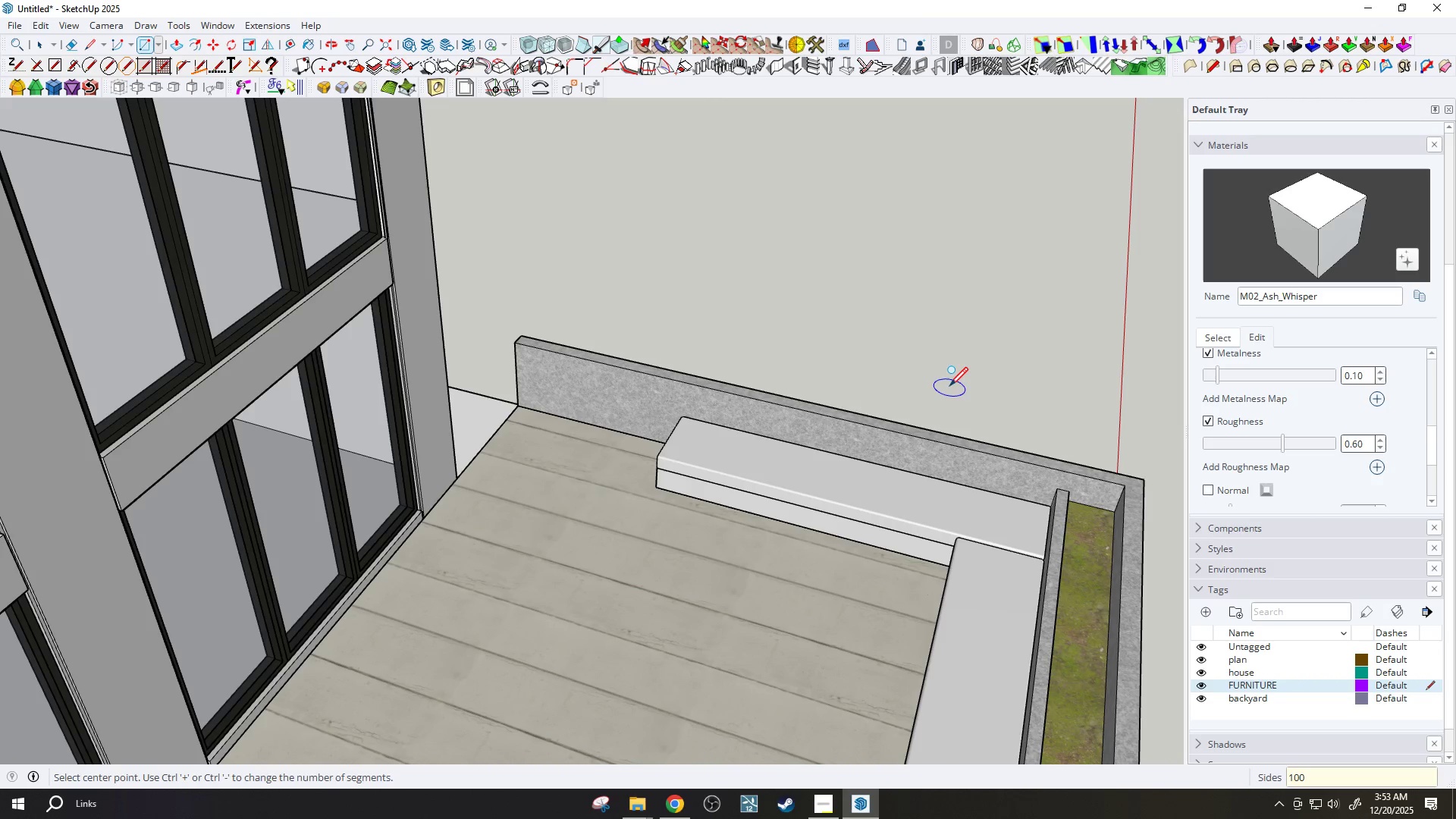 
scroll: coordinate [870, 357], scroll_direction: up, amount: 5.0
 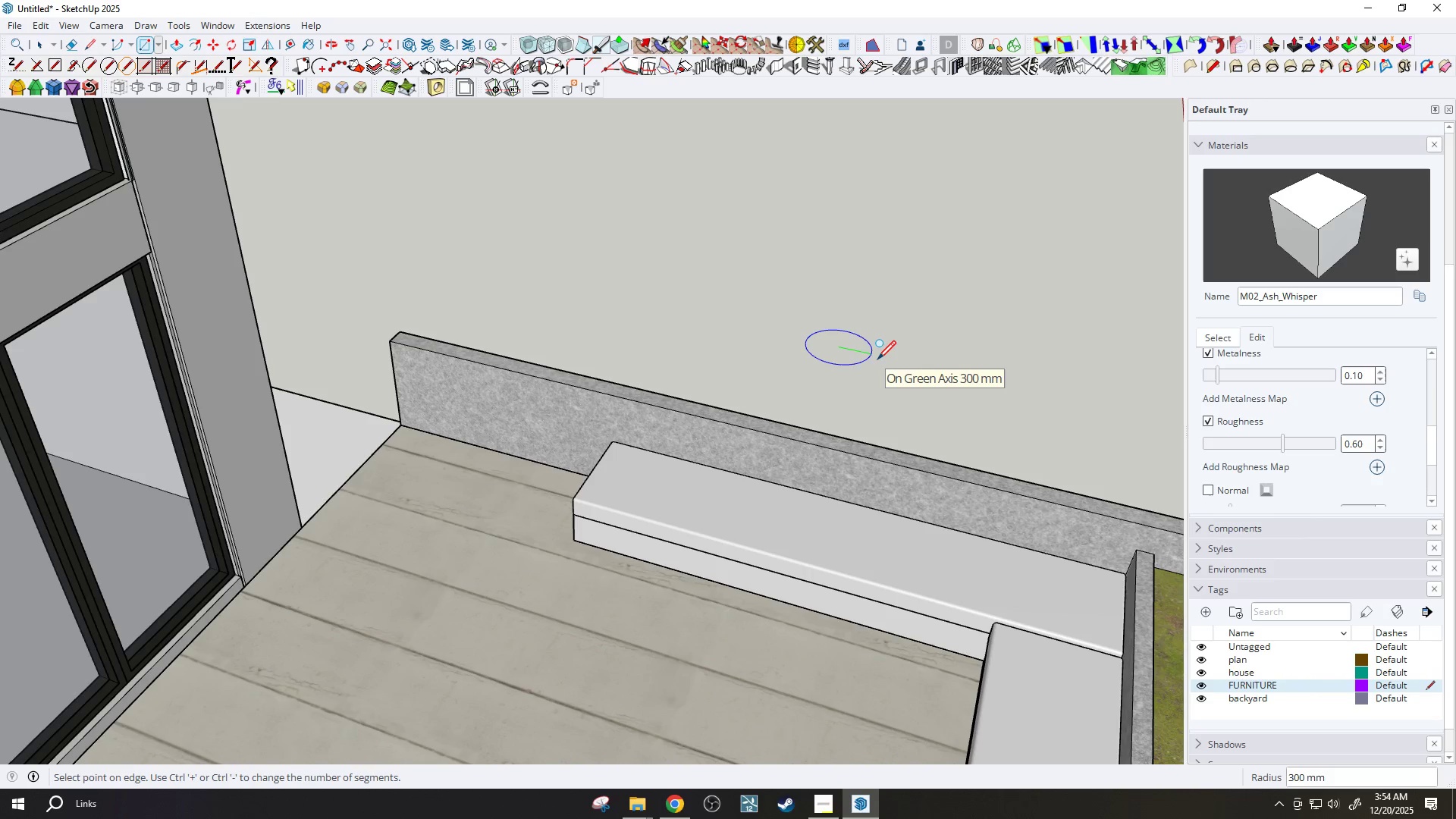 
wait(9.4)
 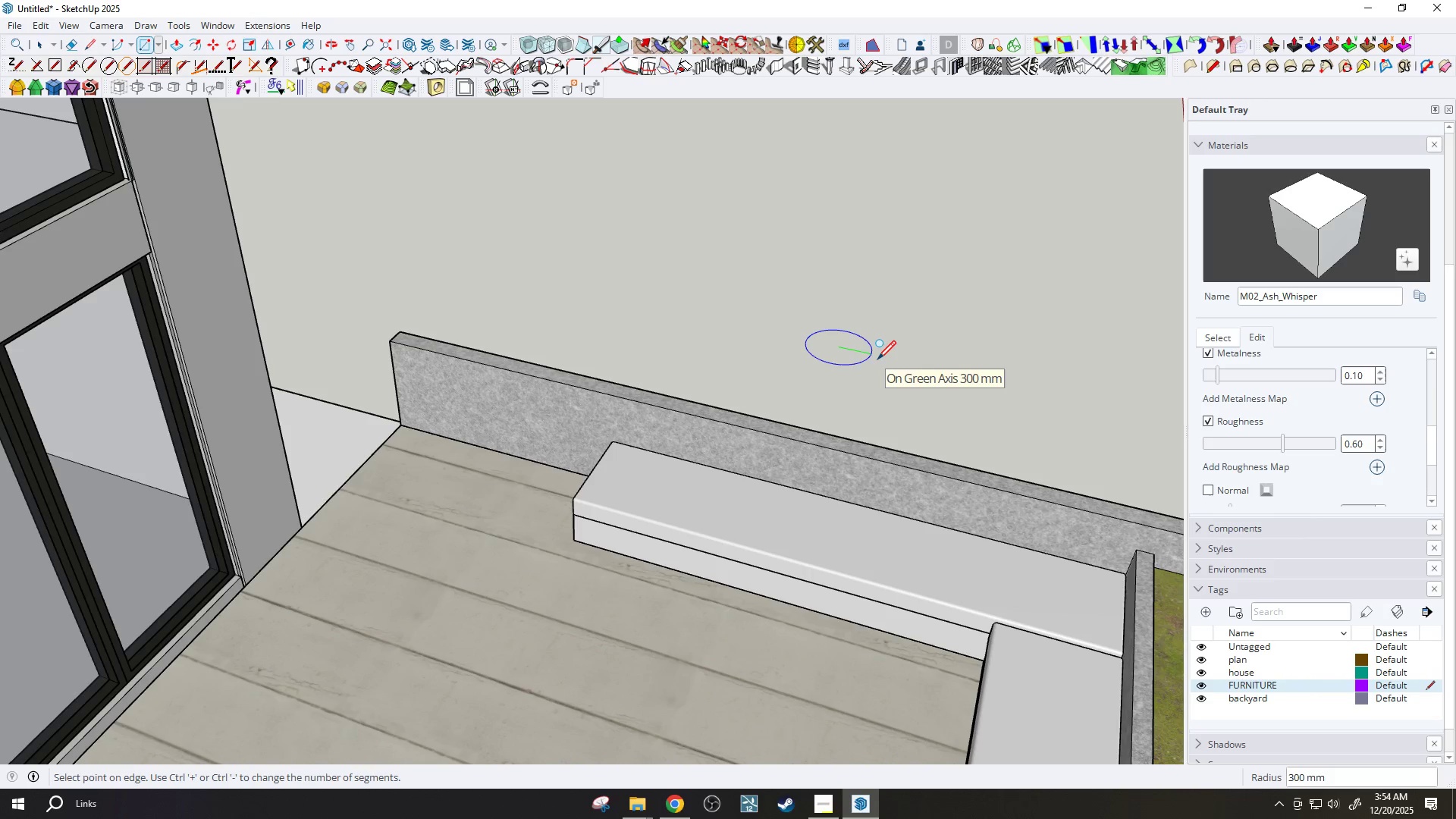 
scroll: coordinate [905, 368], scroll_direction: down, amount: 9.0
 